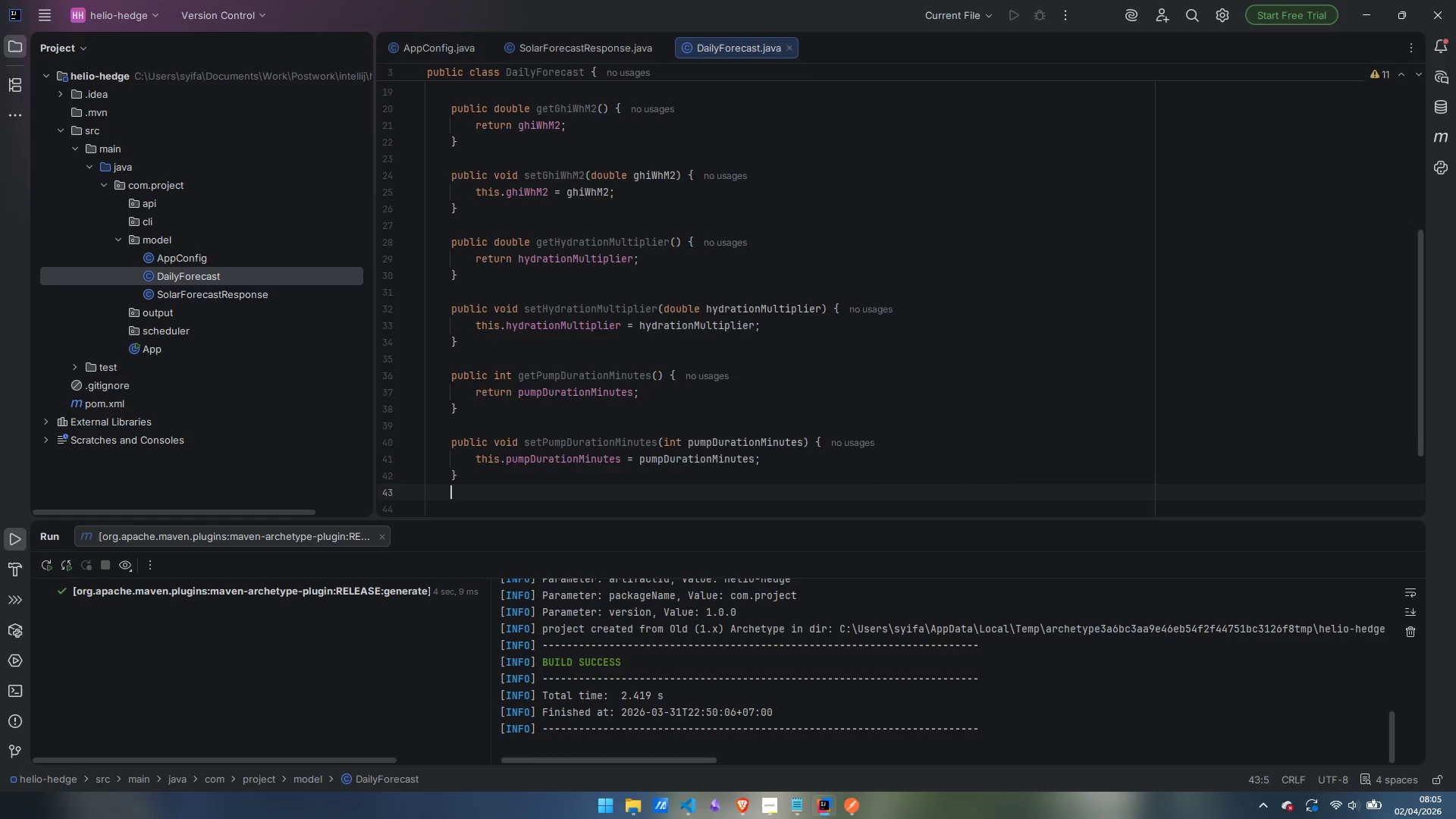 
key(Enter)
 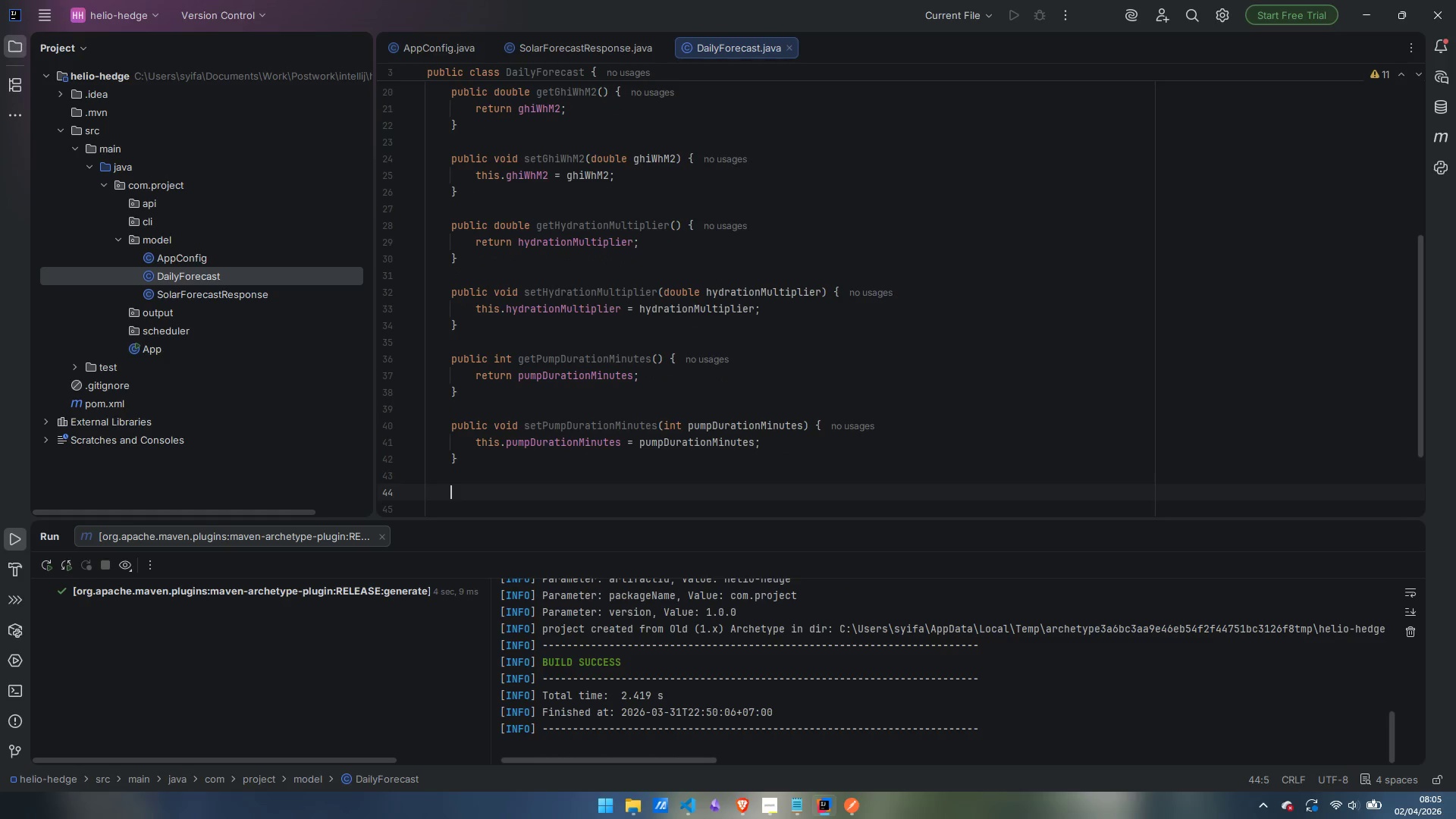 
type(public )
 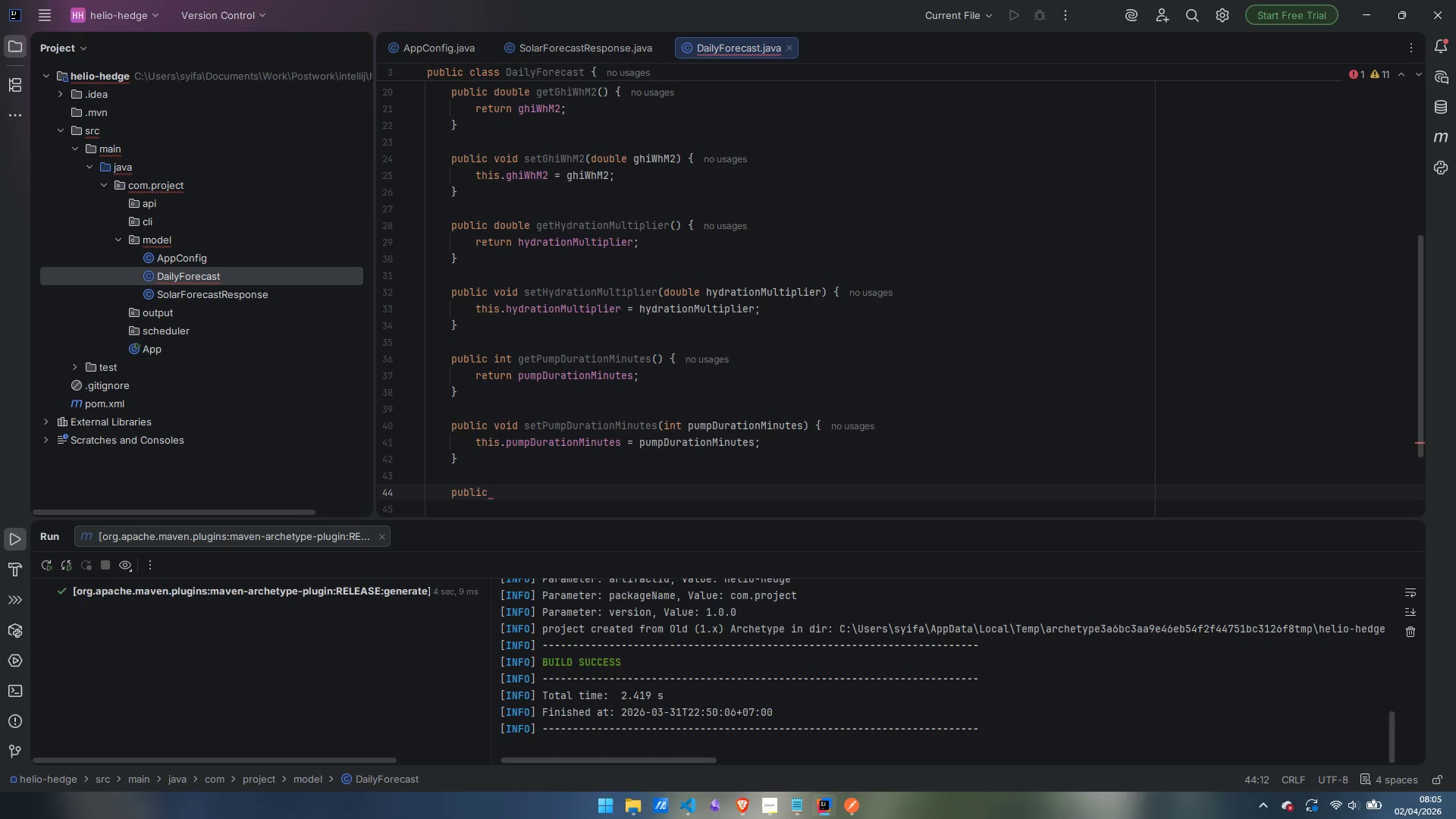 
scroll: coordinate [849, 265], scroll_direction: up, amount: 7.0
 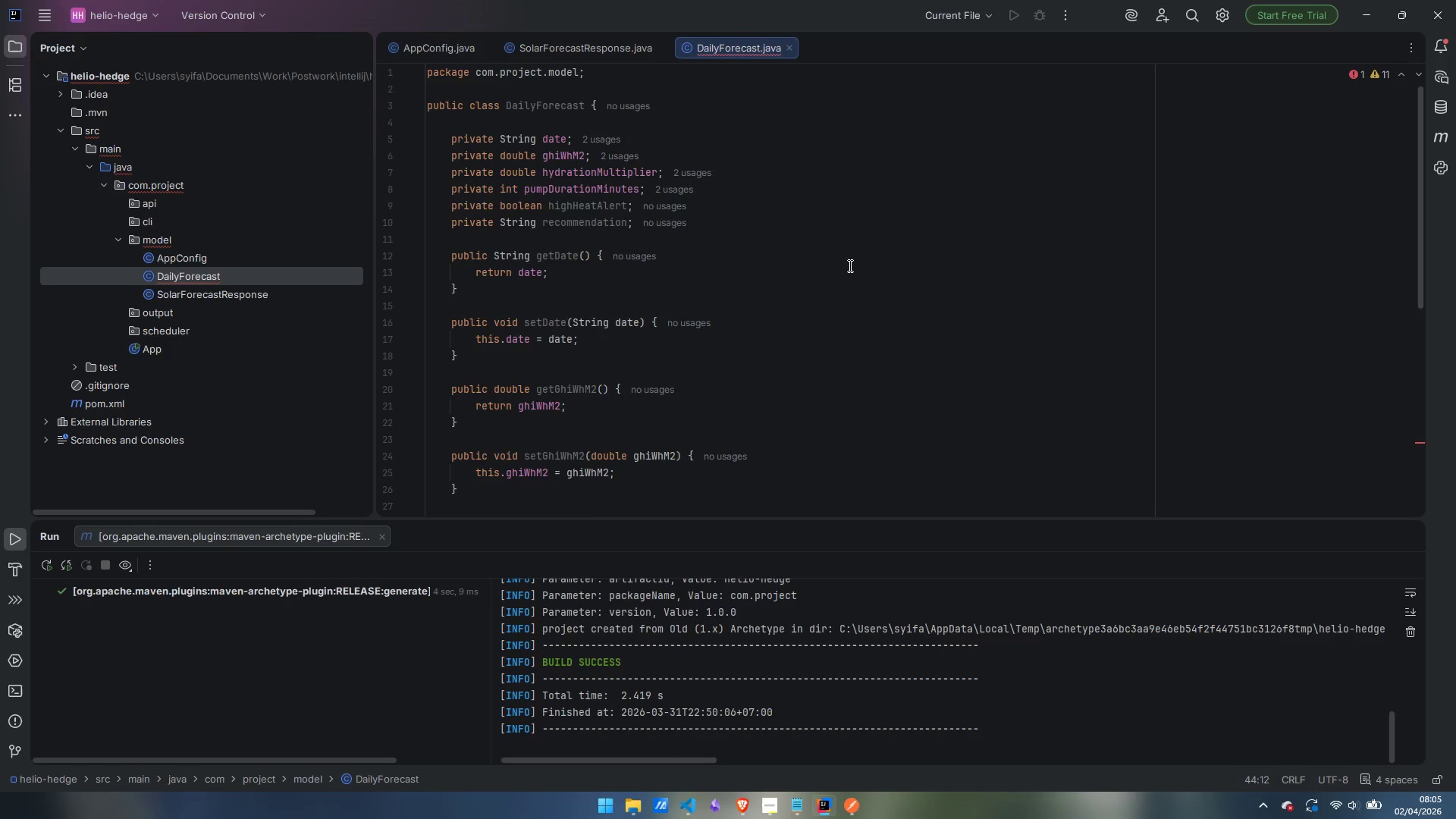 
scroll: coordinate [849, 265], scroll_direction: down, amount: 7.0
 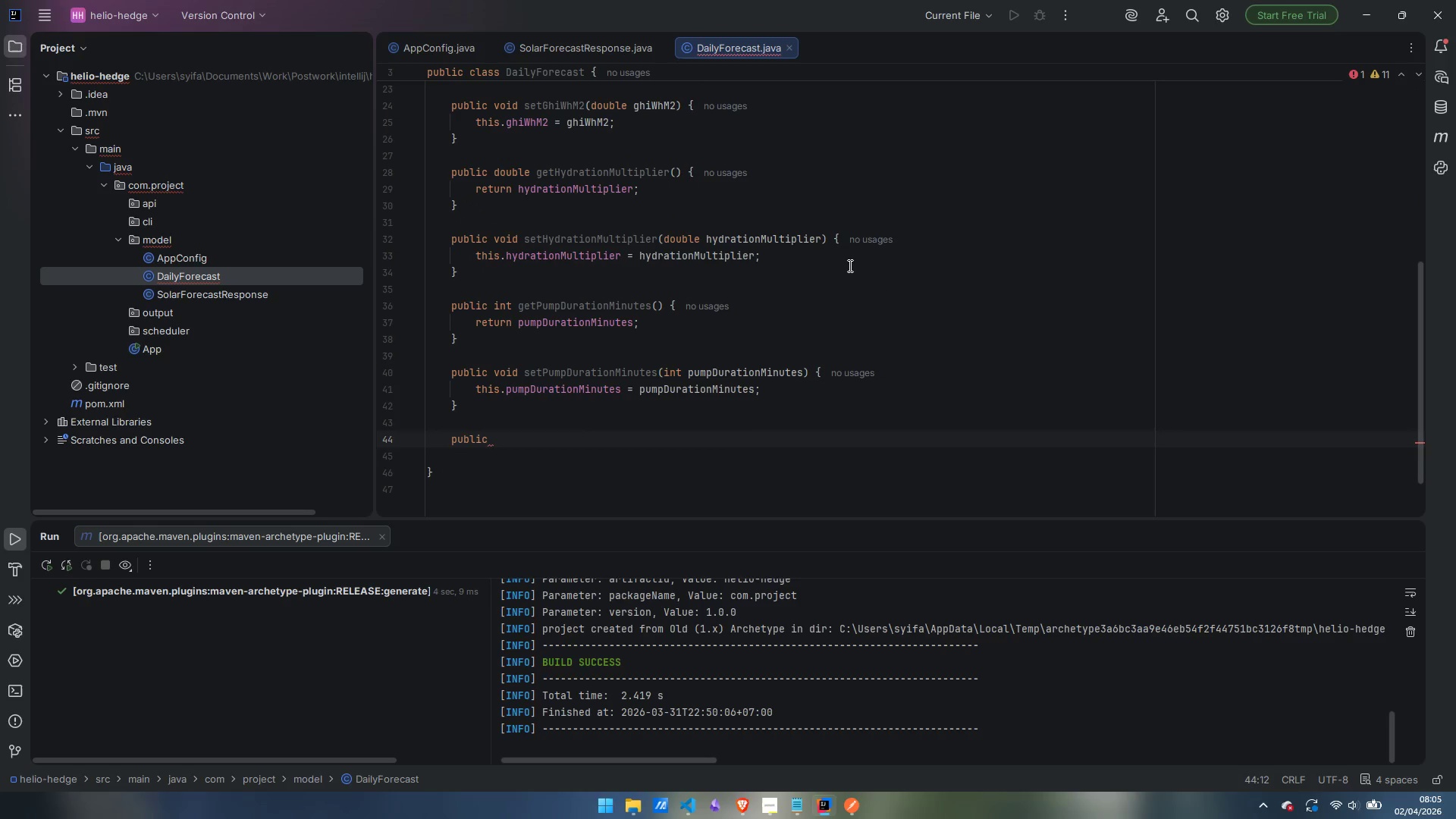 
type(boolean)
 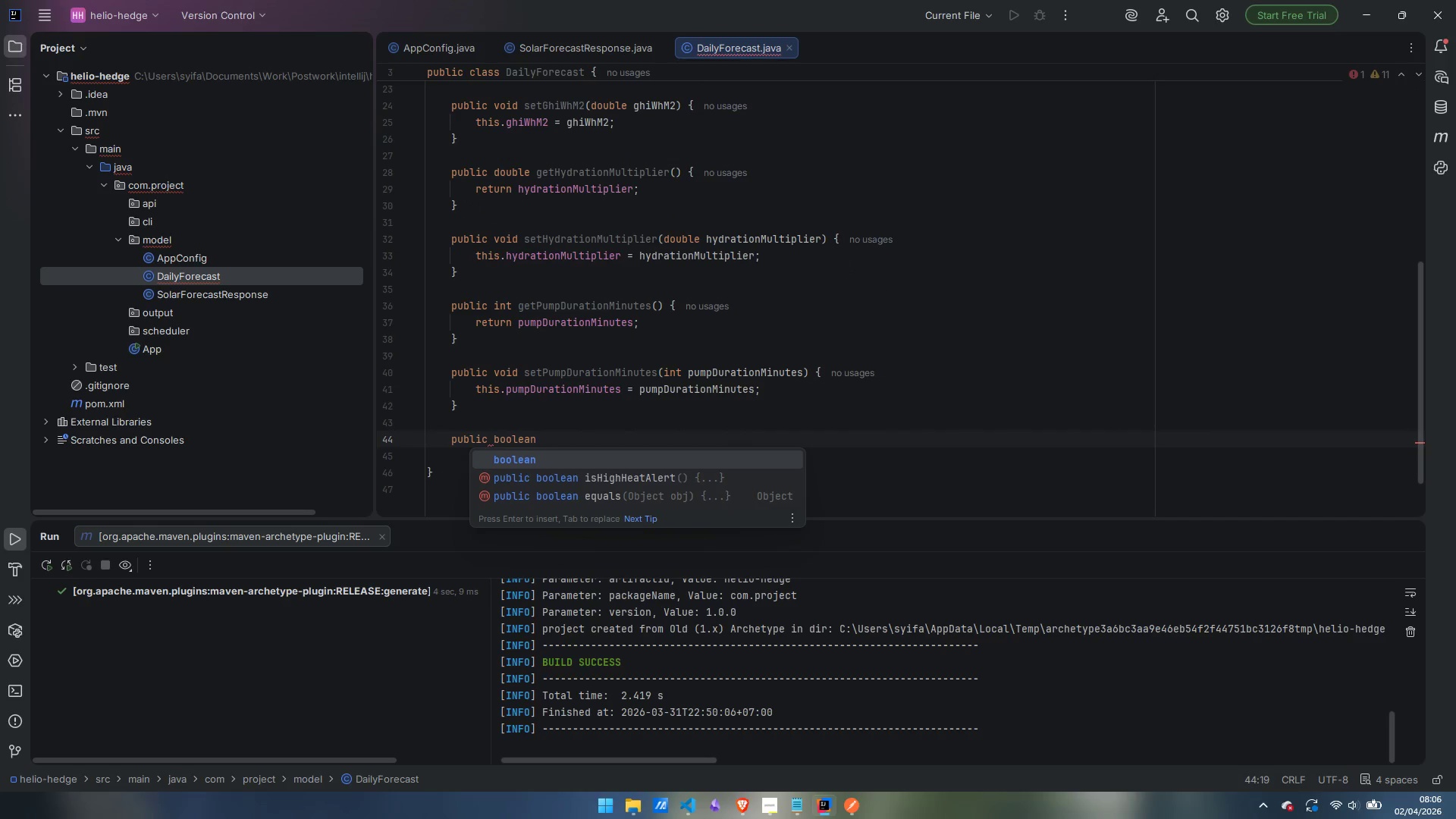 
type( isHighHeatAlert)
 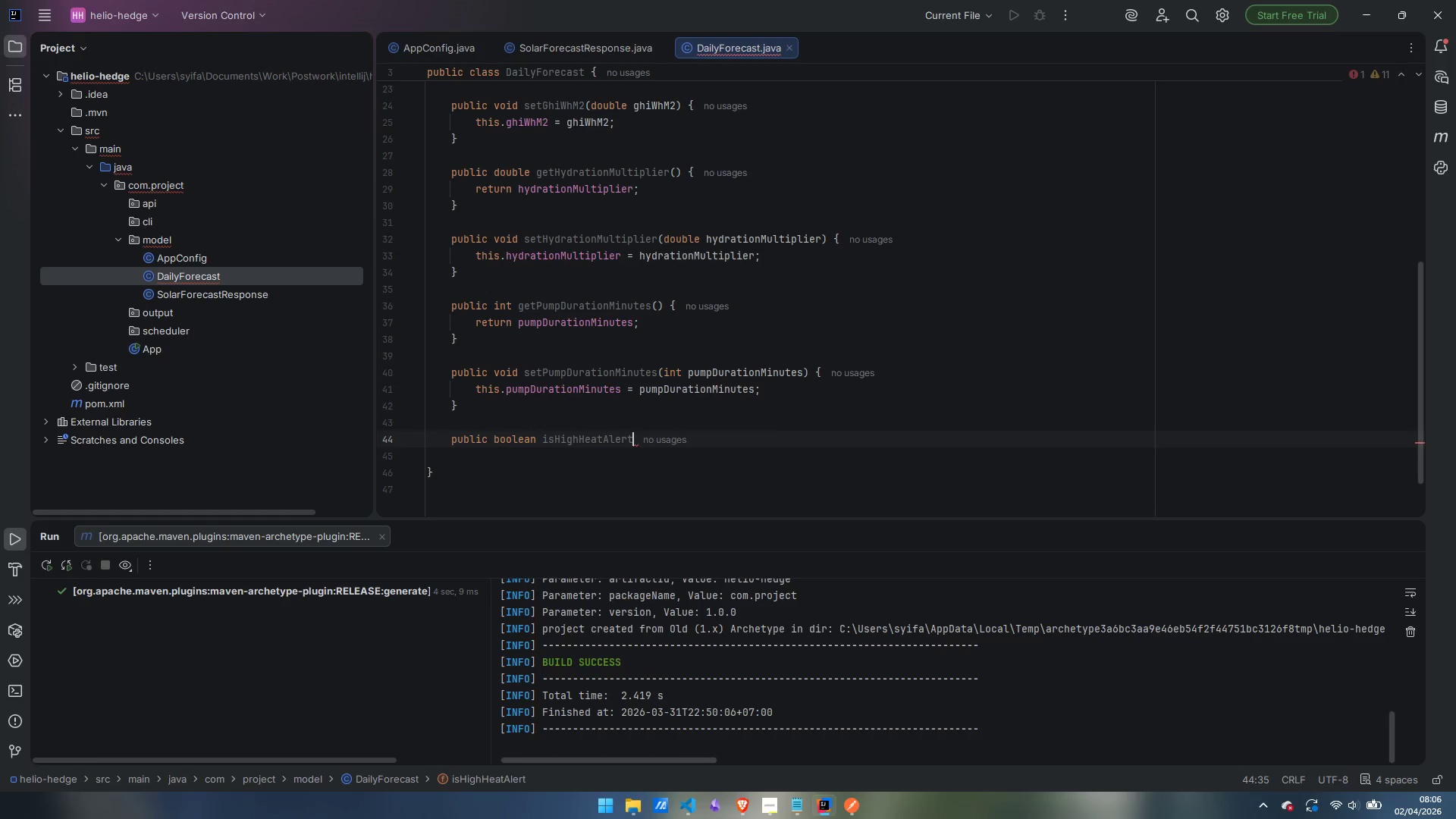 
key(Shift+9)
 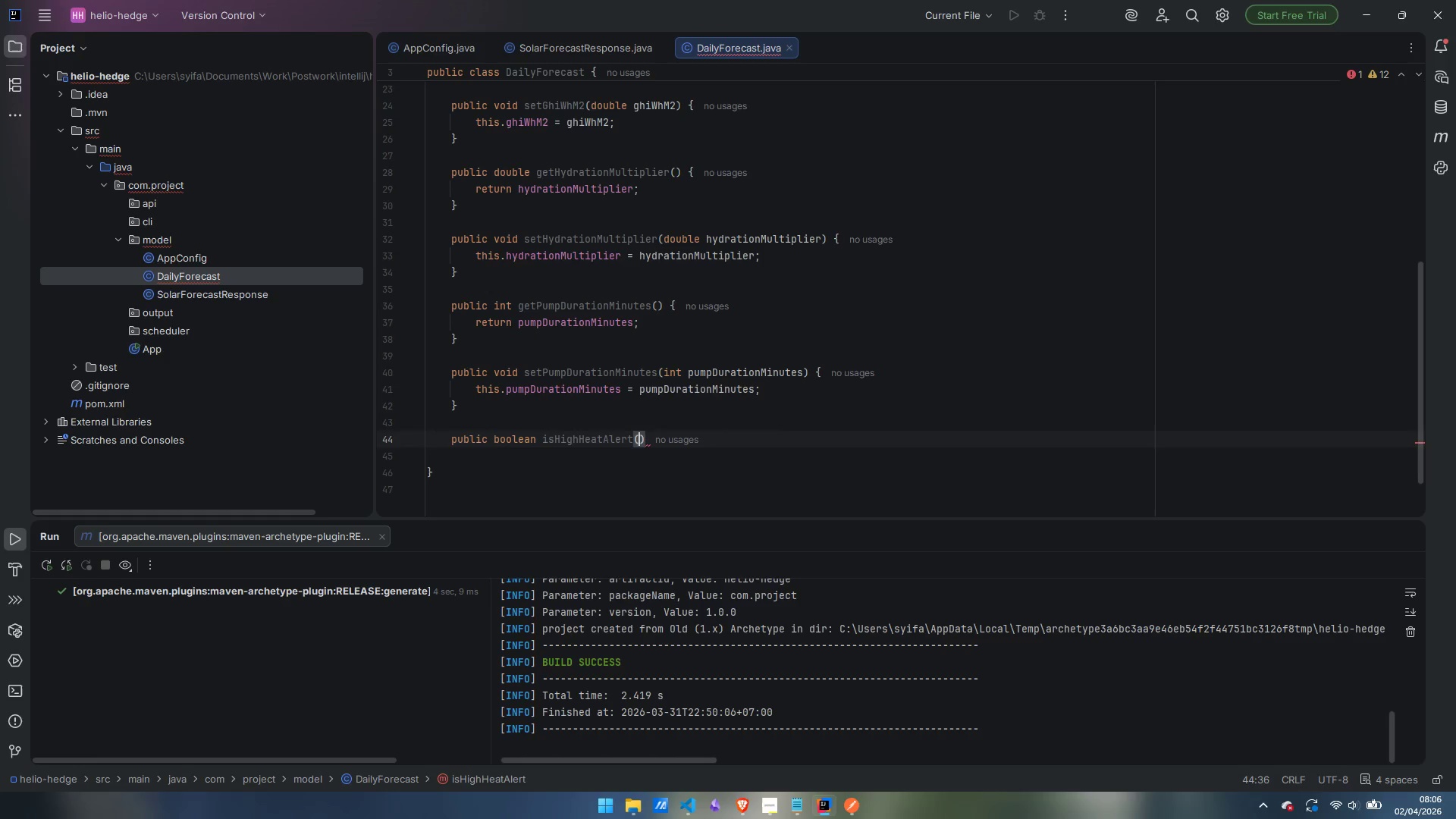 
key(ArrowRight)
 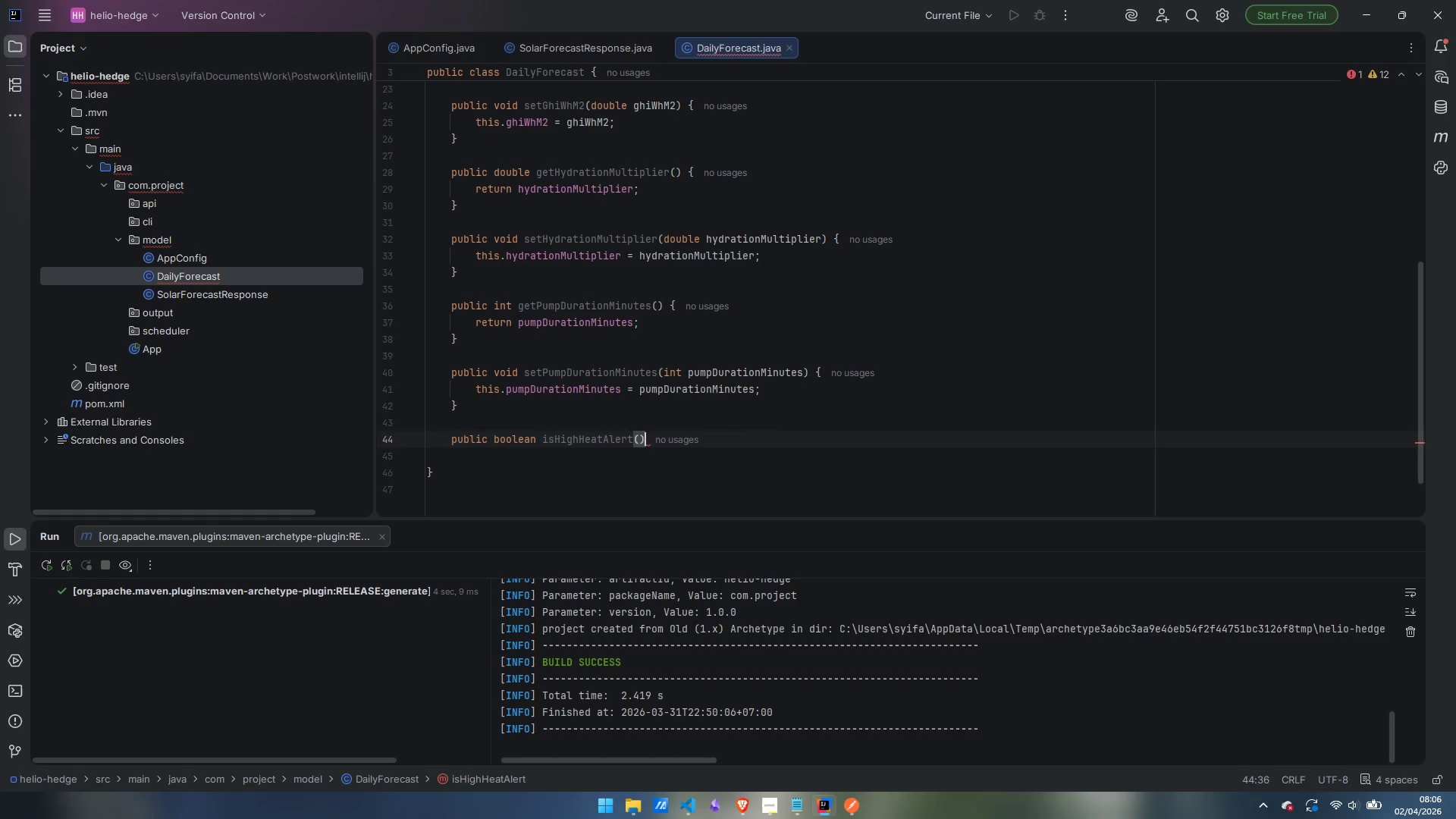 
key(Space)
 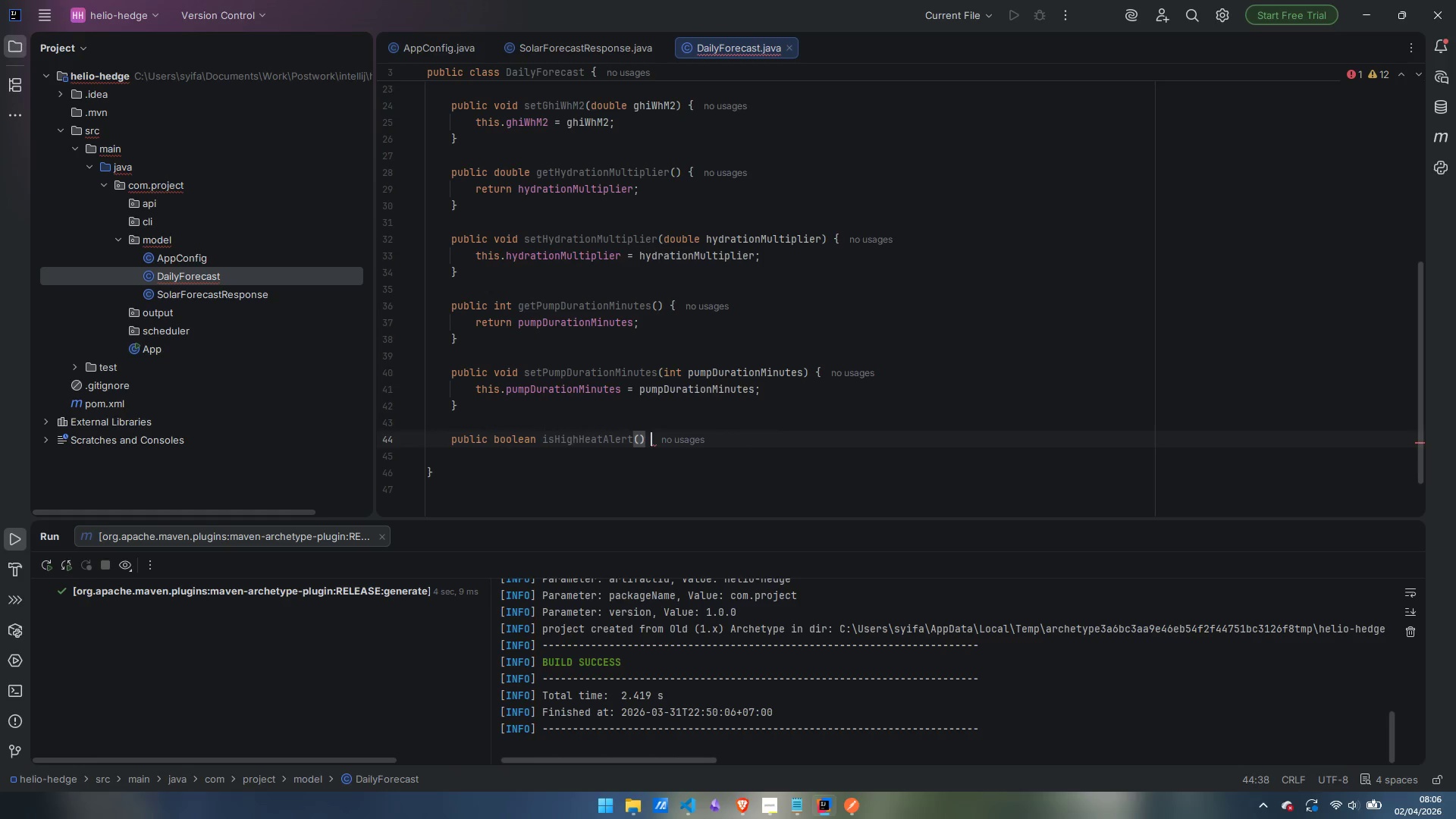 
key(Shift+BracketLeft)
 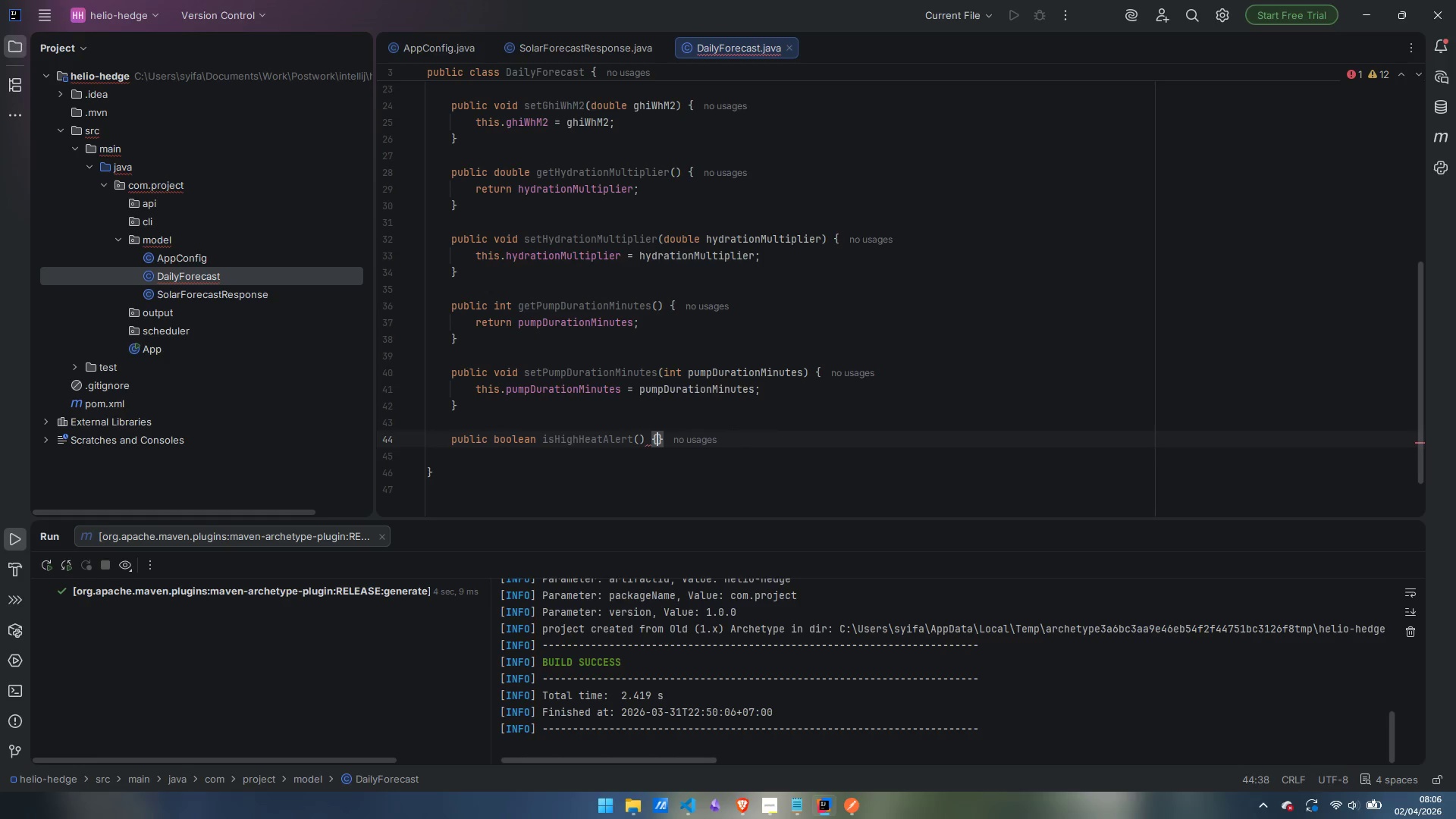 
key(Enter)
 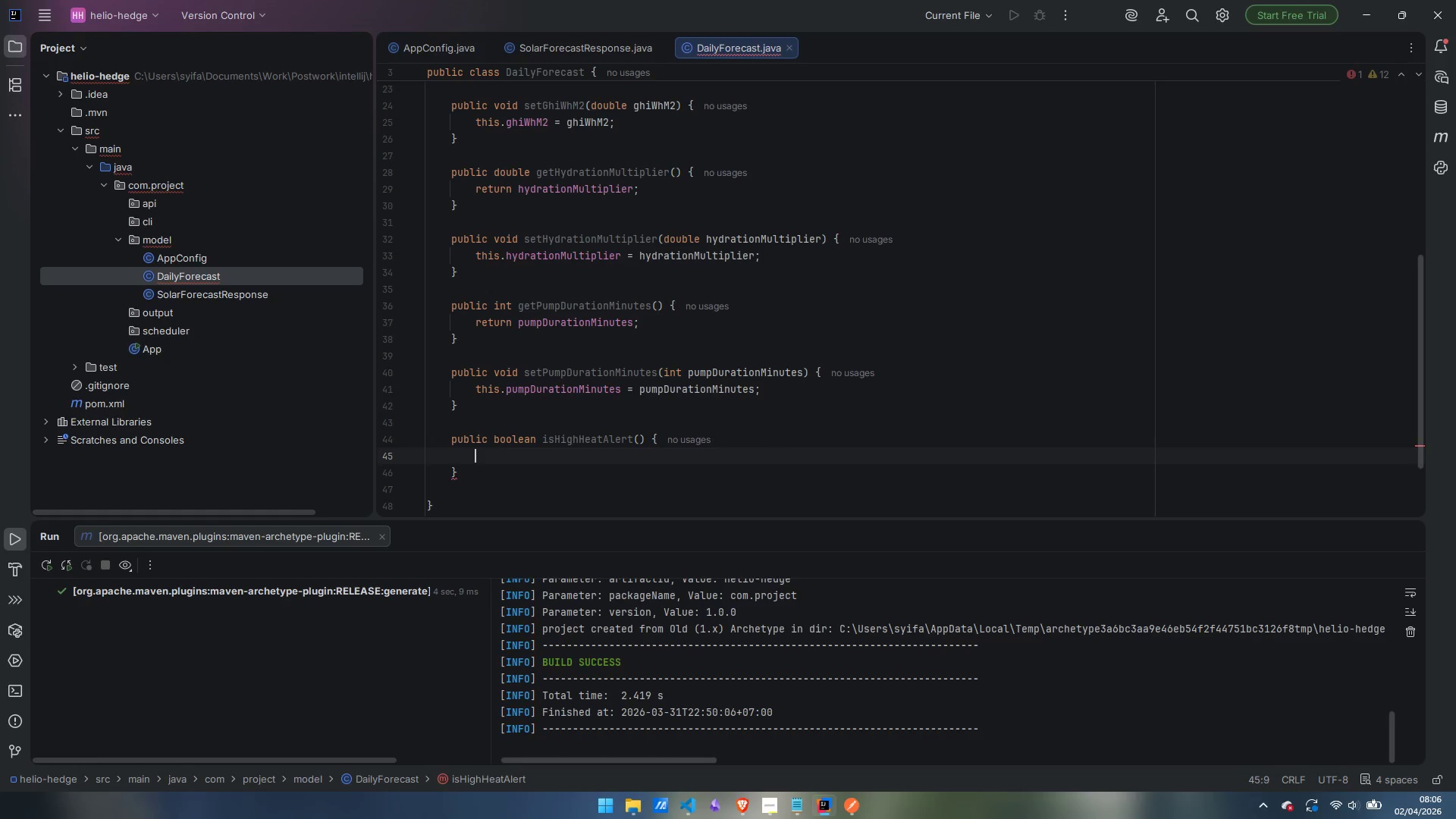 
type(return highHeatAlert;)
 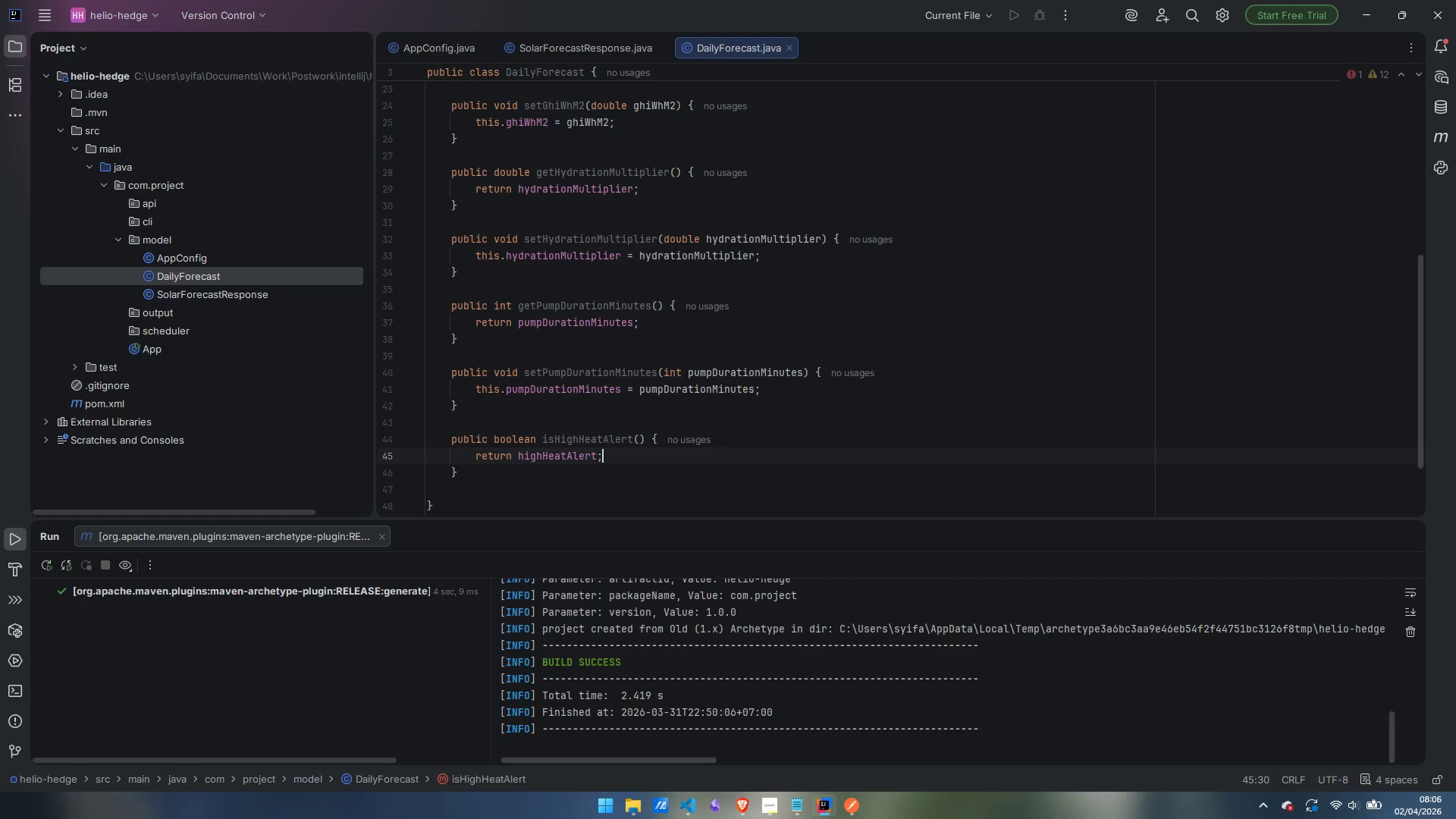 
key(ArrowDown)
 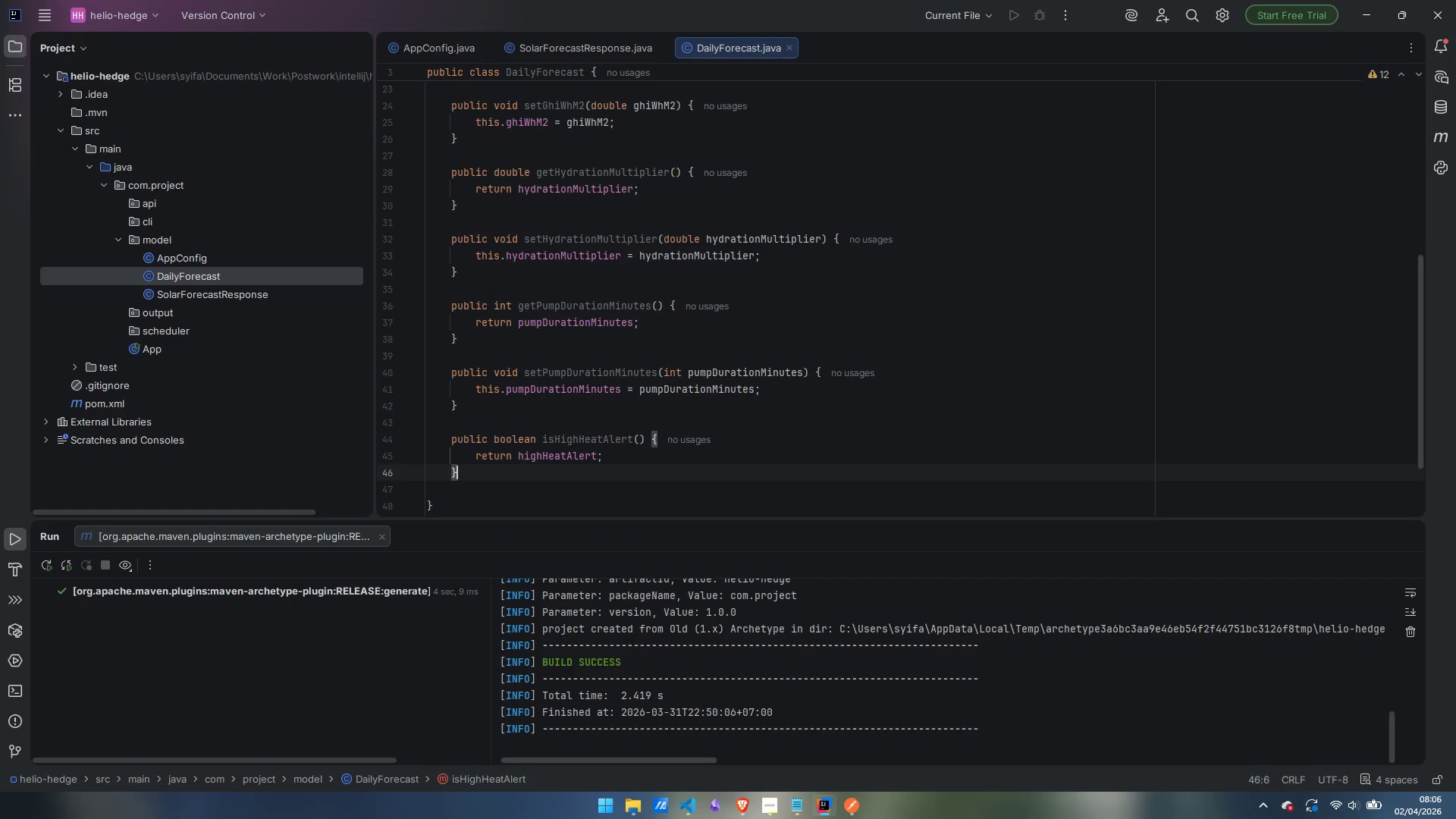 
key(Enter)
 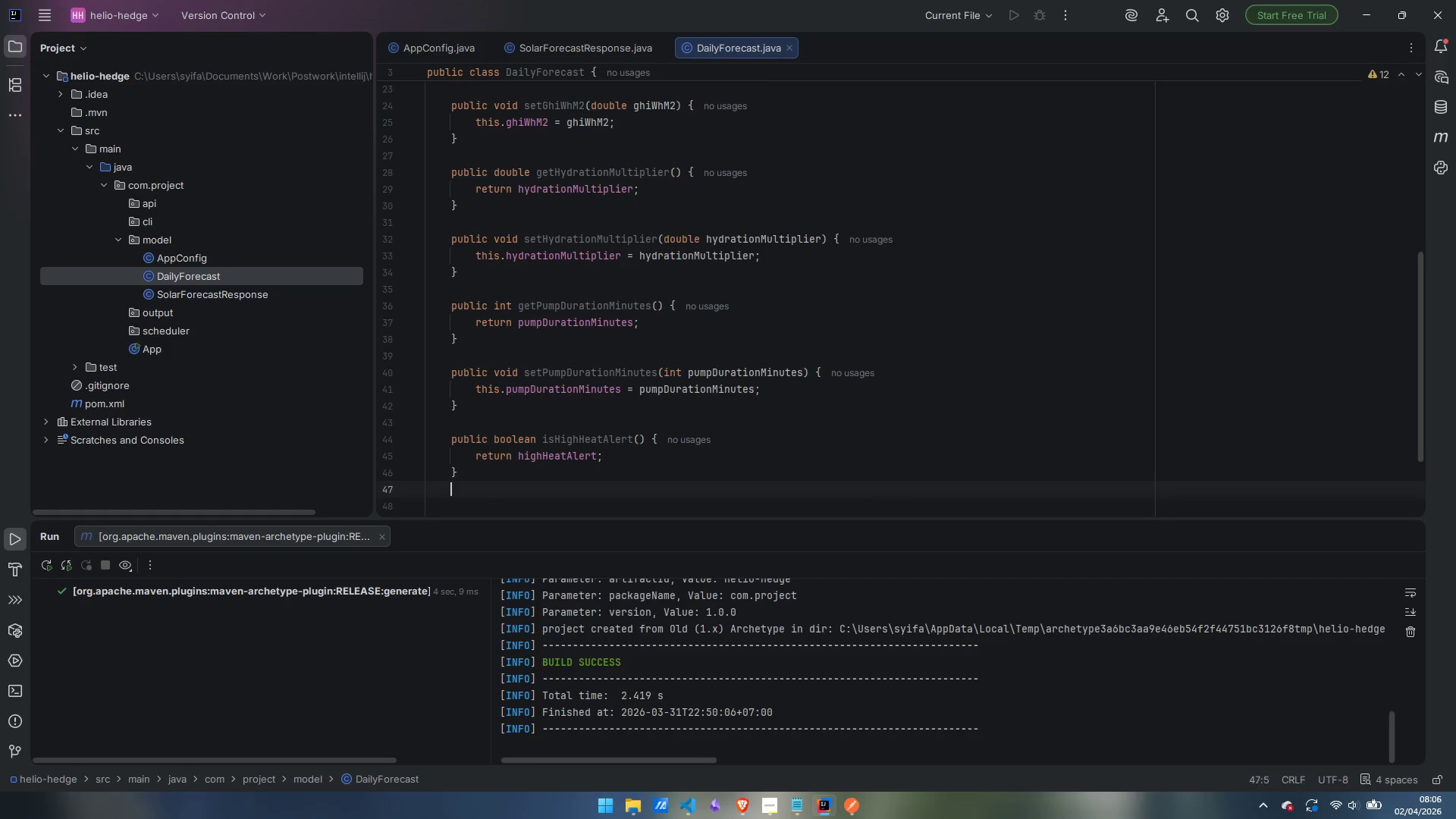 
key(Enter)
 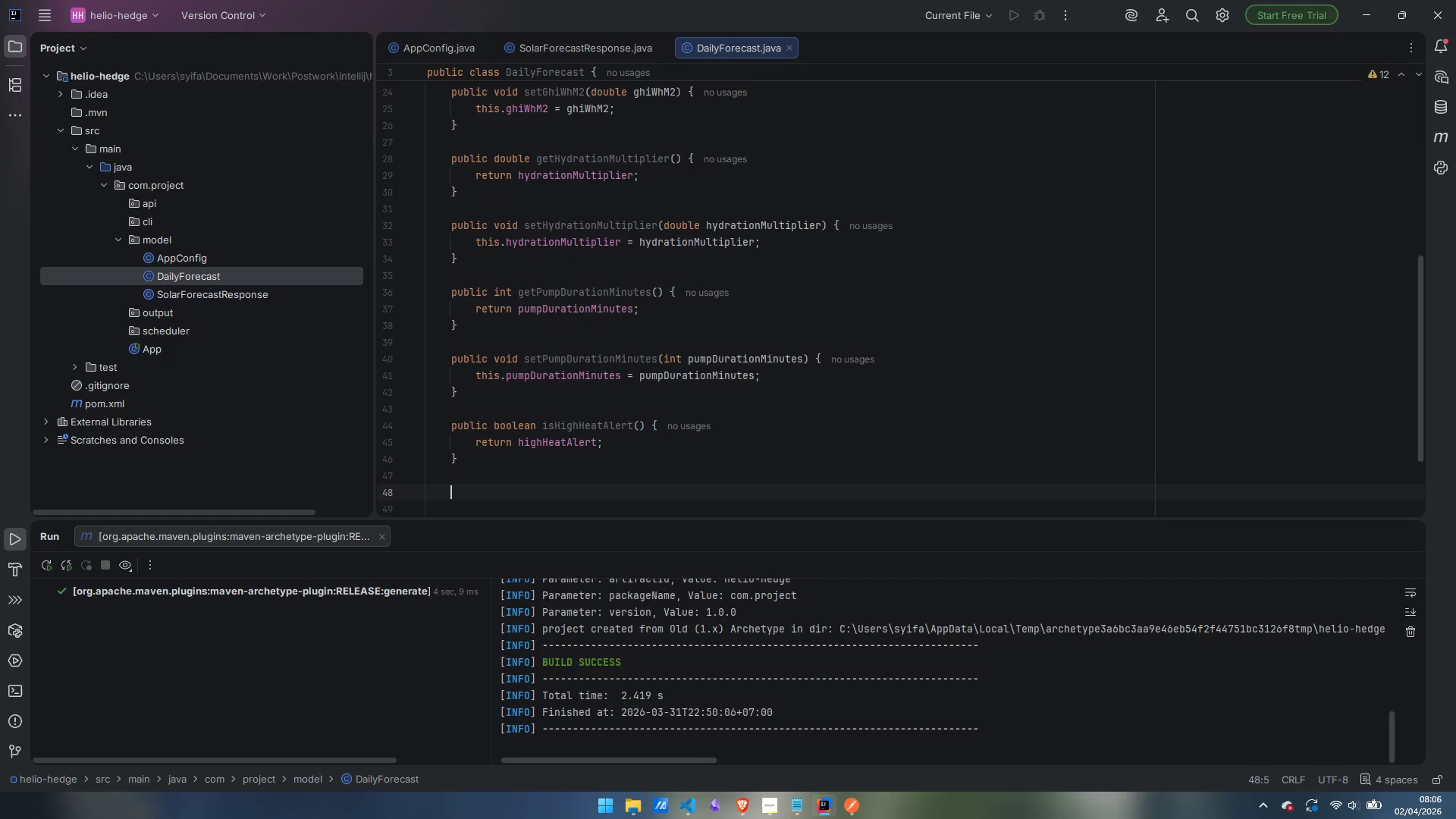 
type(public )
 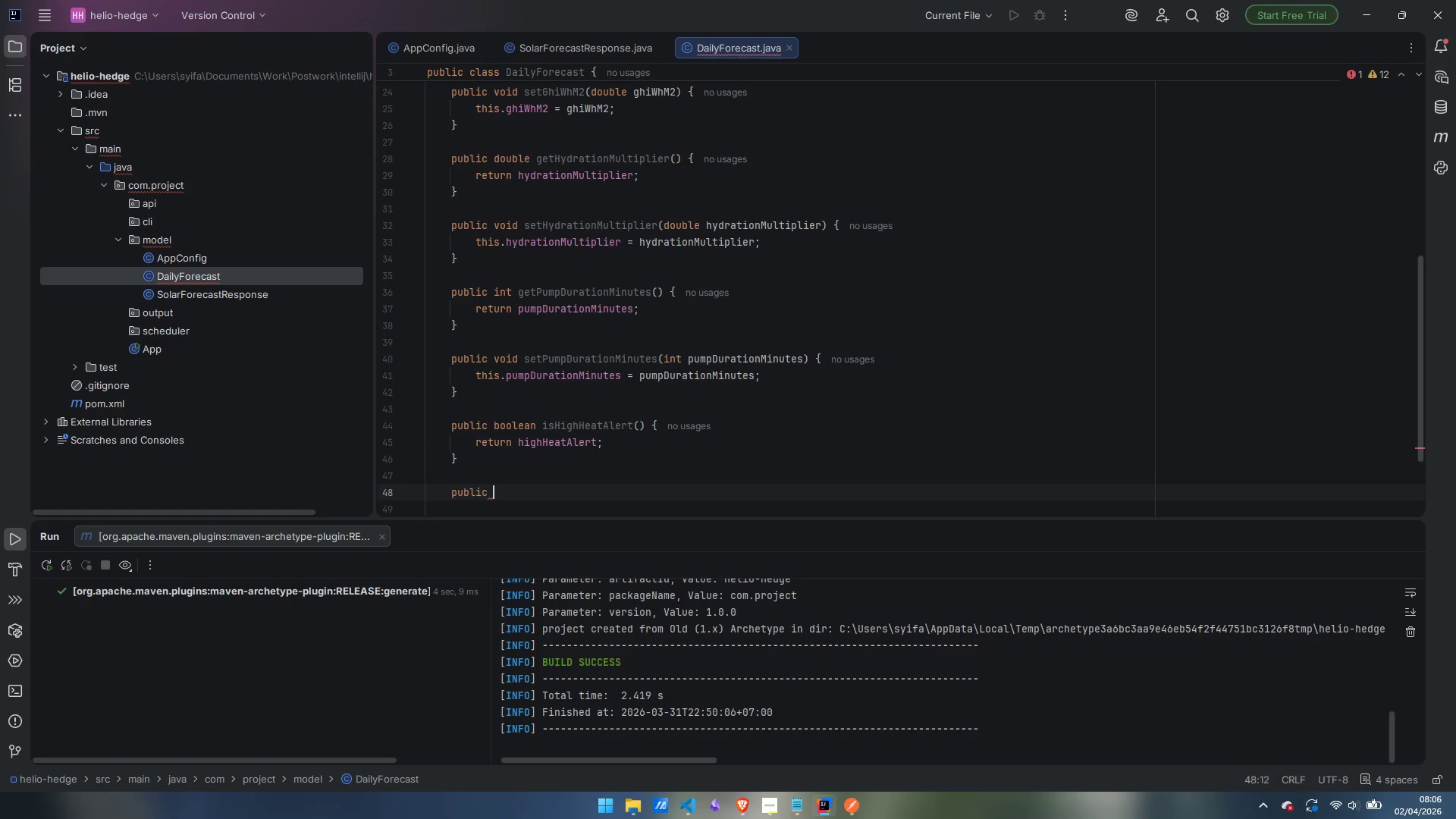 
type(void setHighHeatAlert(boolean highL)
key(Backspace)
type(HeatAlert)
 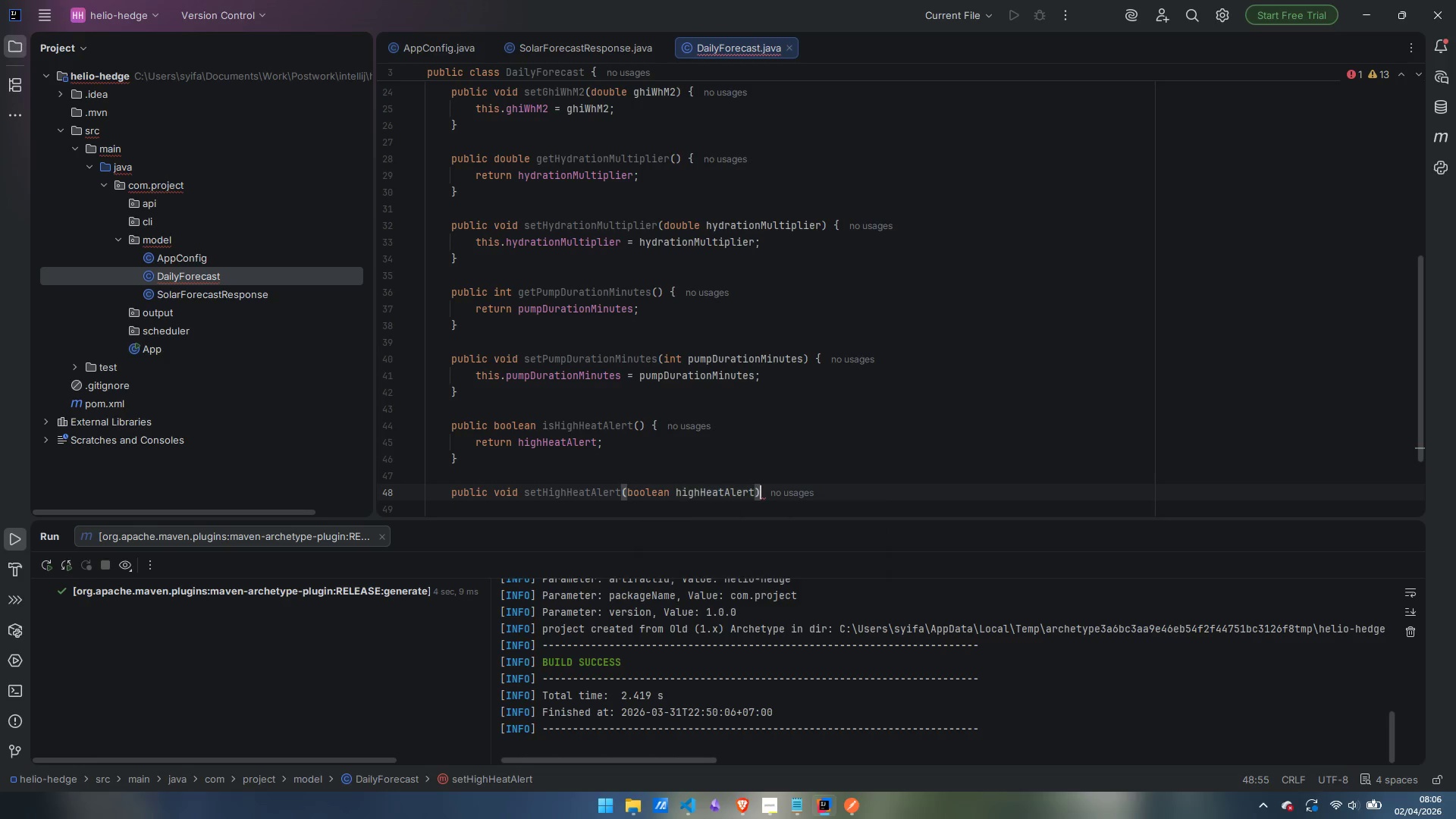 
key(ArrowRight)
 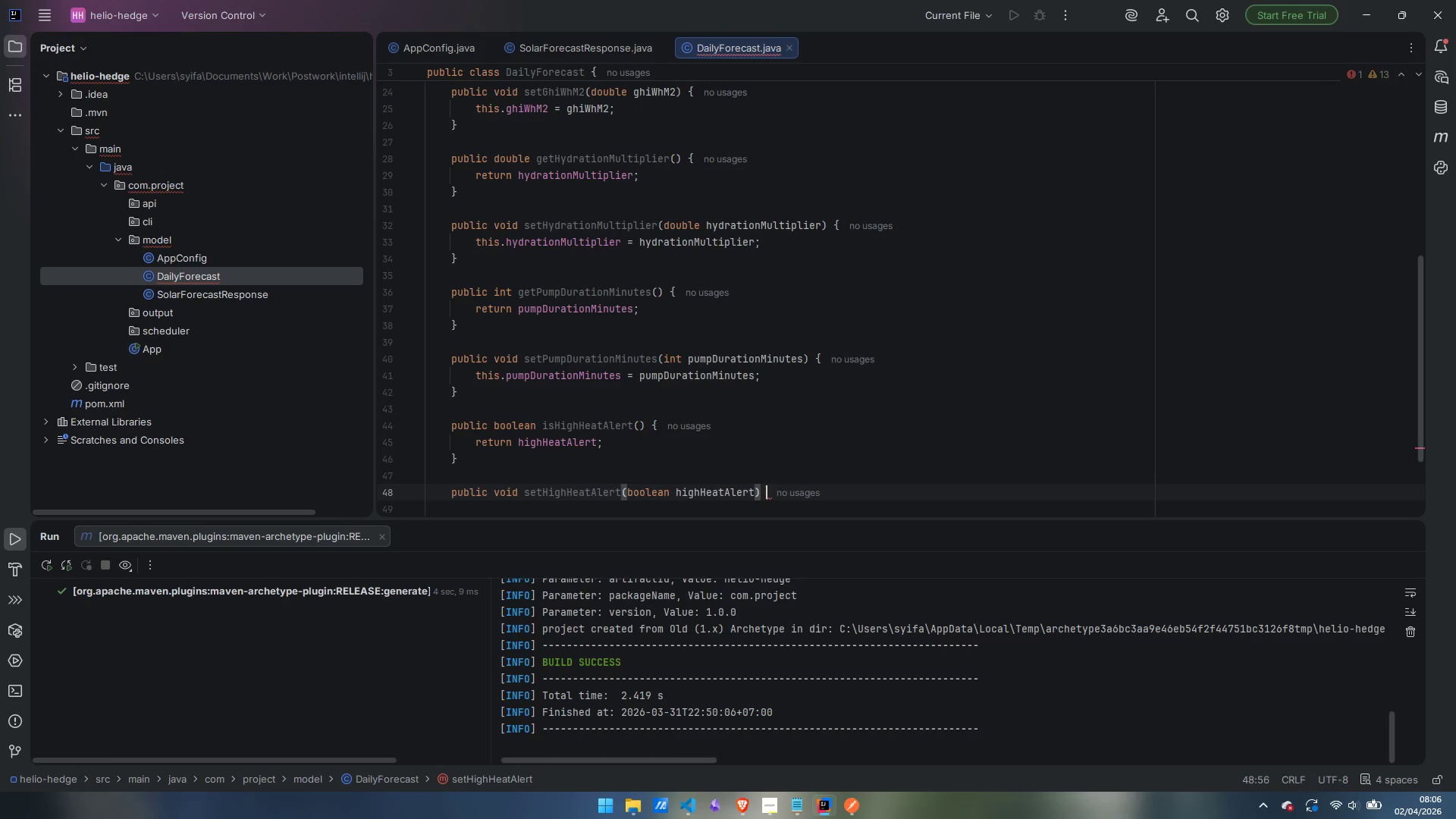 
key(Space)
 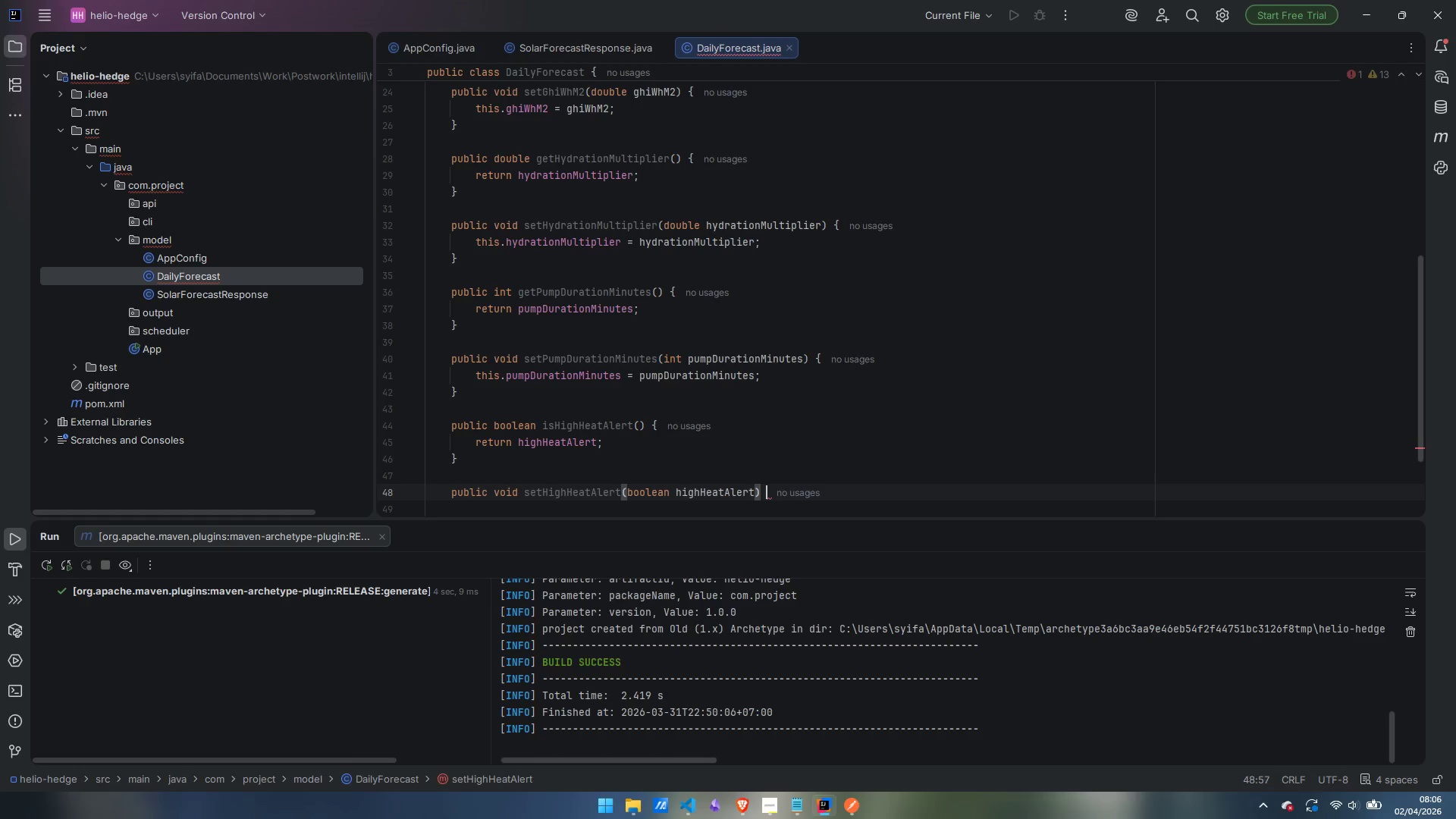 
key(Shift+ShiftLeft)
 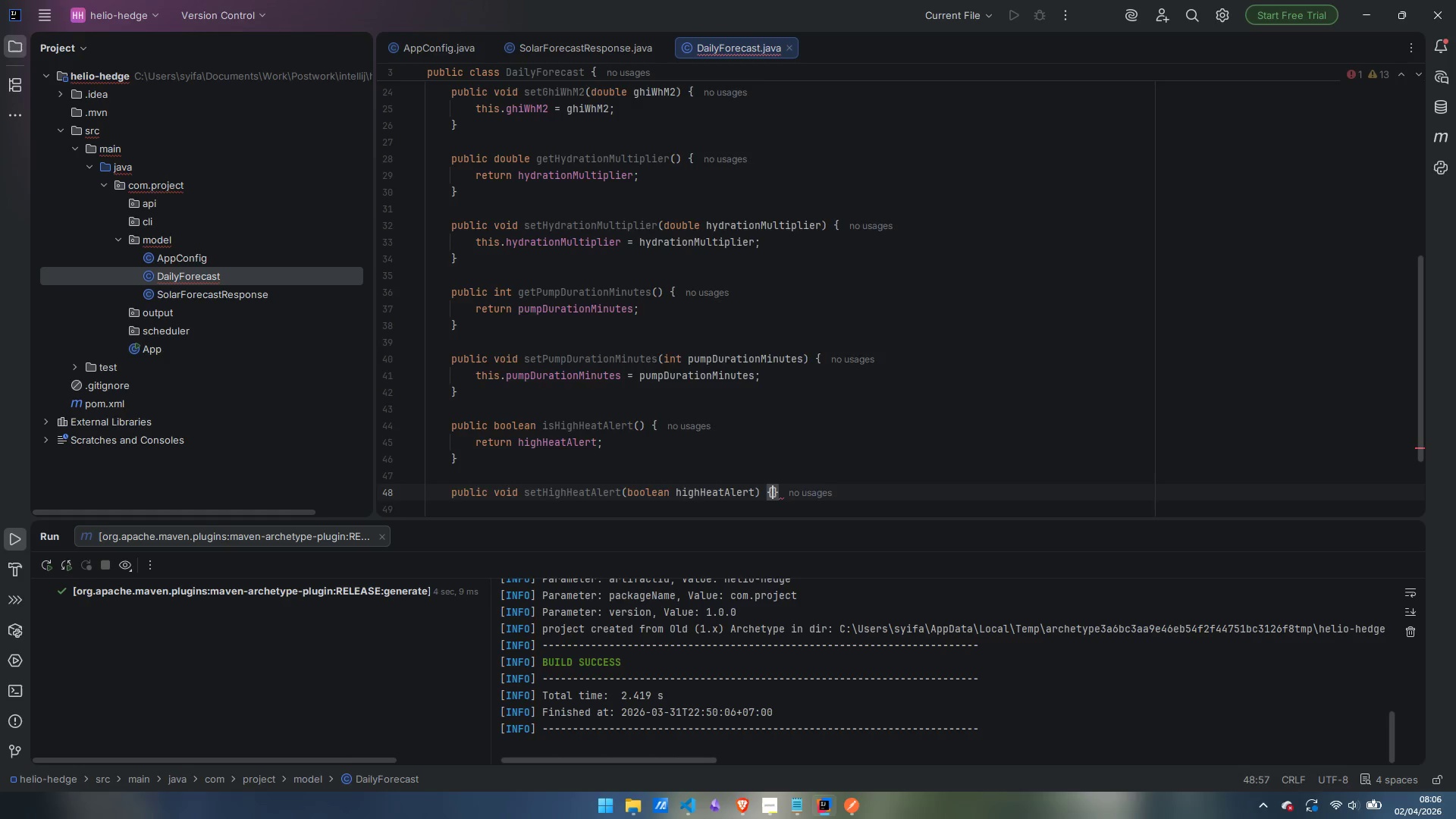 
key(Shift+BracketLeft)
 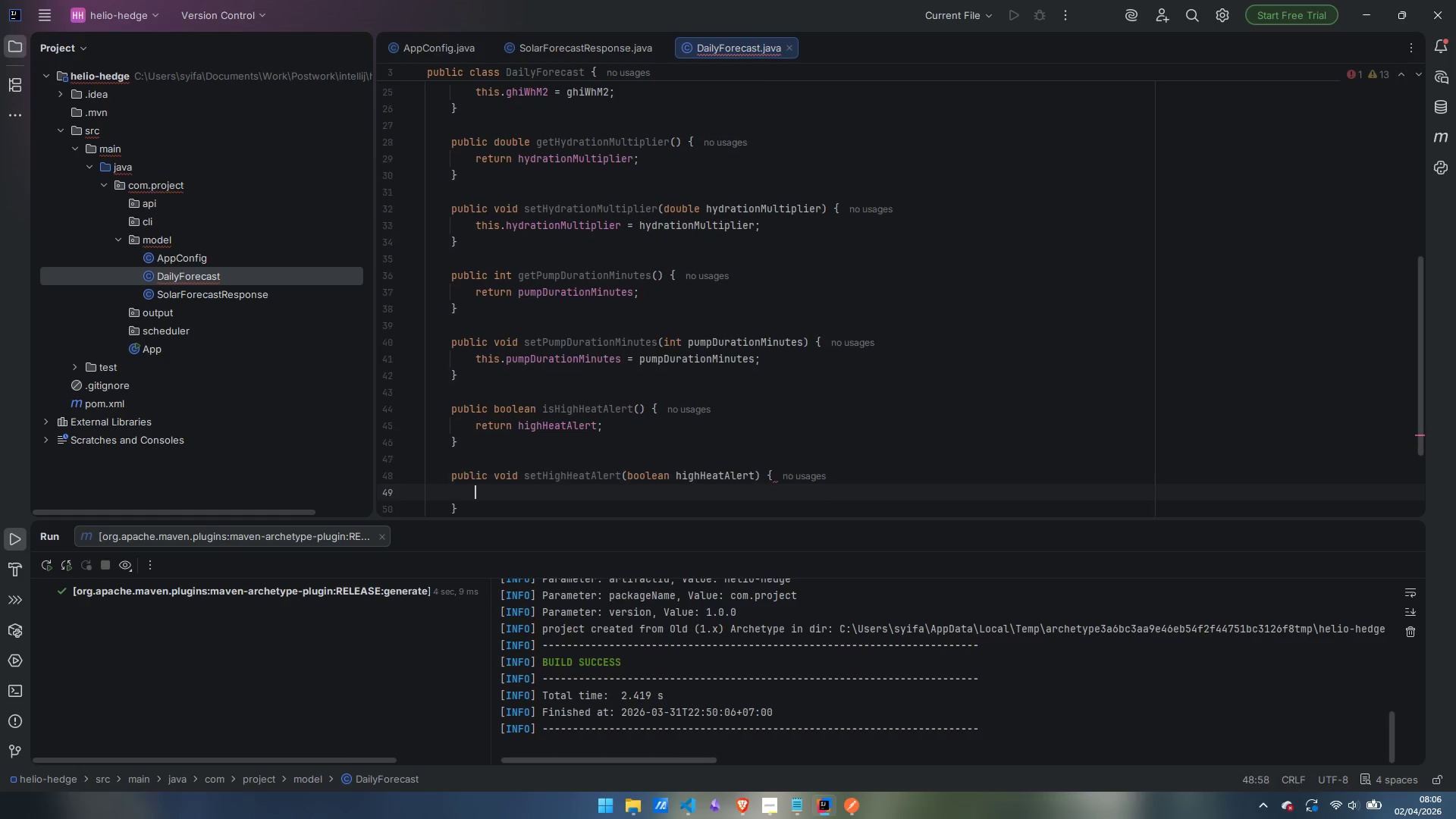 
key(Enter)
 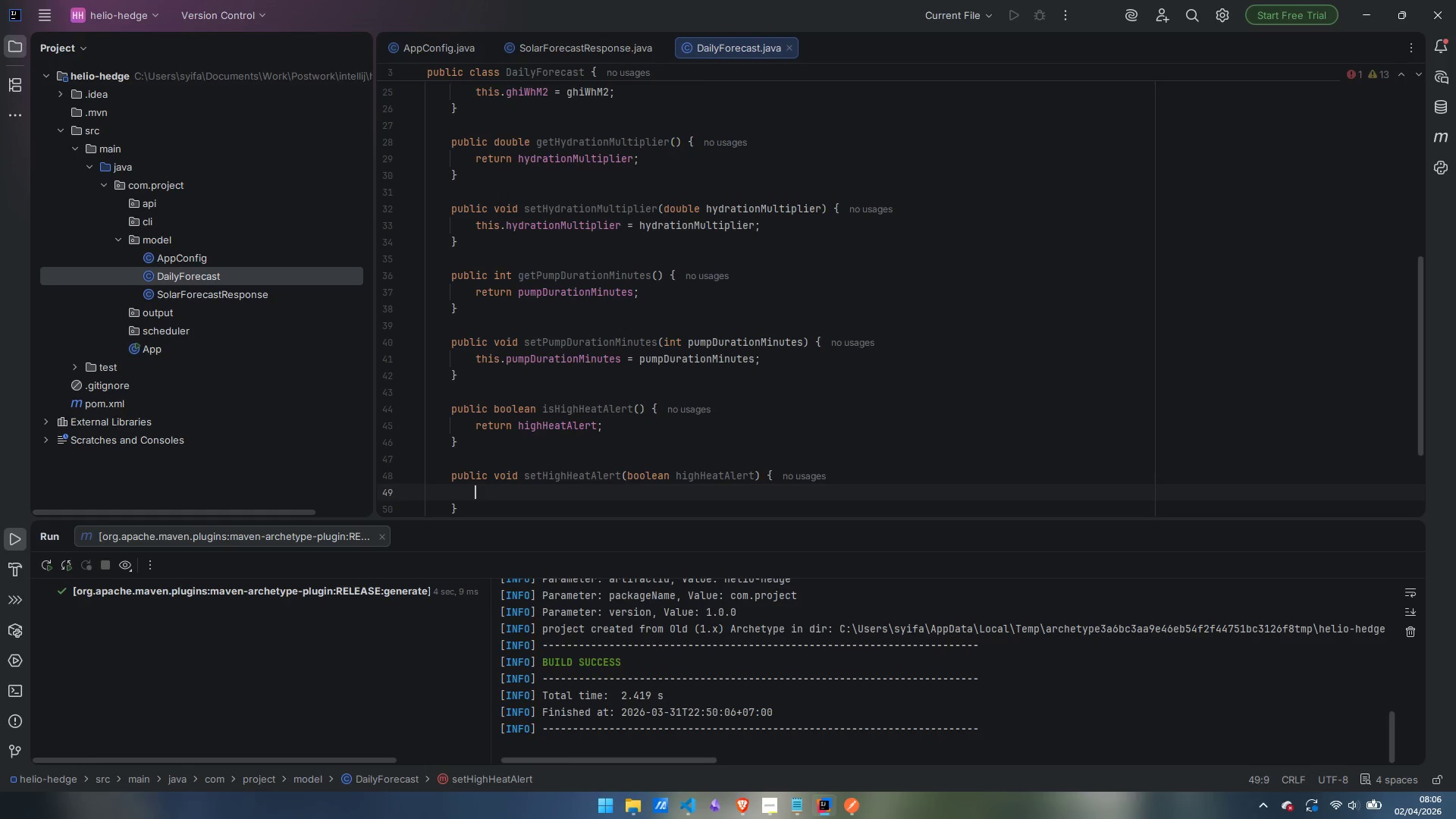 
type(return high)
 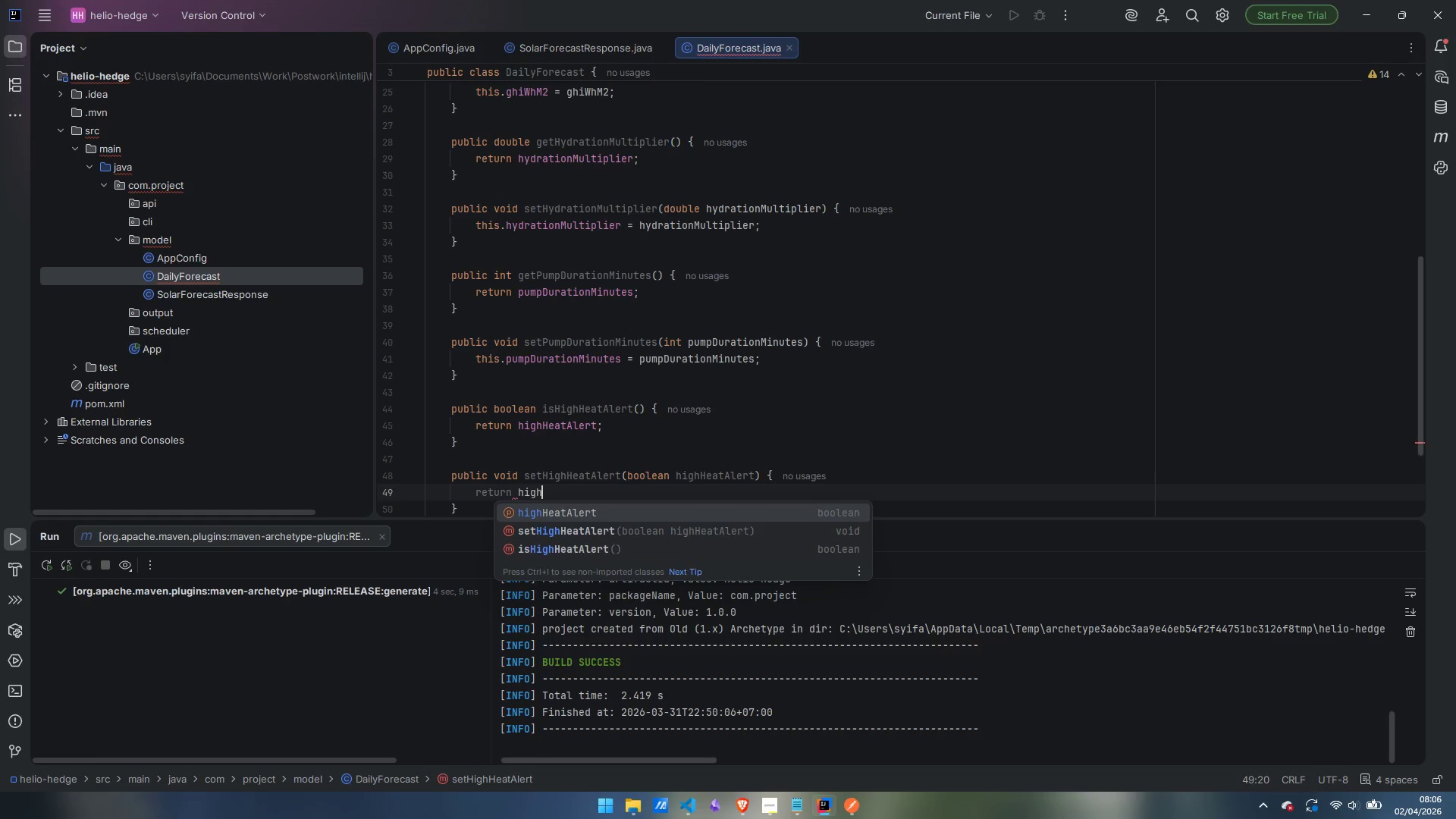 
key(Control+Backspace)
 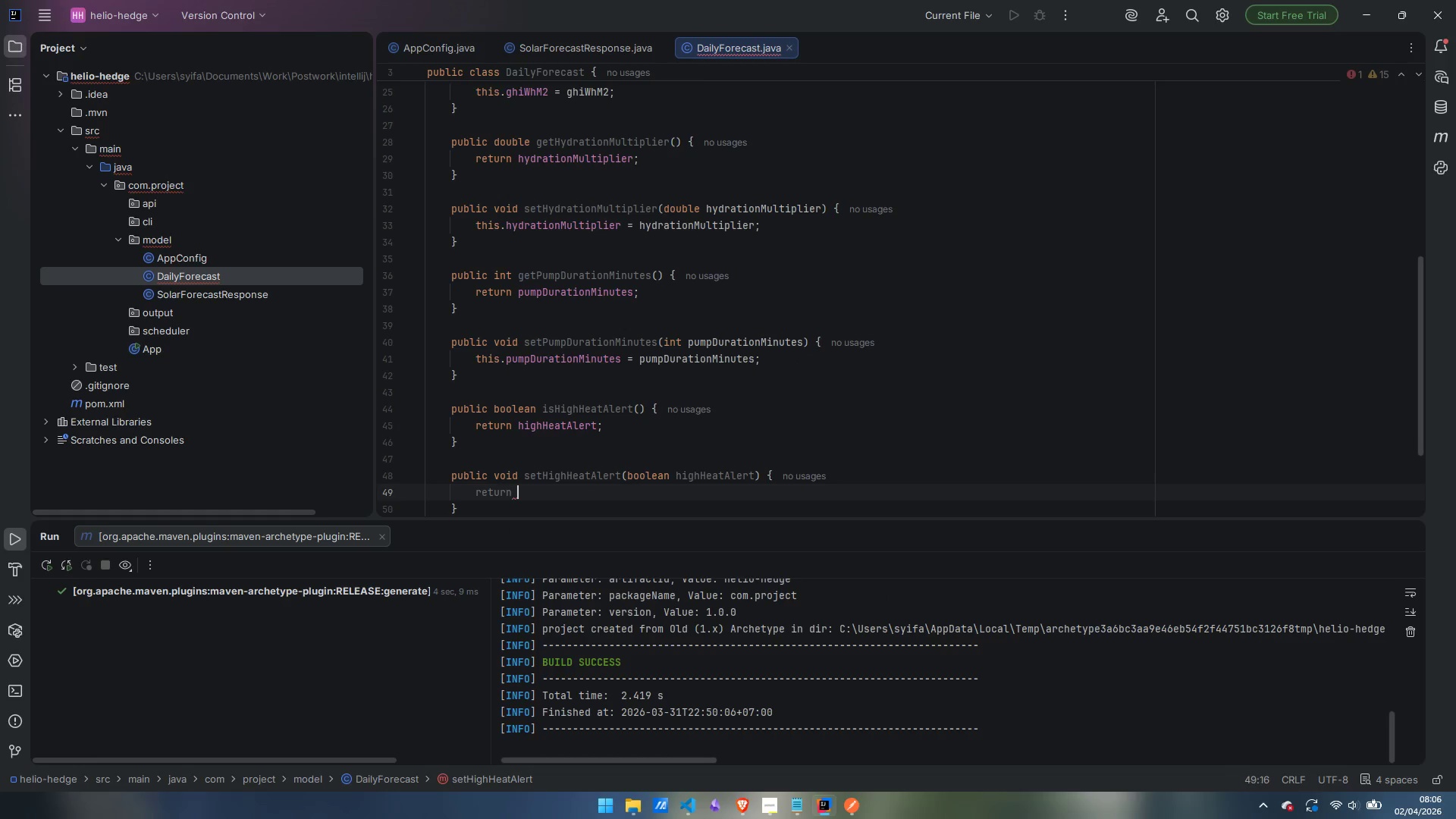 
key(Control+Backspace)
 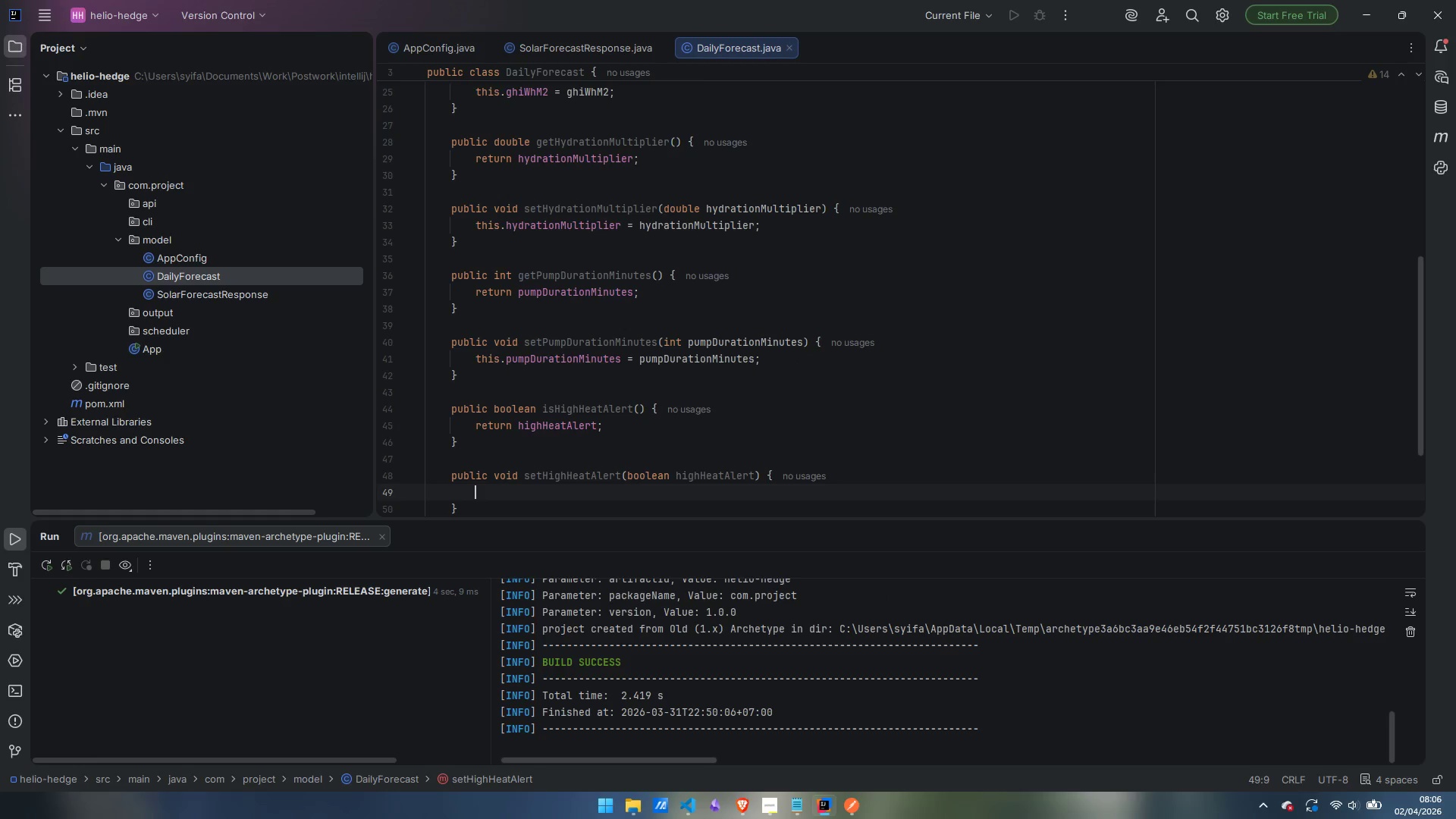 
type(this.highHeatAlert = highHeatAlert;)
 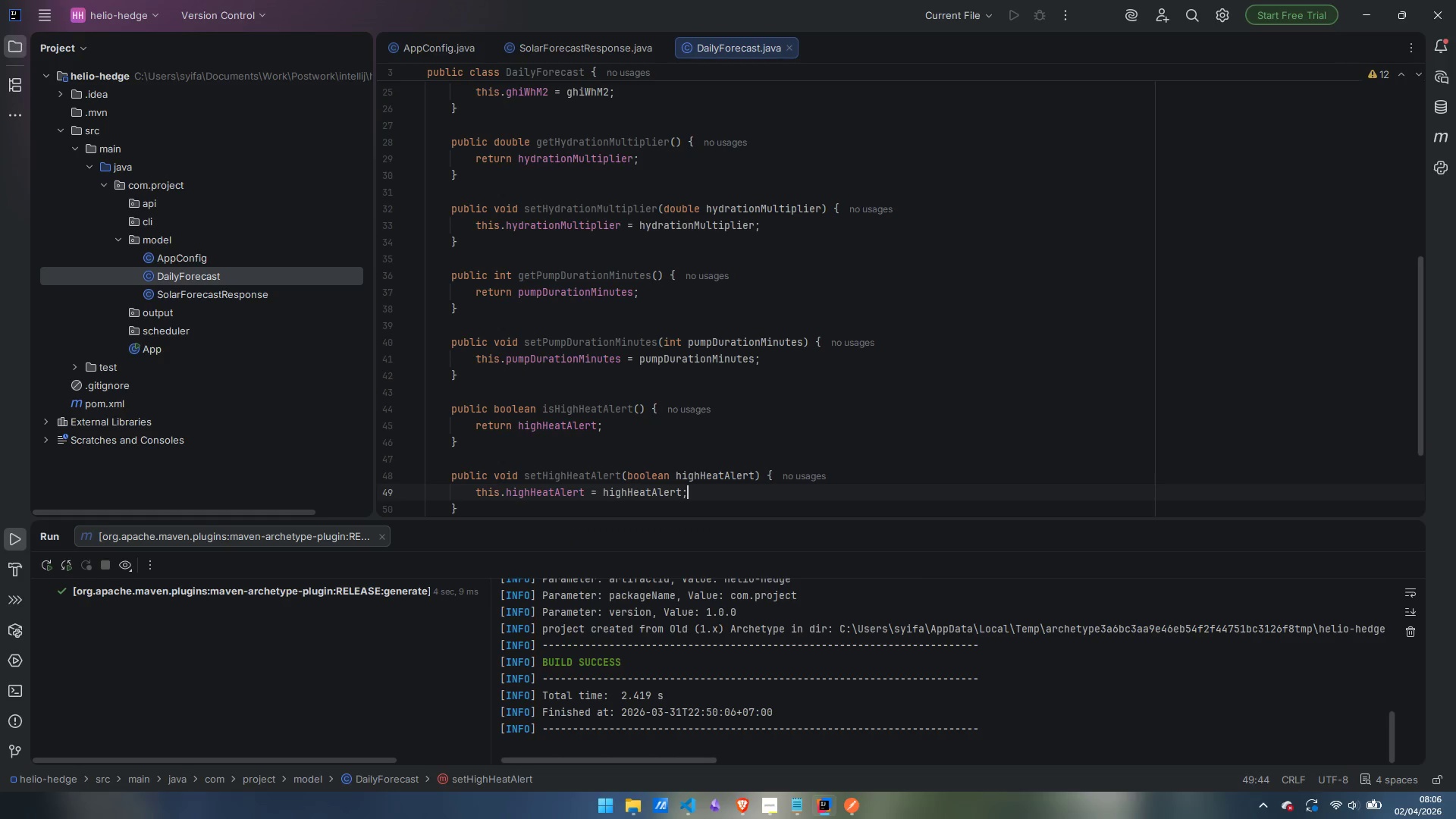 
key(ArrowDown)
 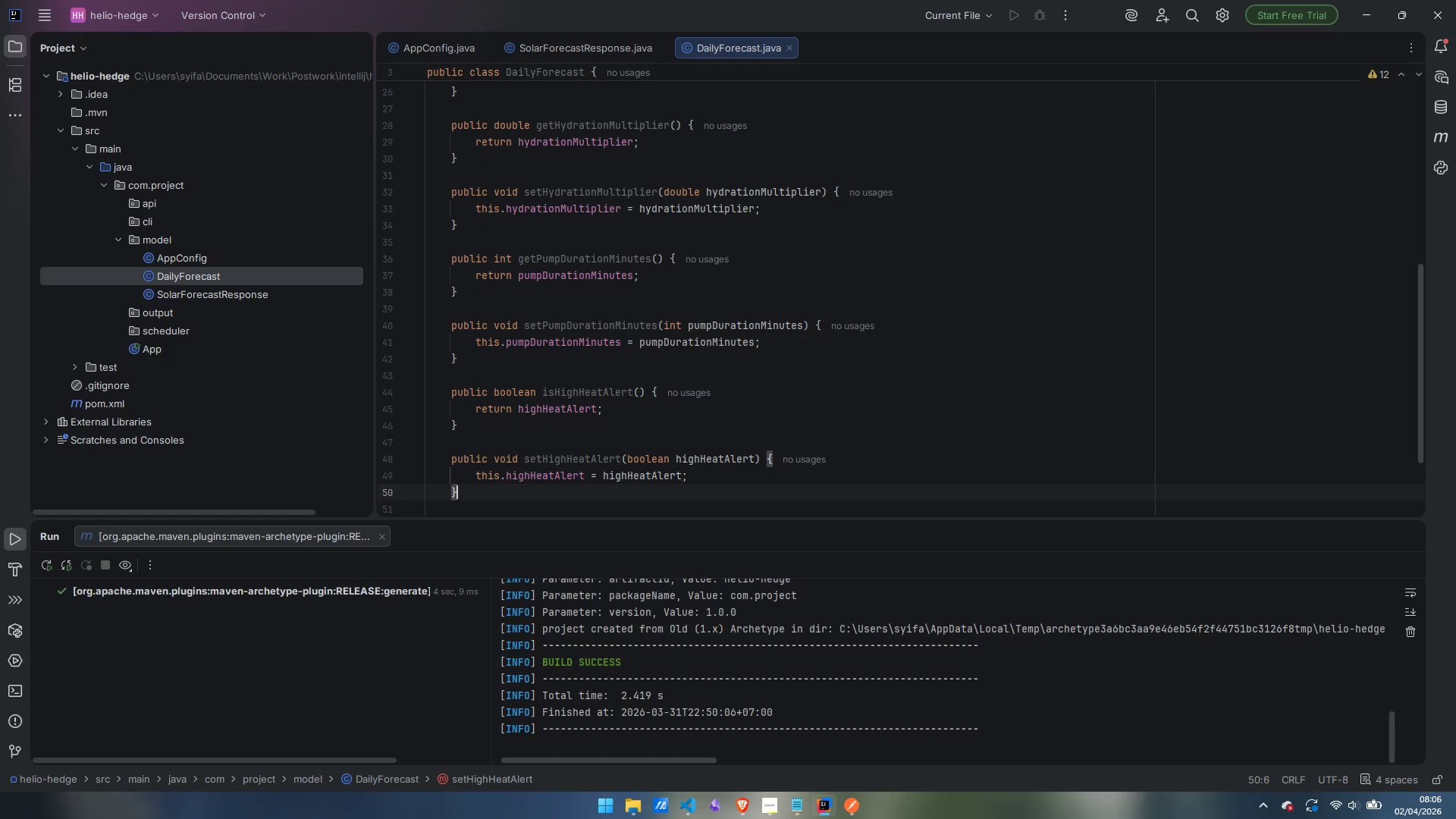 
key(Enter)
 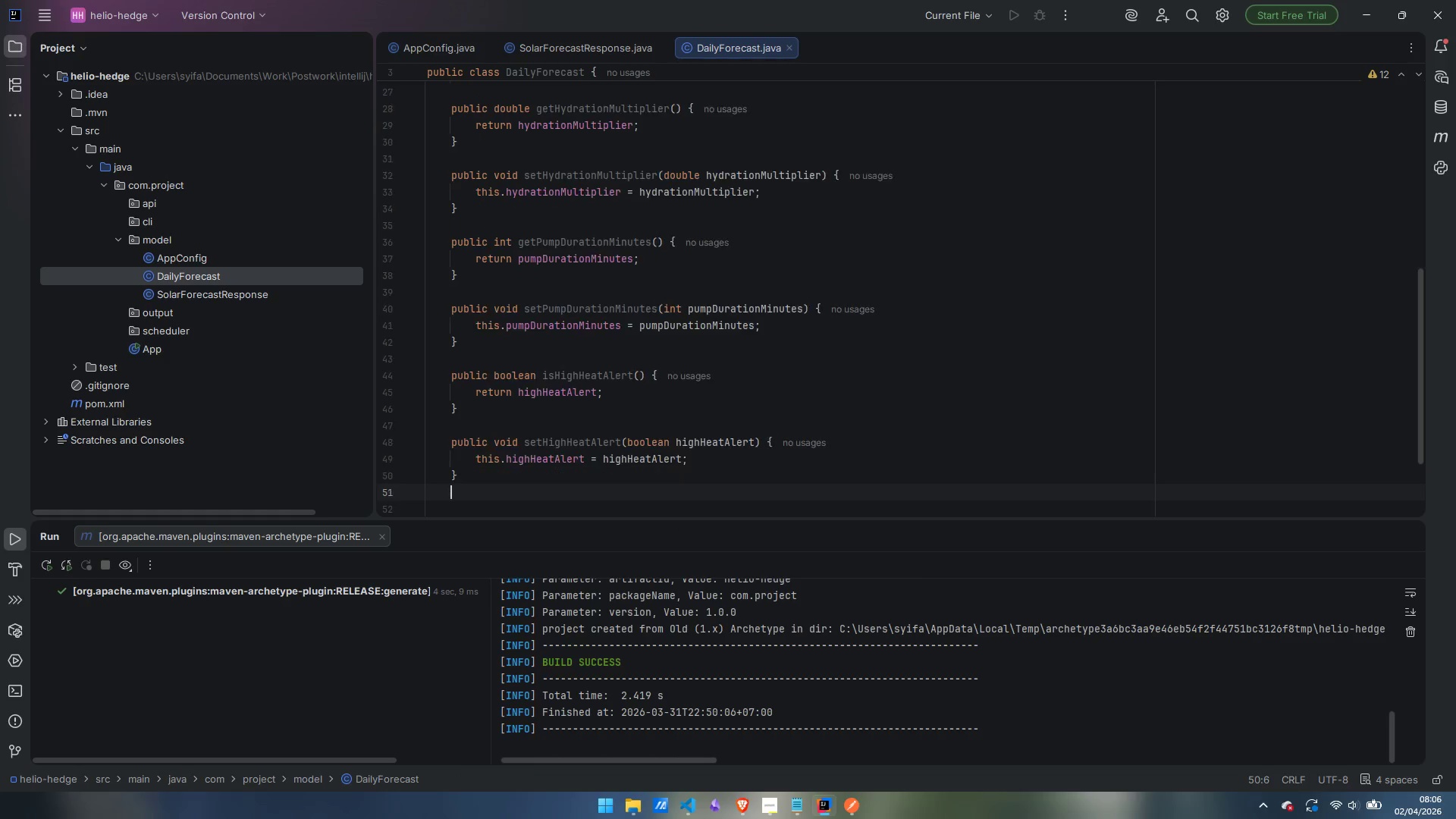 
key(Enter)
 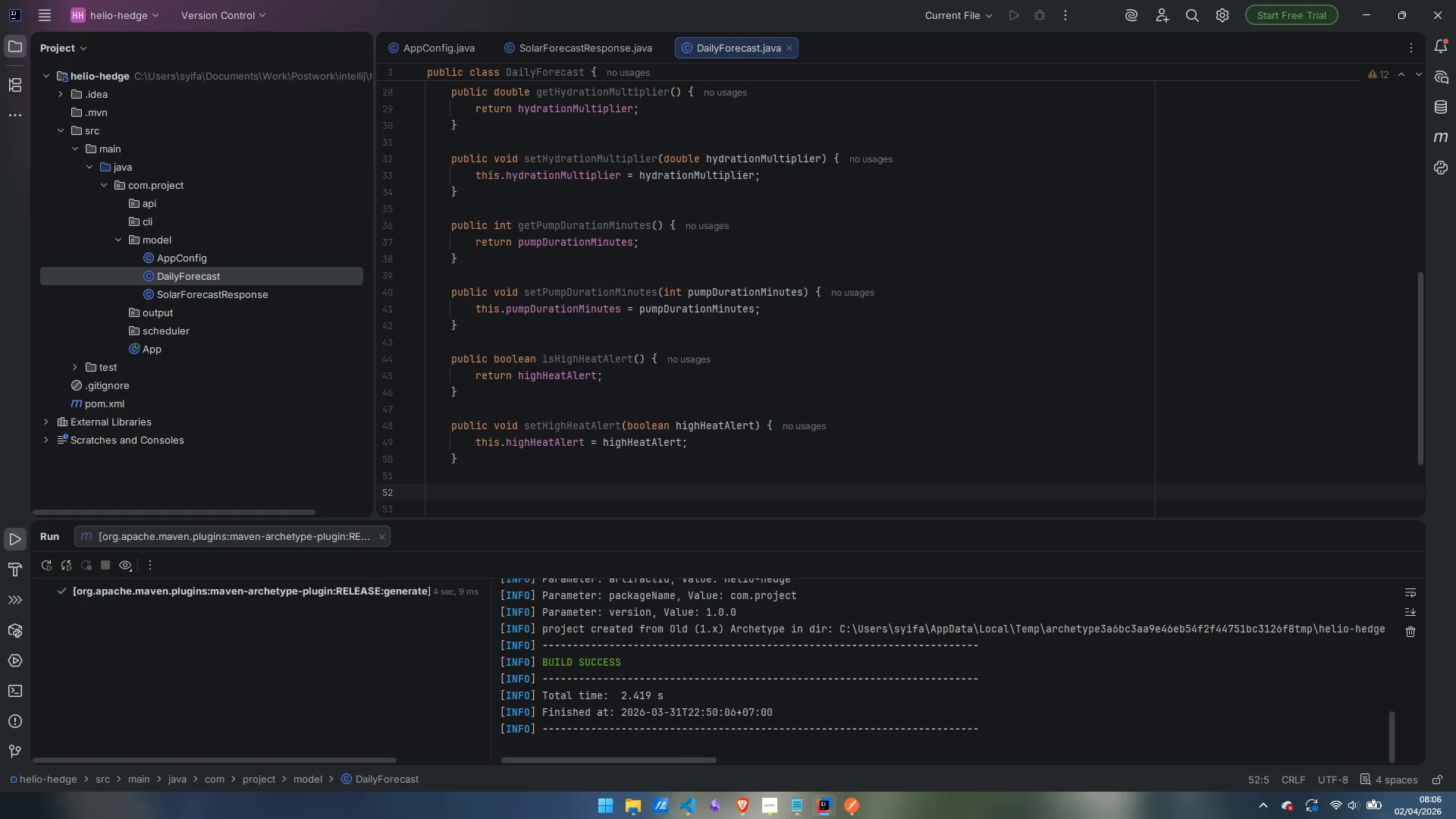 
type(public String )
 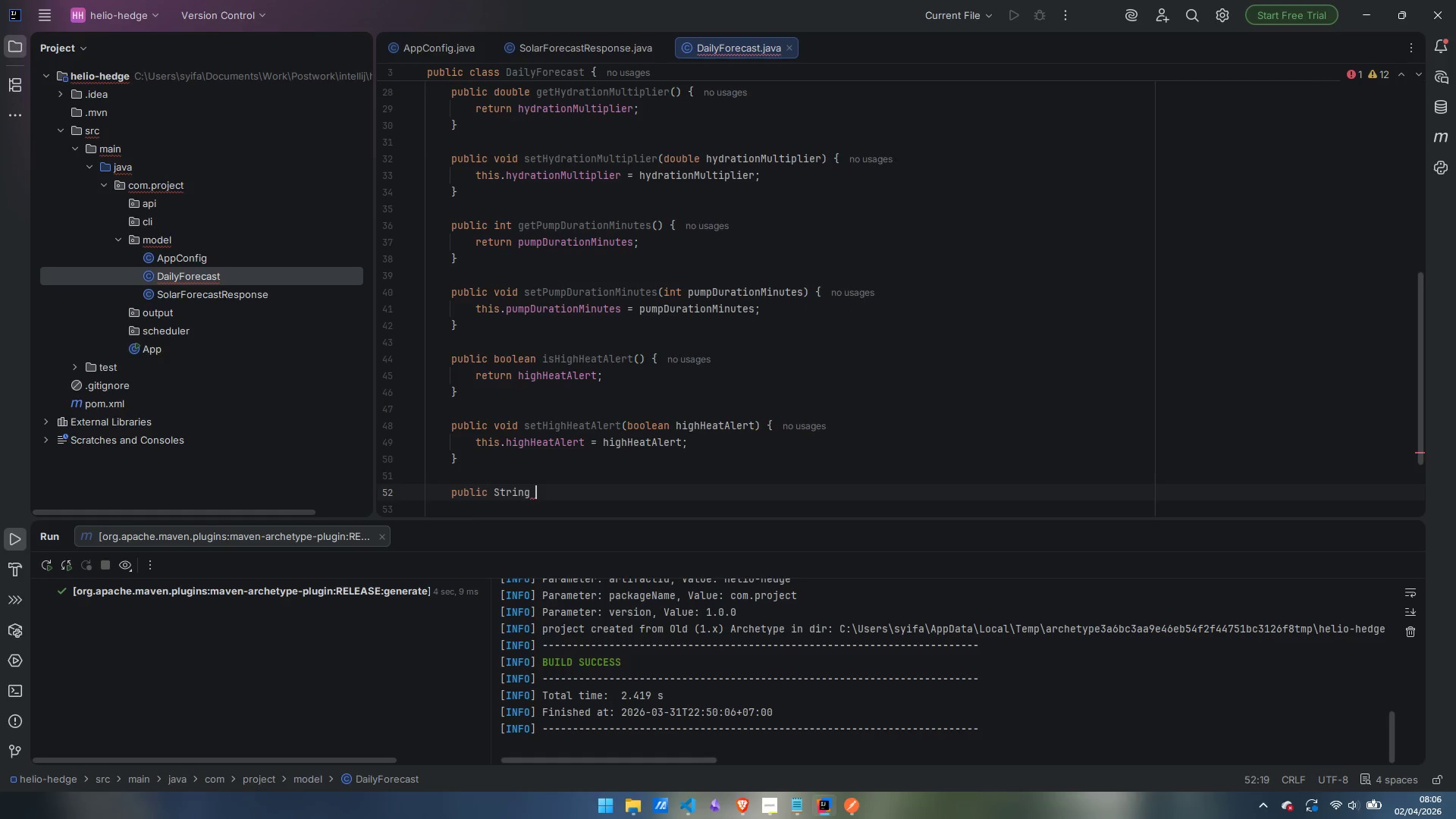 
scroll: coordinate [849, 265], scroll_direction: up, amount: 7.0
 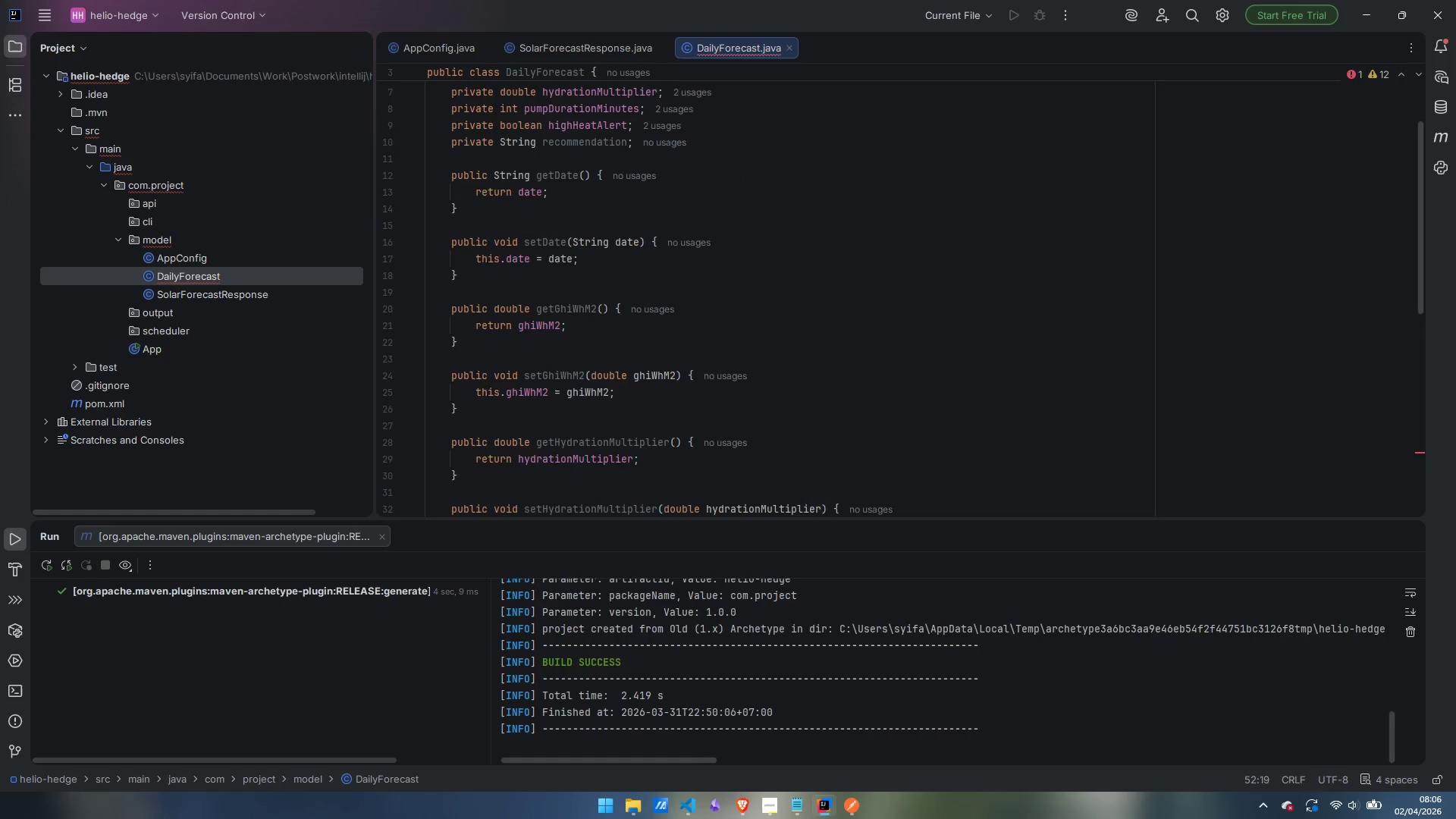 
scroll: coordinate [849, 265], scroll_direction: down, amount: 10.0
 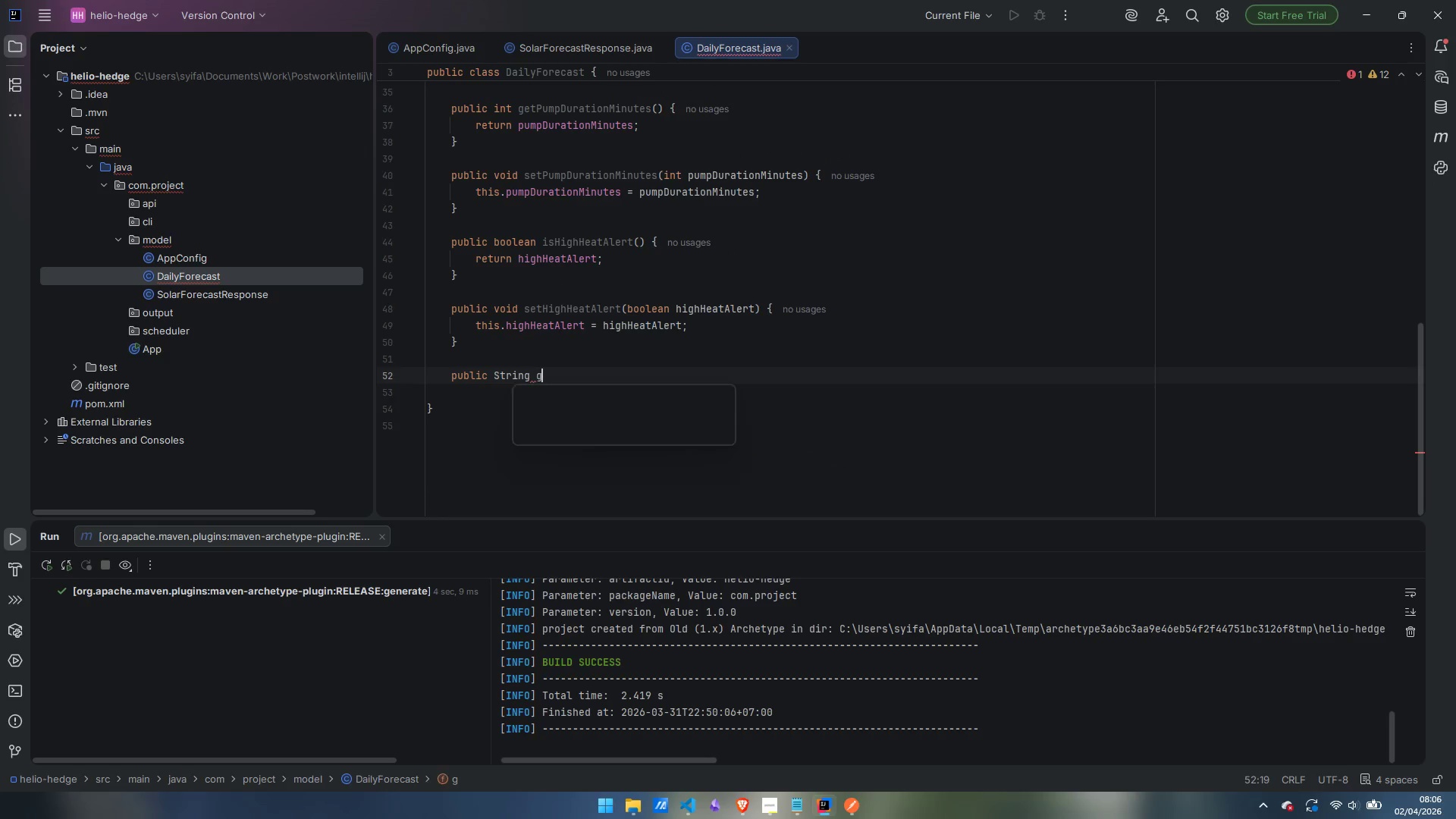 
type(getRecommenta)
key(Backspace)
key(Backspace)
type(dation())
key(Backspace)
key(Backspace)
type(()
 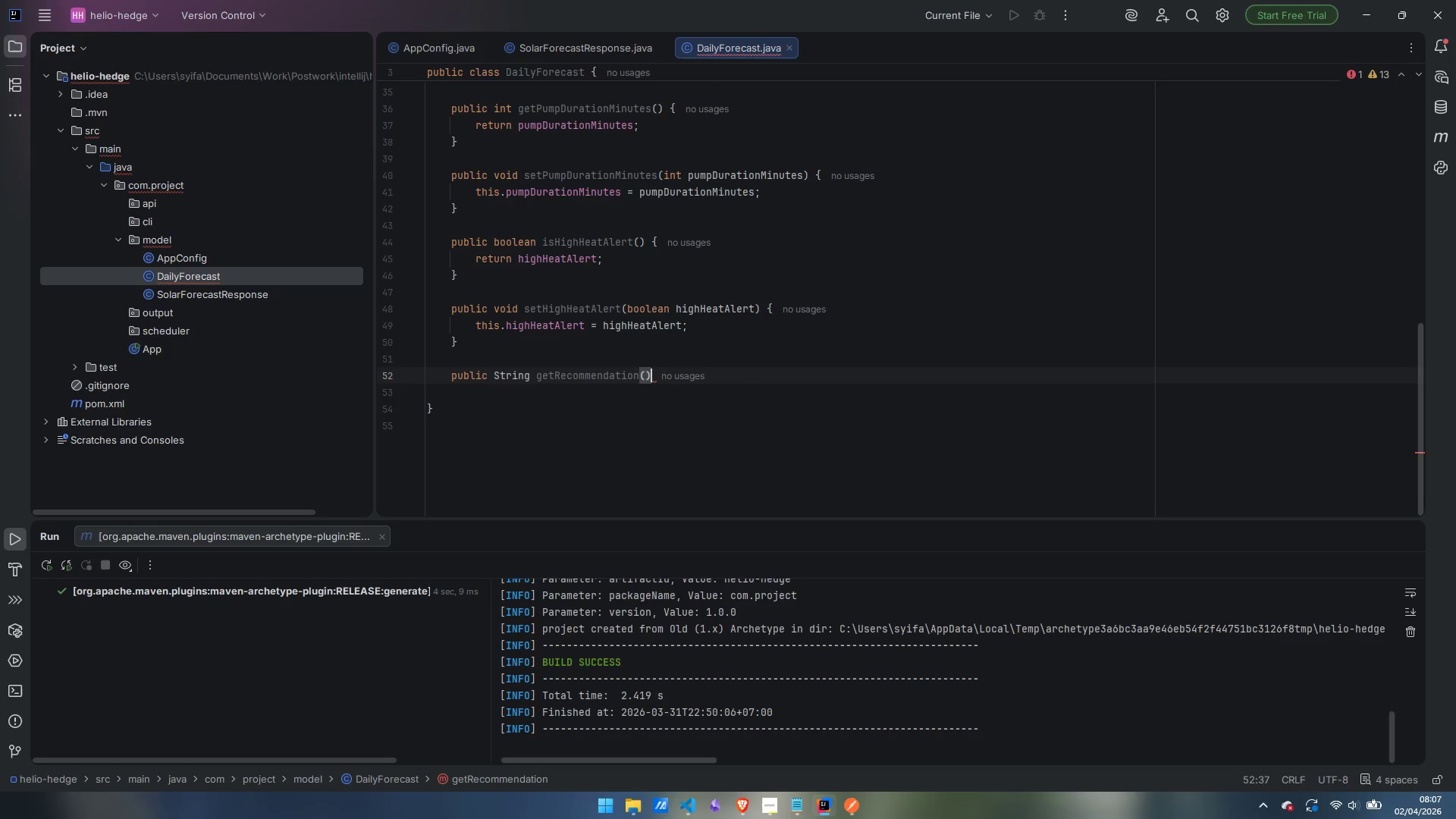 
 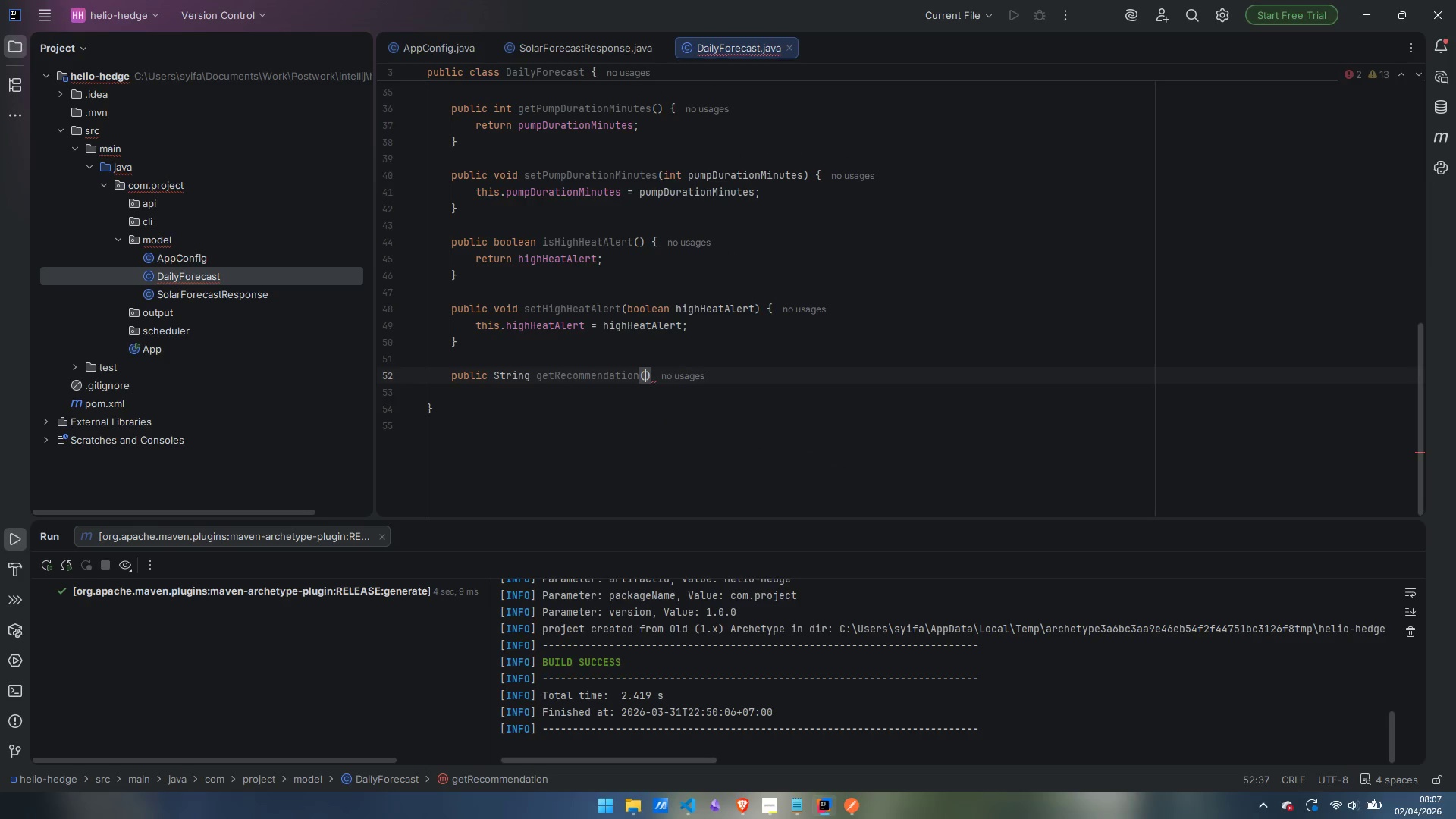 
key(ArrowRight)
 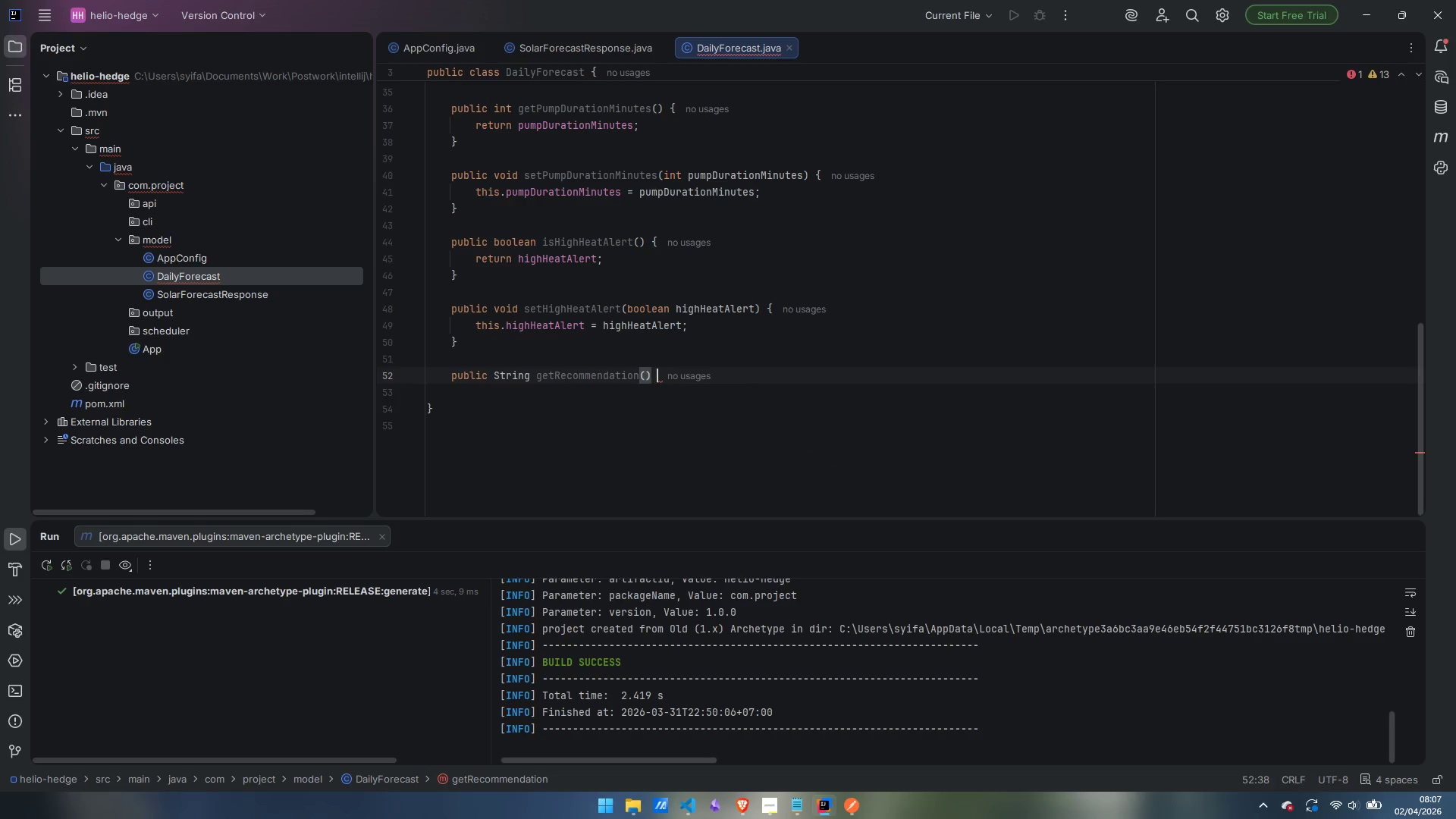 
key(Space)
 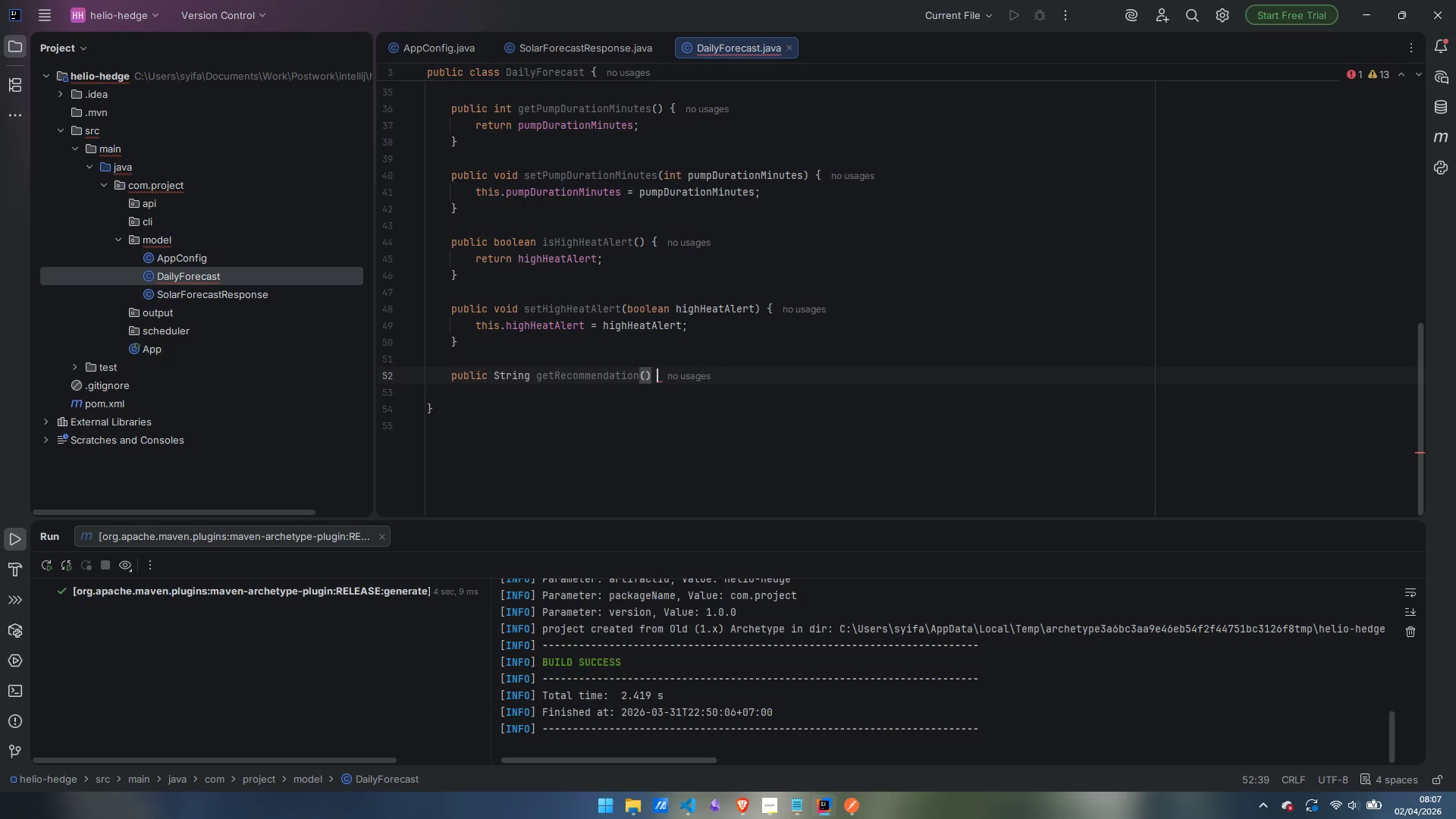 
key(Shift+BracketLeft)
 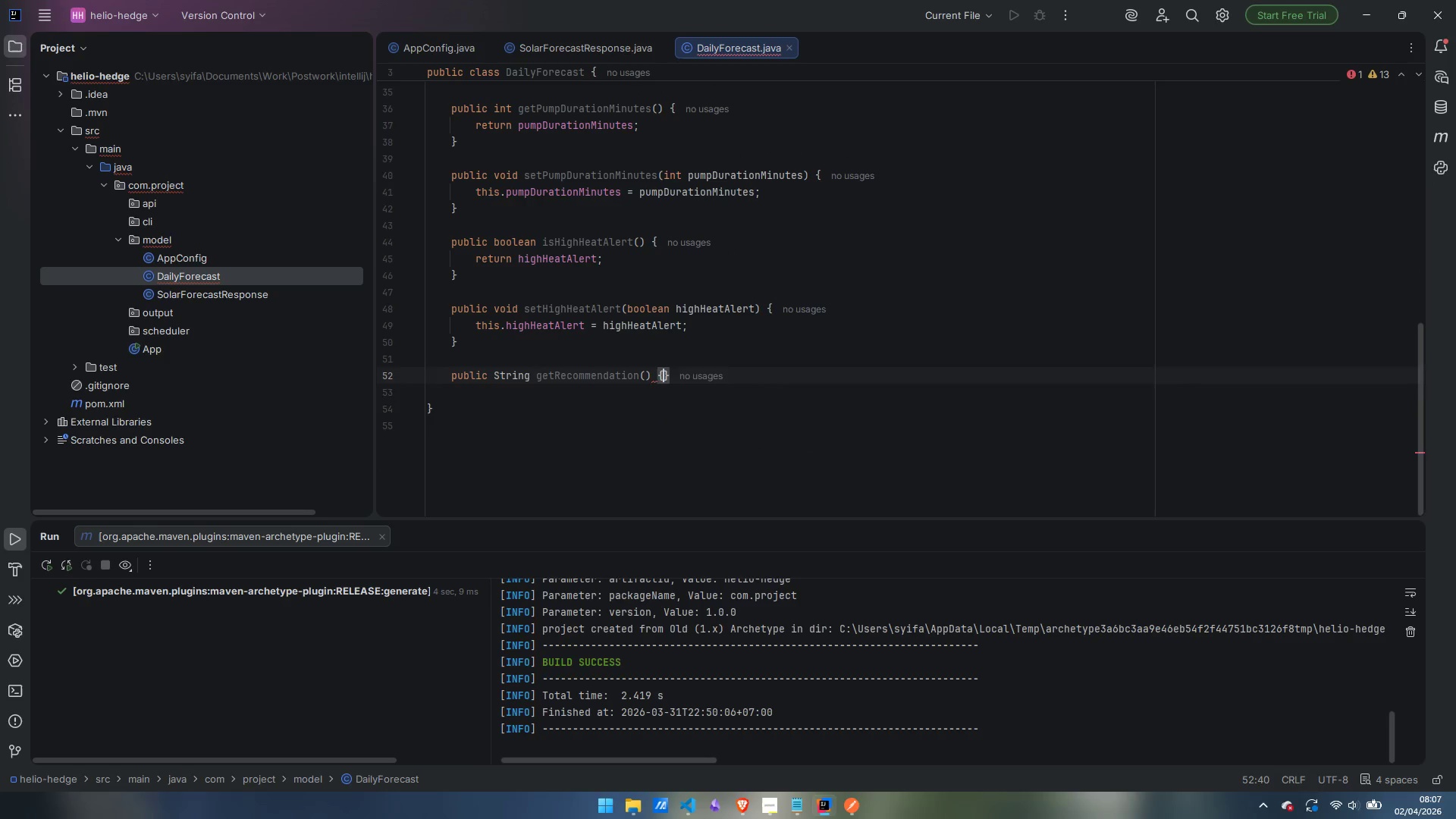 
key(Enter)
 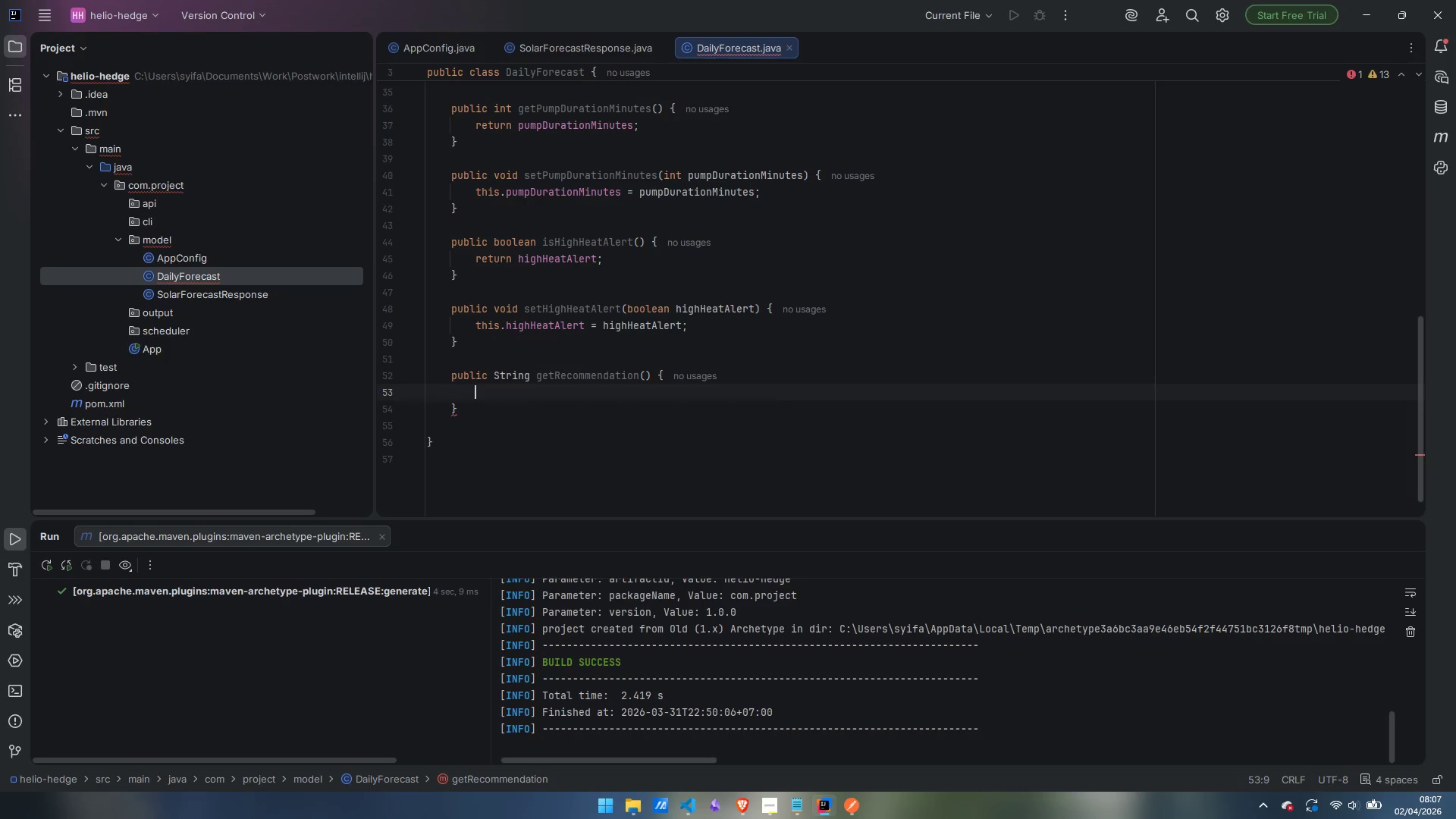 
type(return recommendation;)
 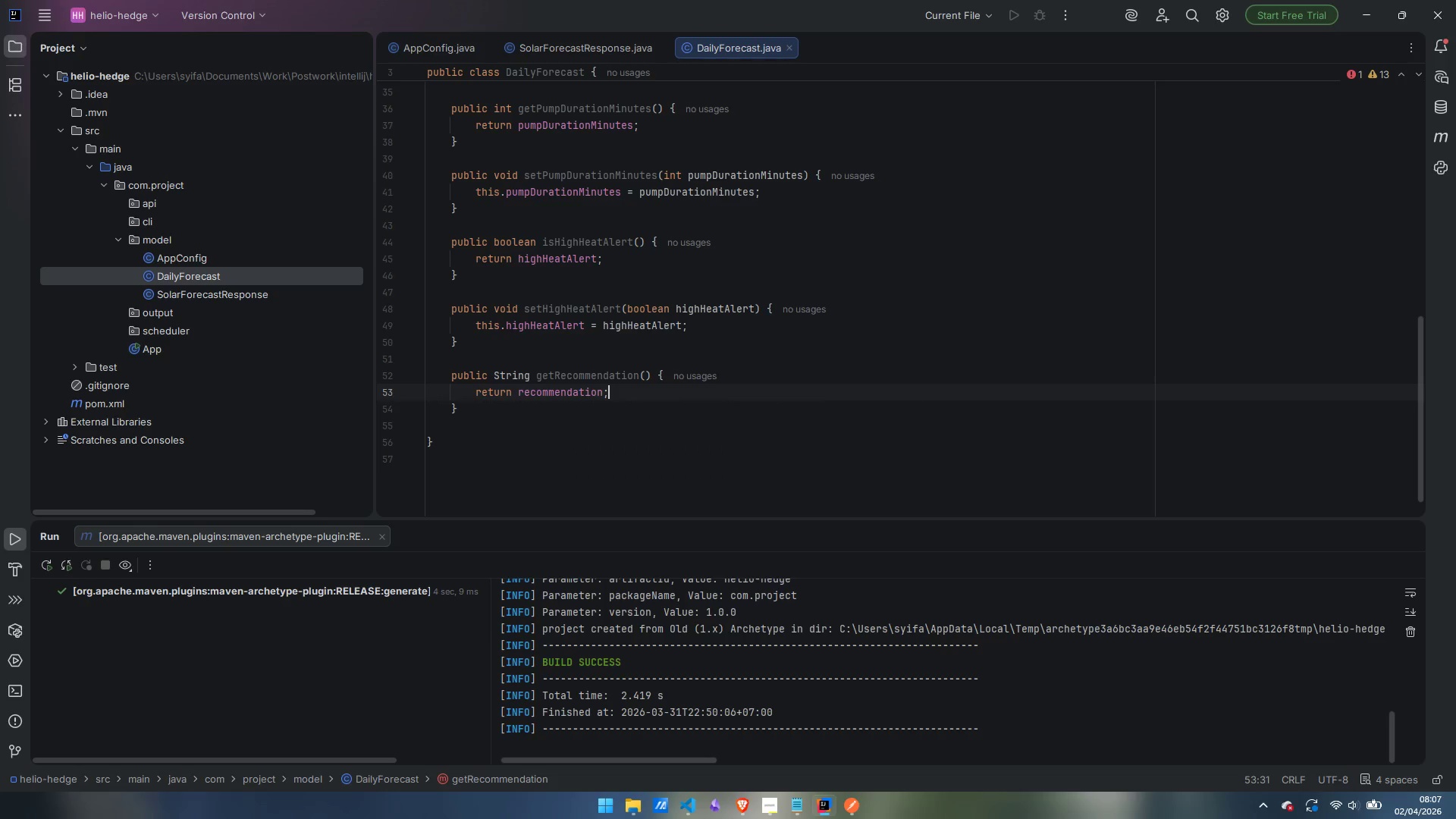 
key(ArrowDown)
 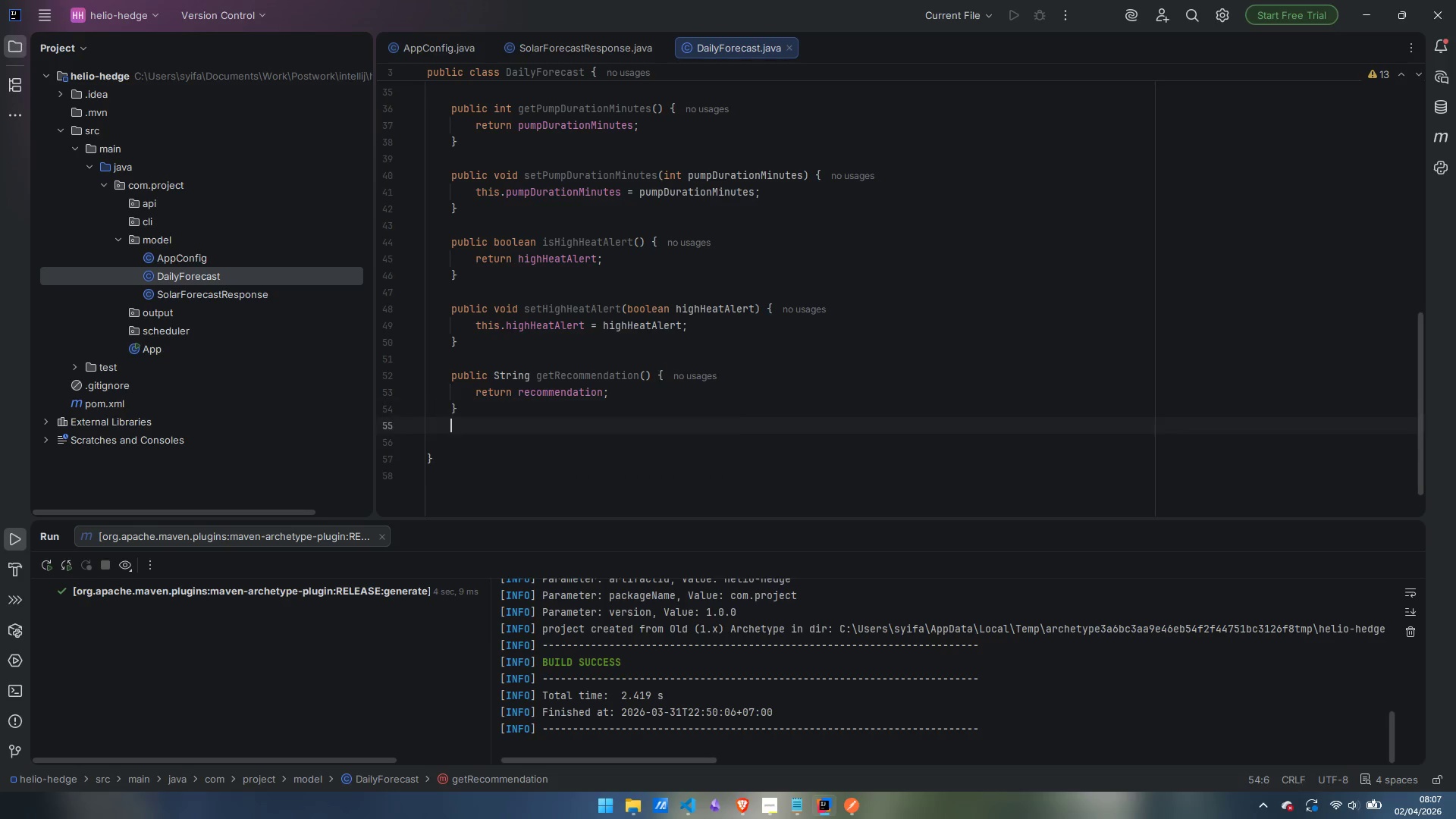 
key(Enter)
 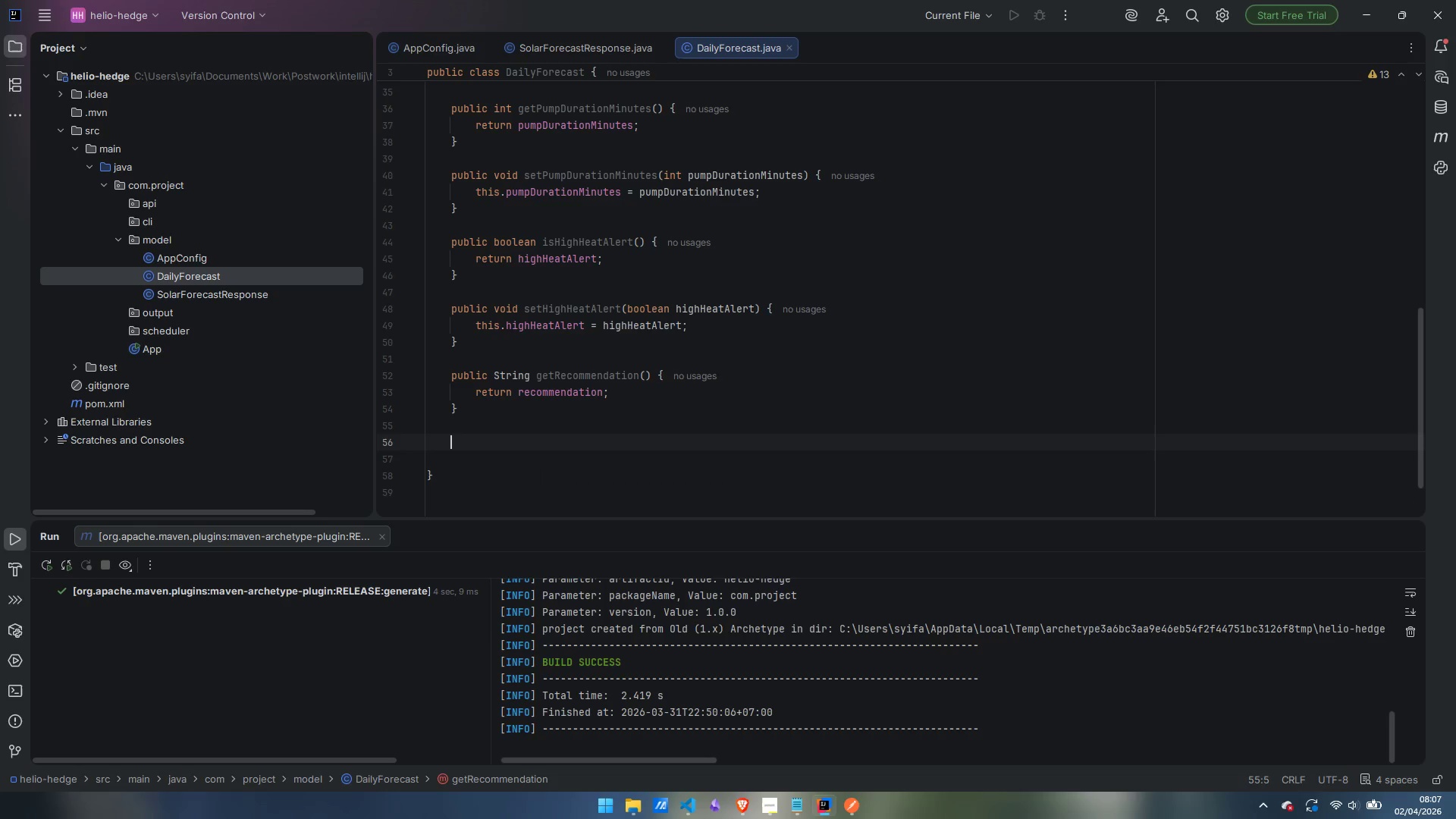 
key(Enter)
 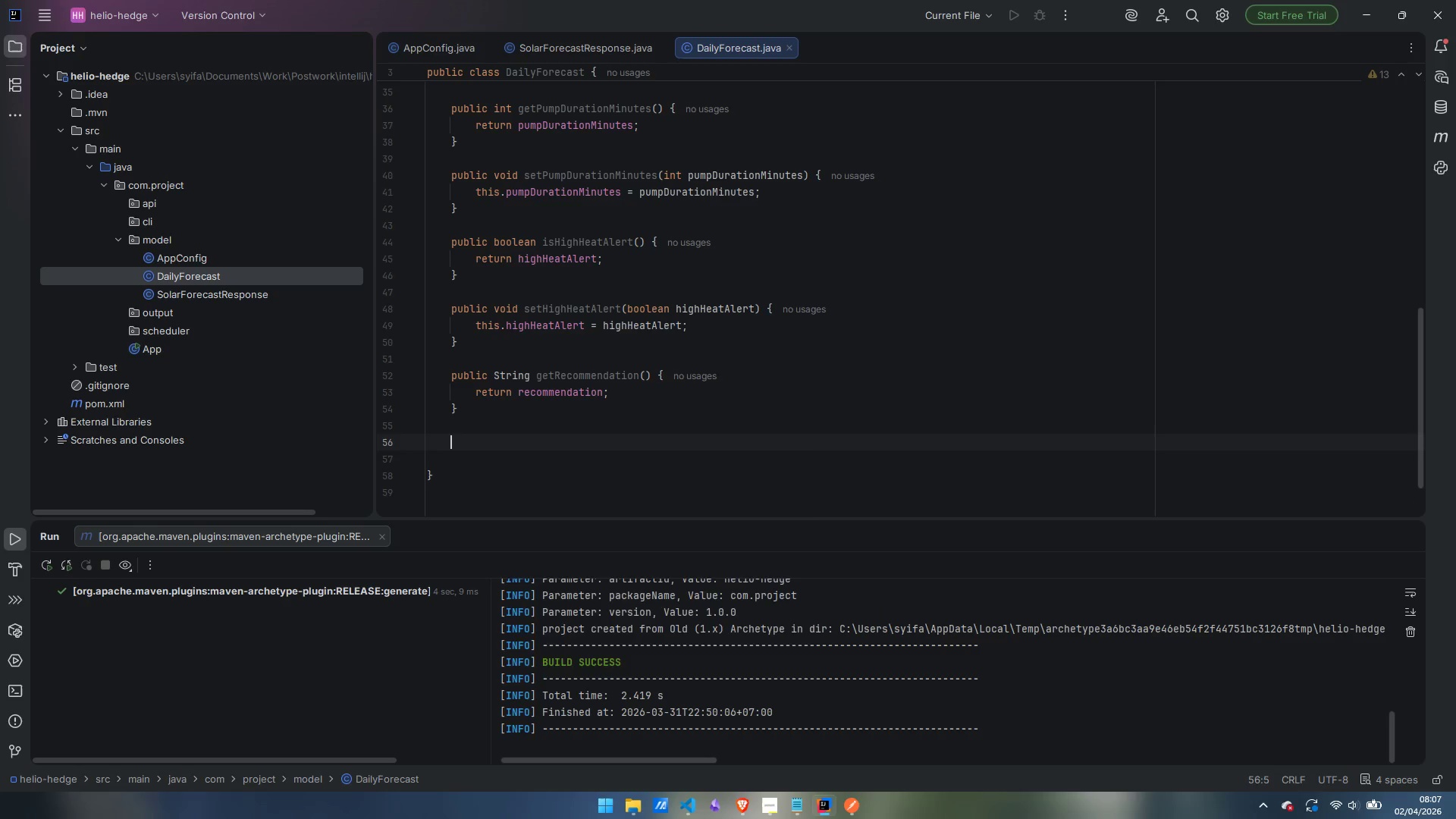 
type(public void setRecommendation(String recommendation)
 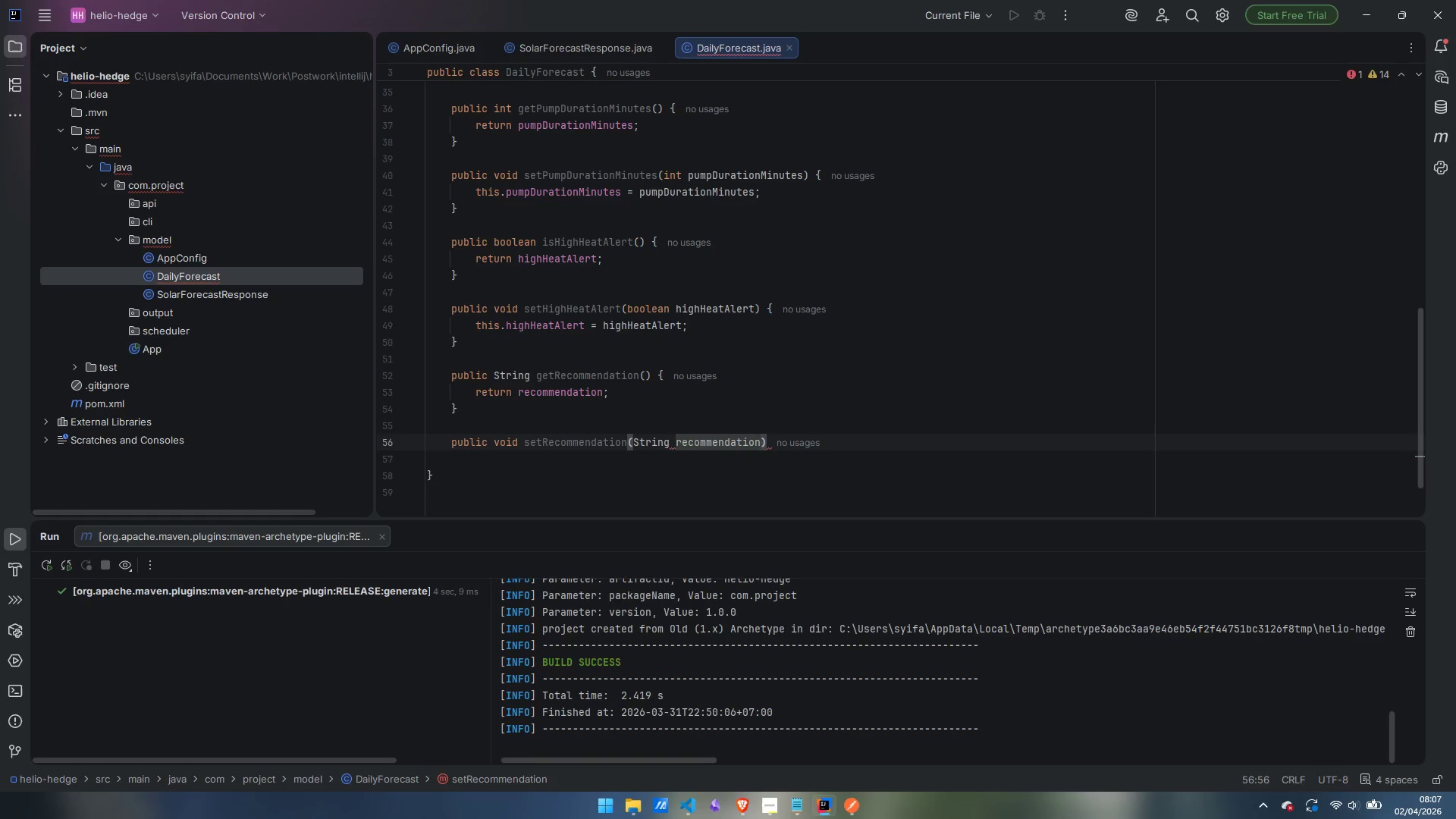 
key(ArrowRight)
 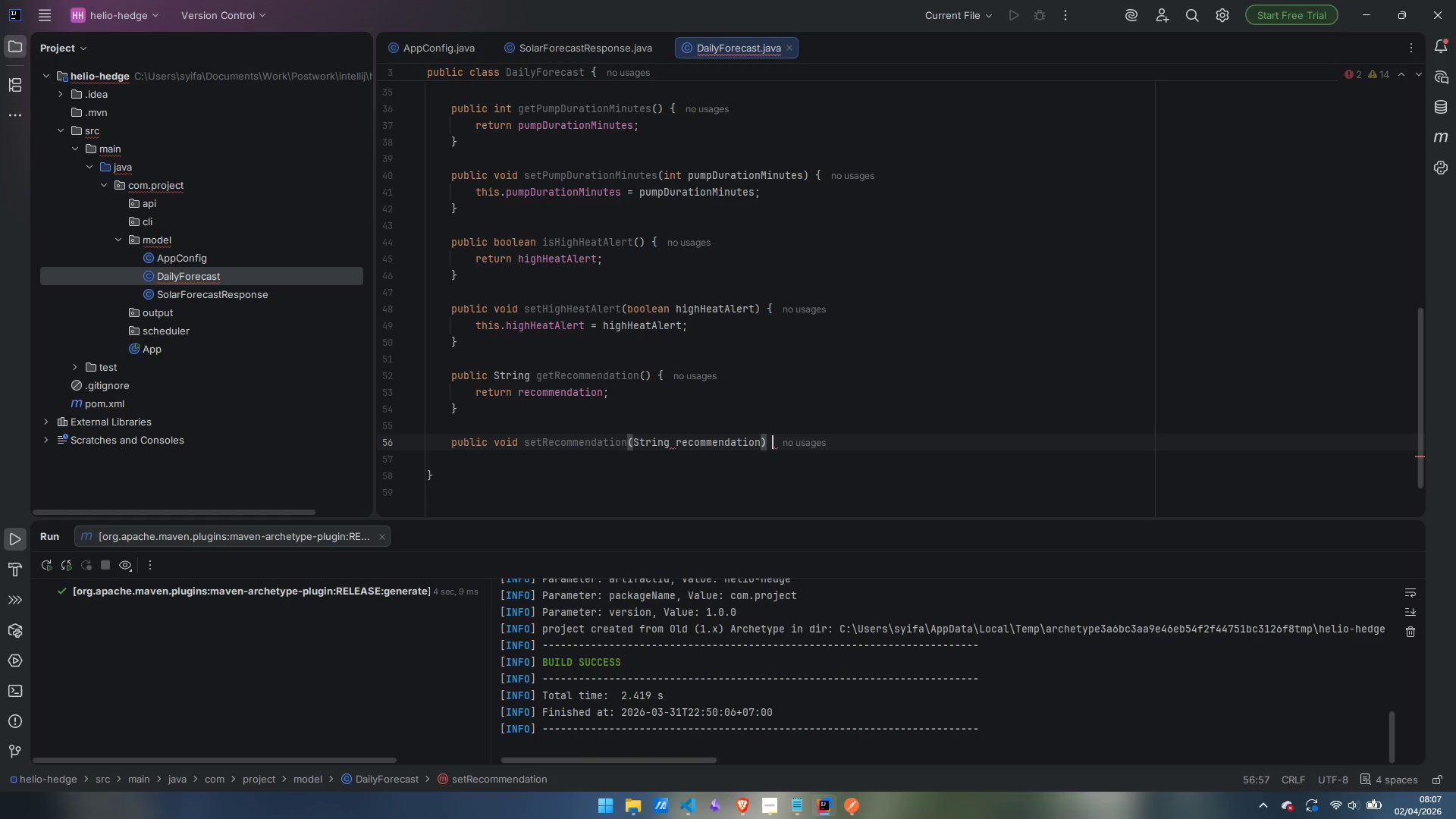 
key(Space)
 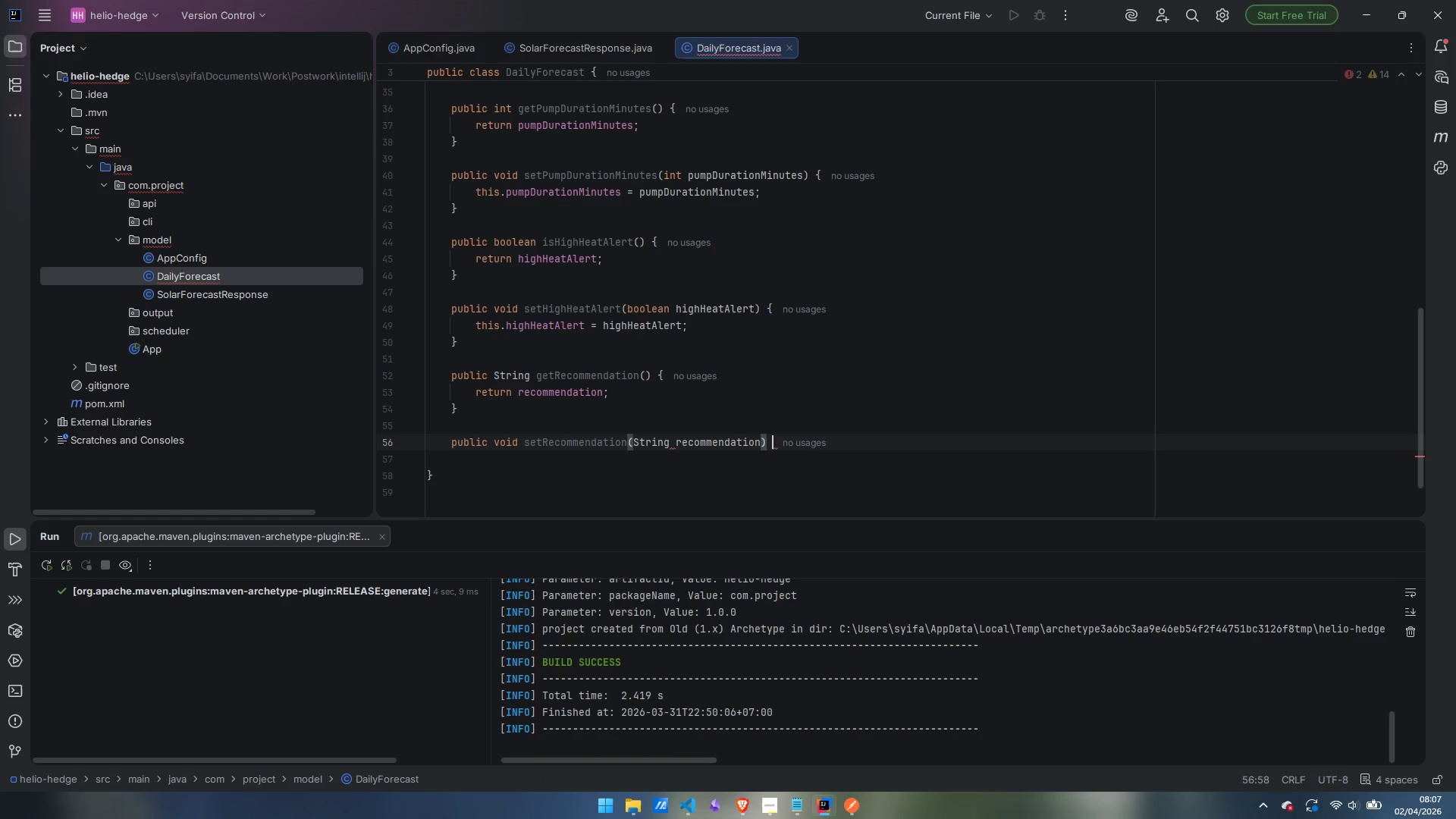 
key(Shift+BracketLeft)
 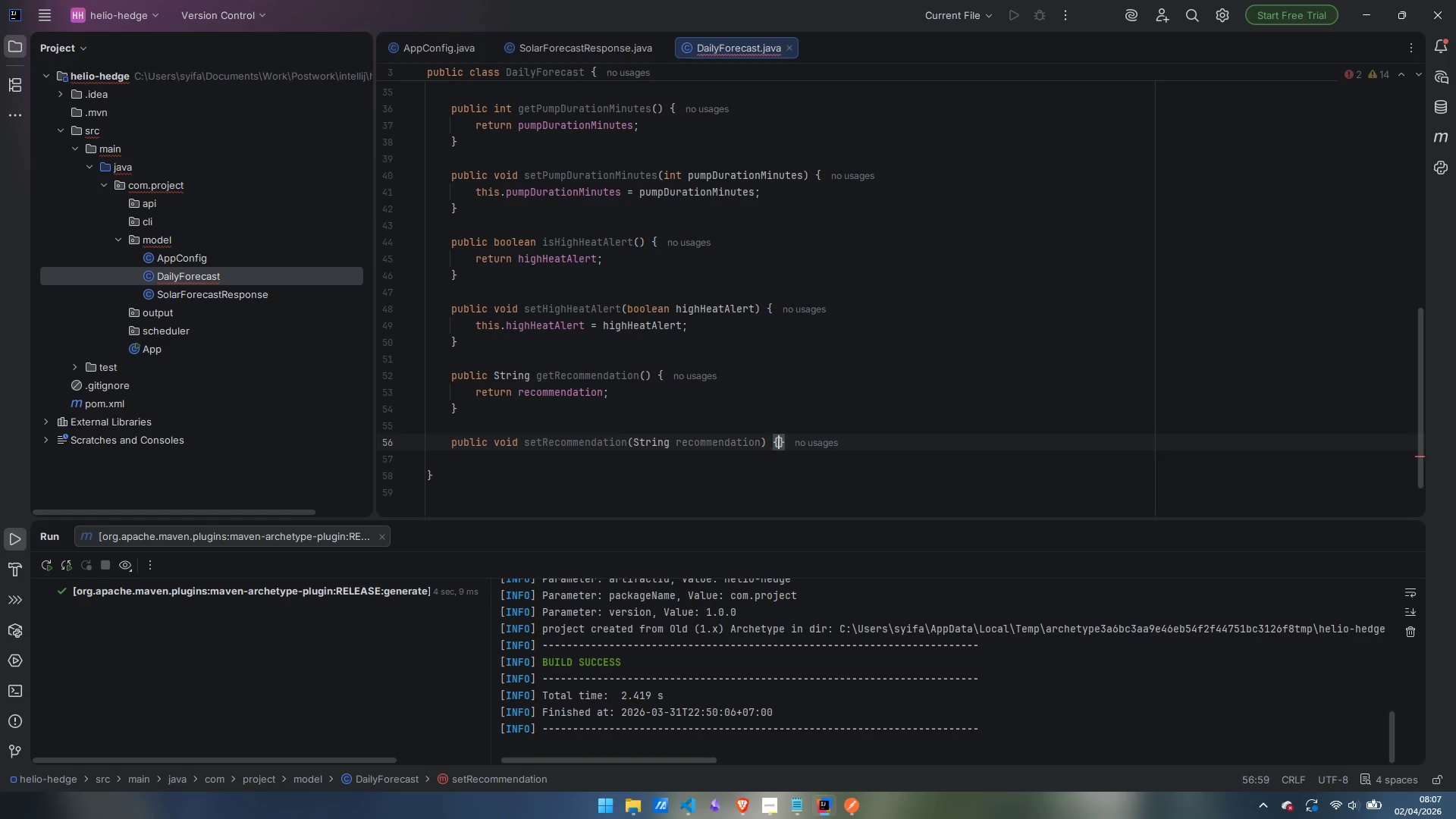 
key(Enter)
 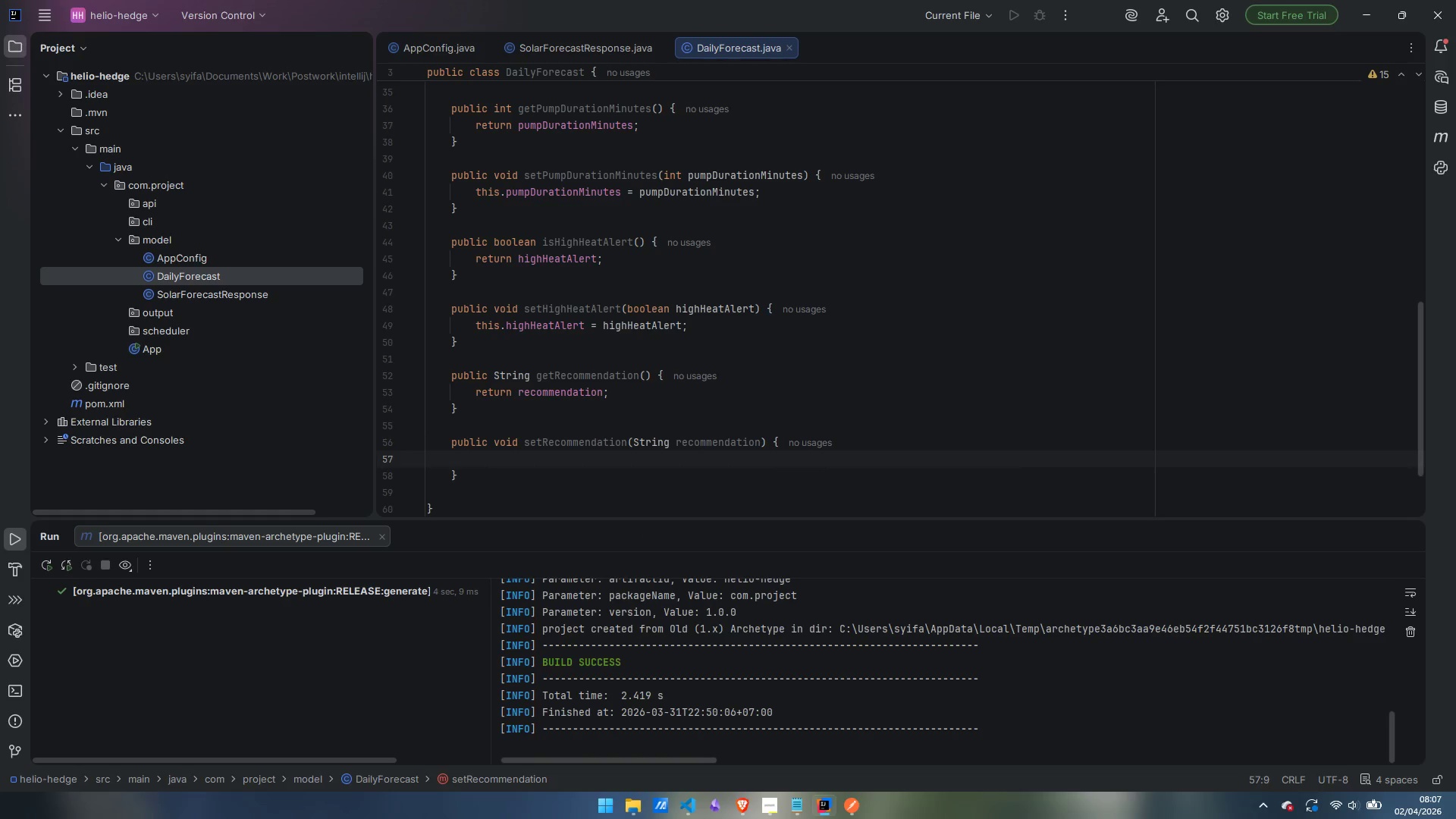 
type(thus)
key(Backspace)
key(Backspace)
type(is.recommenm)
key(Backspace)
type(dation = recommendation;)
 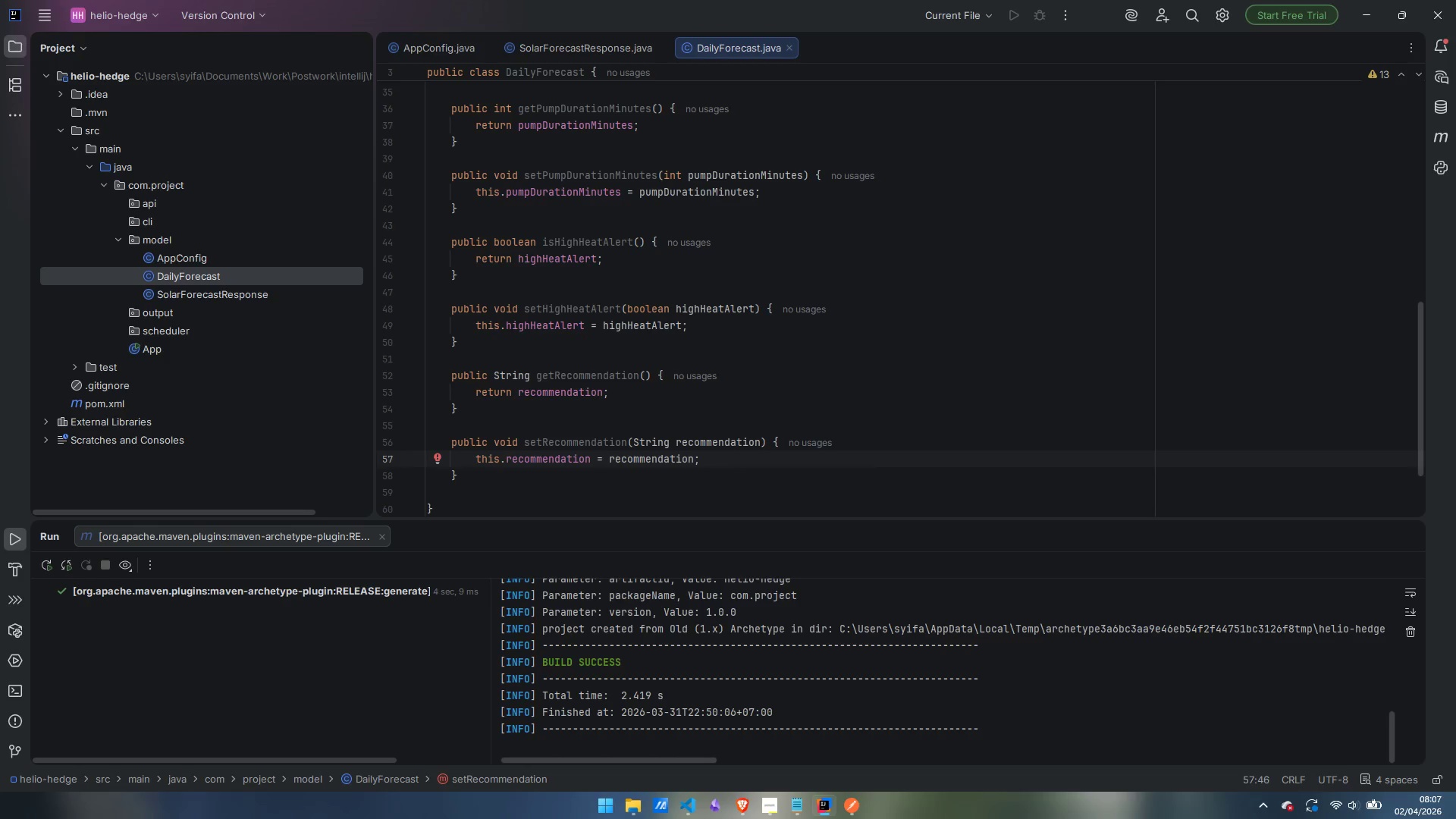 
scroll: coordinate [858, 267], scroll_direction: up, amount: 11.0
 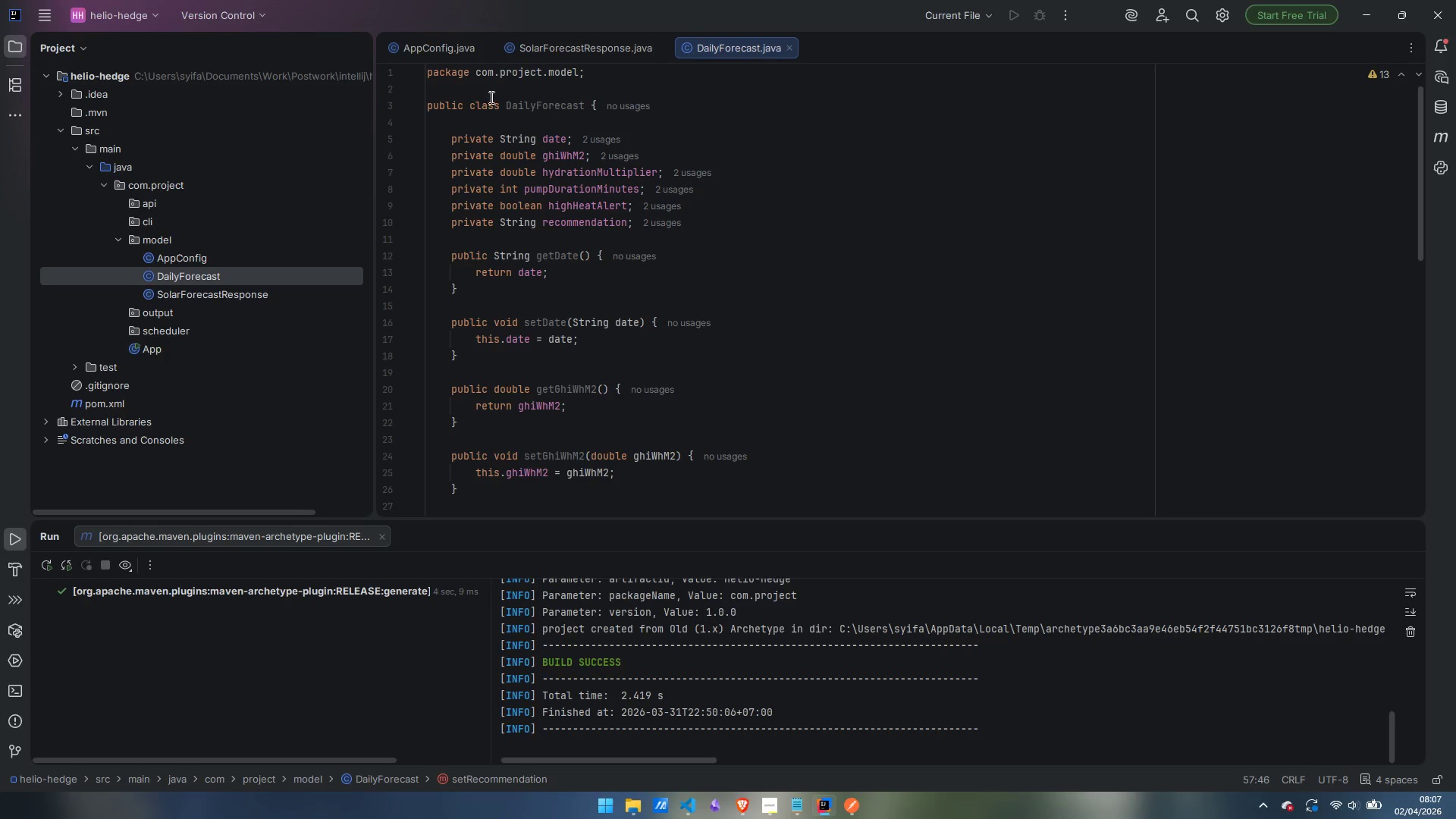 
left_click([490, 92])
 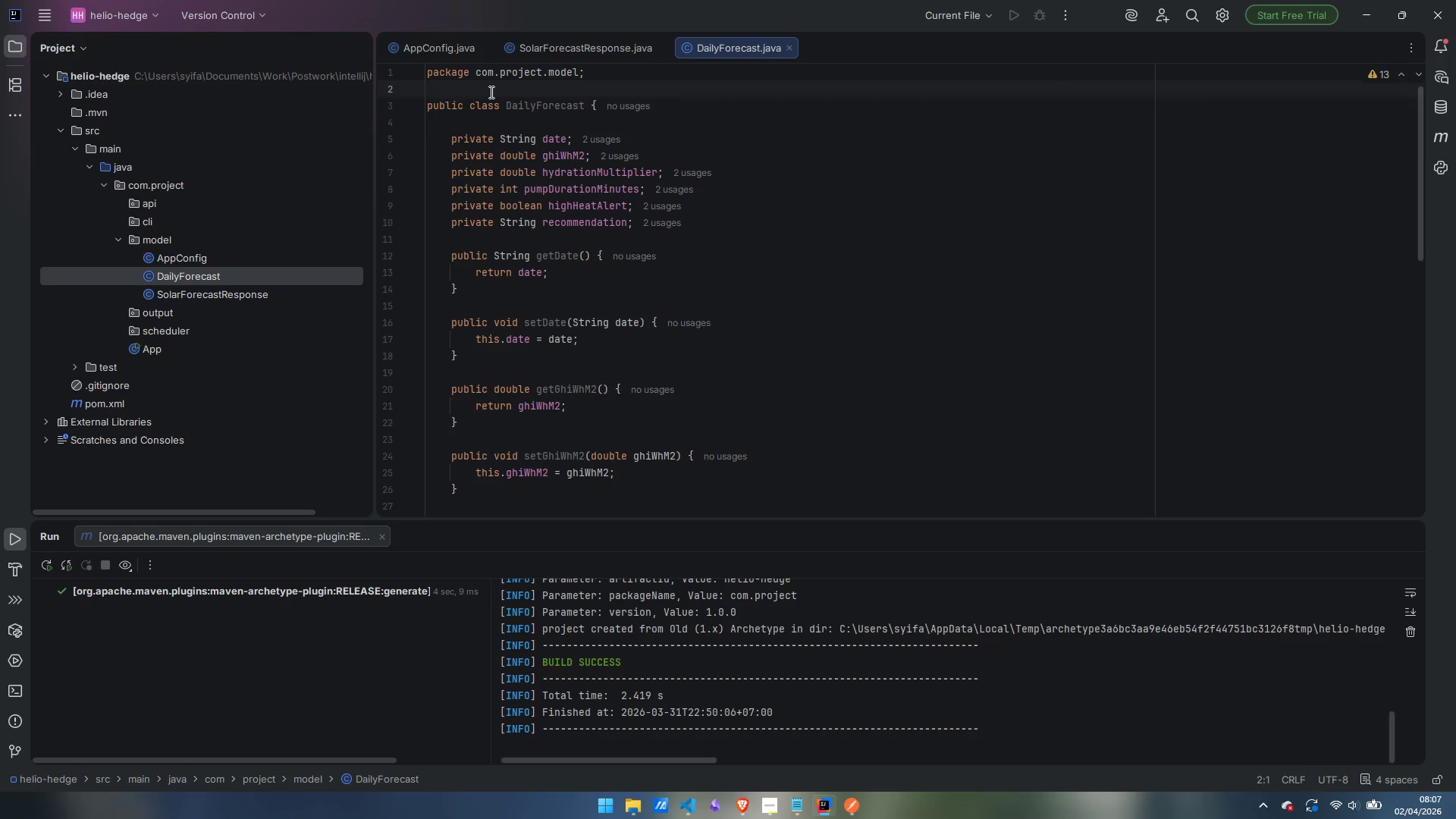 
key(Enter)
 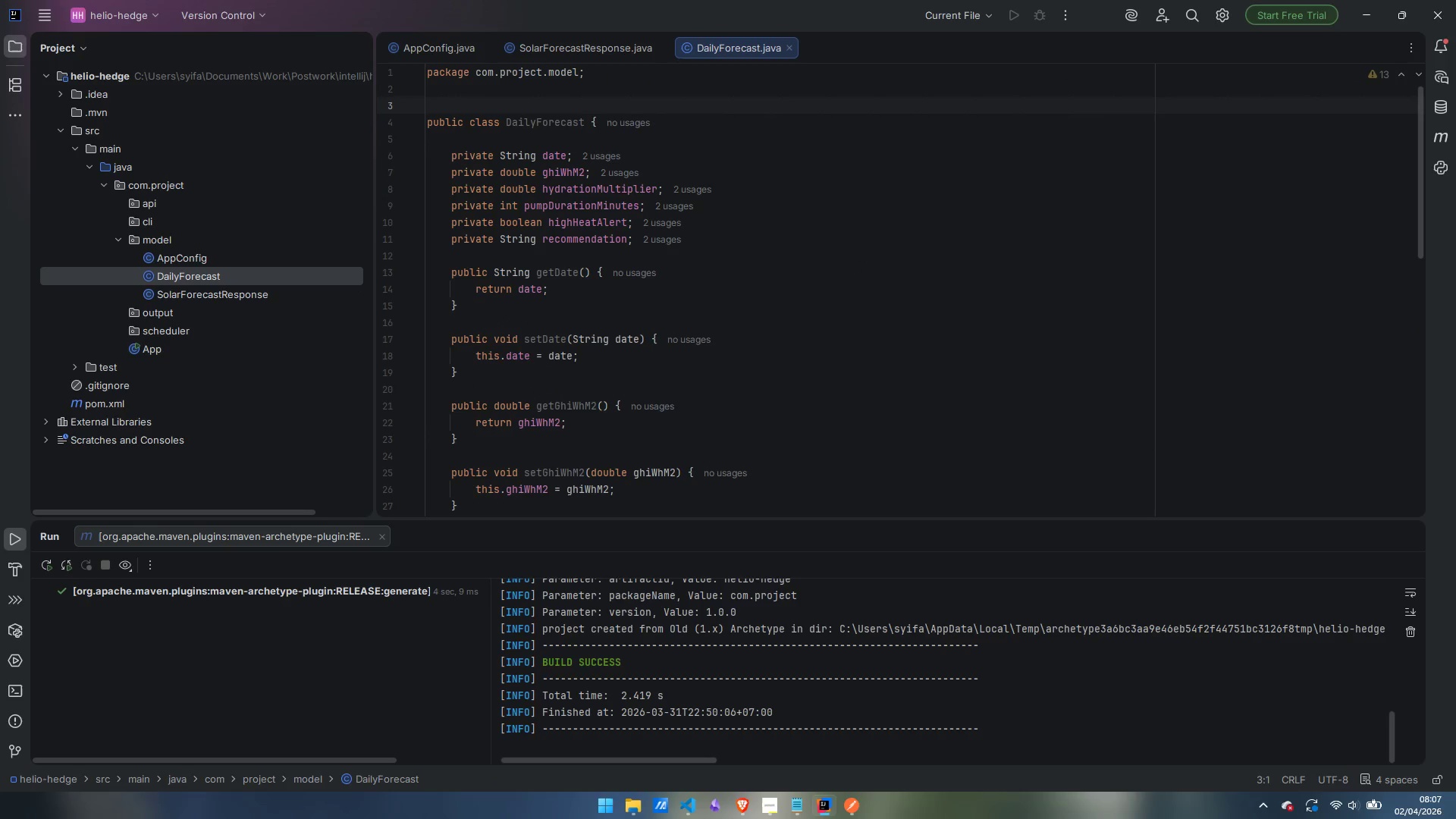 
type(/**)
 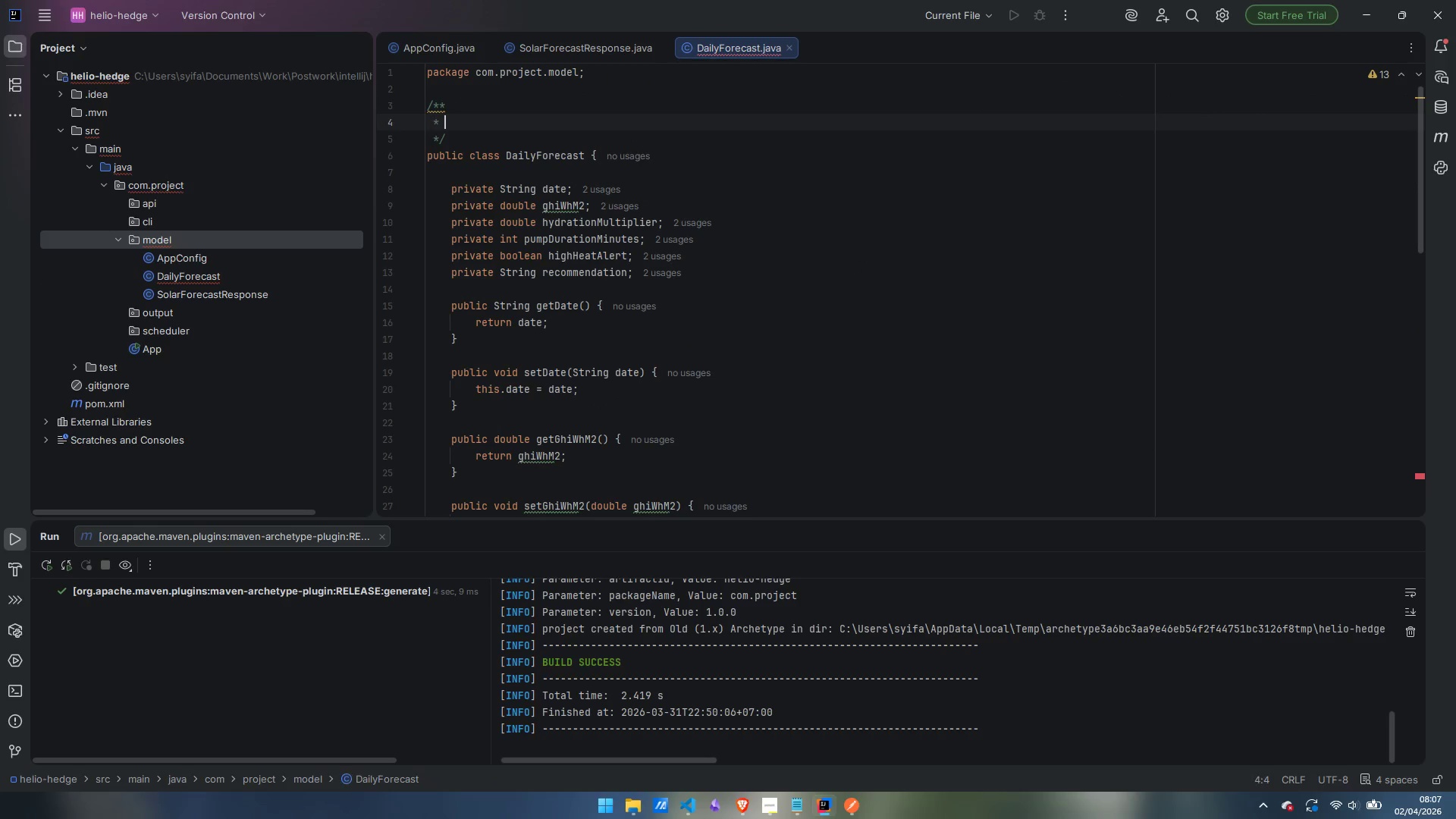 
 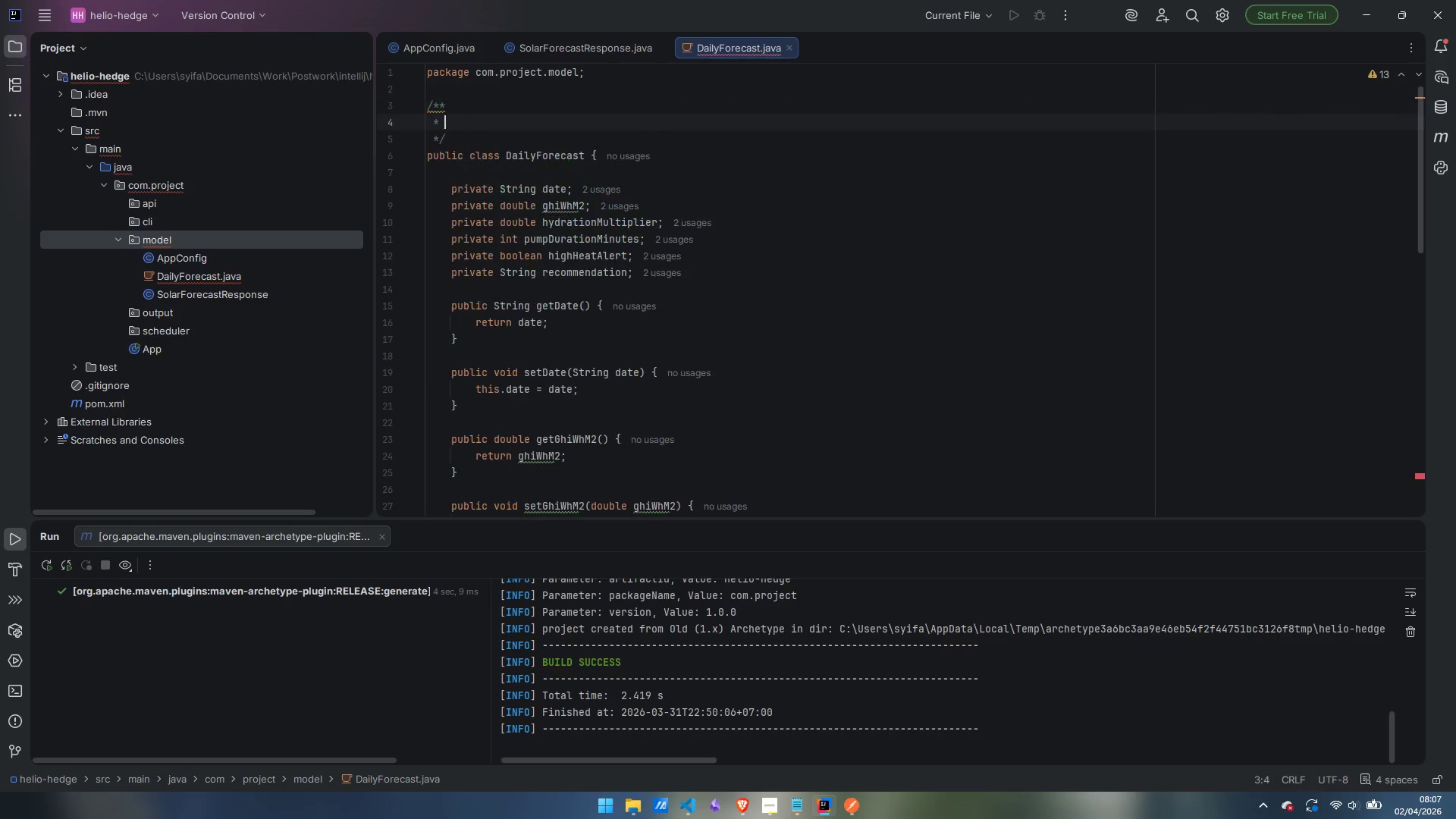 
key(Enter)
 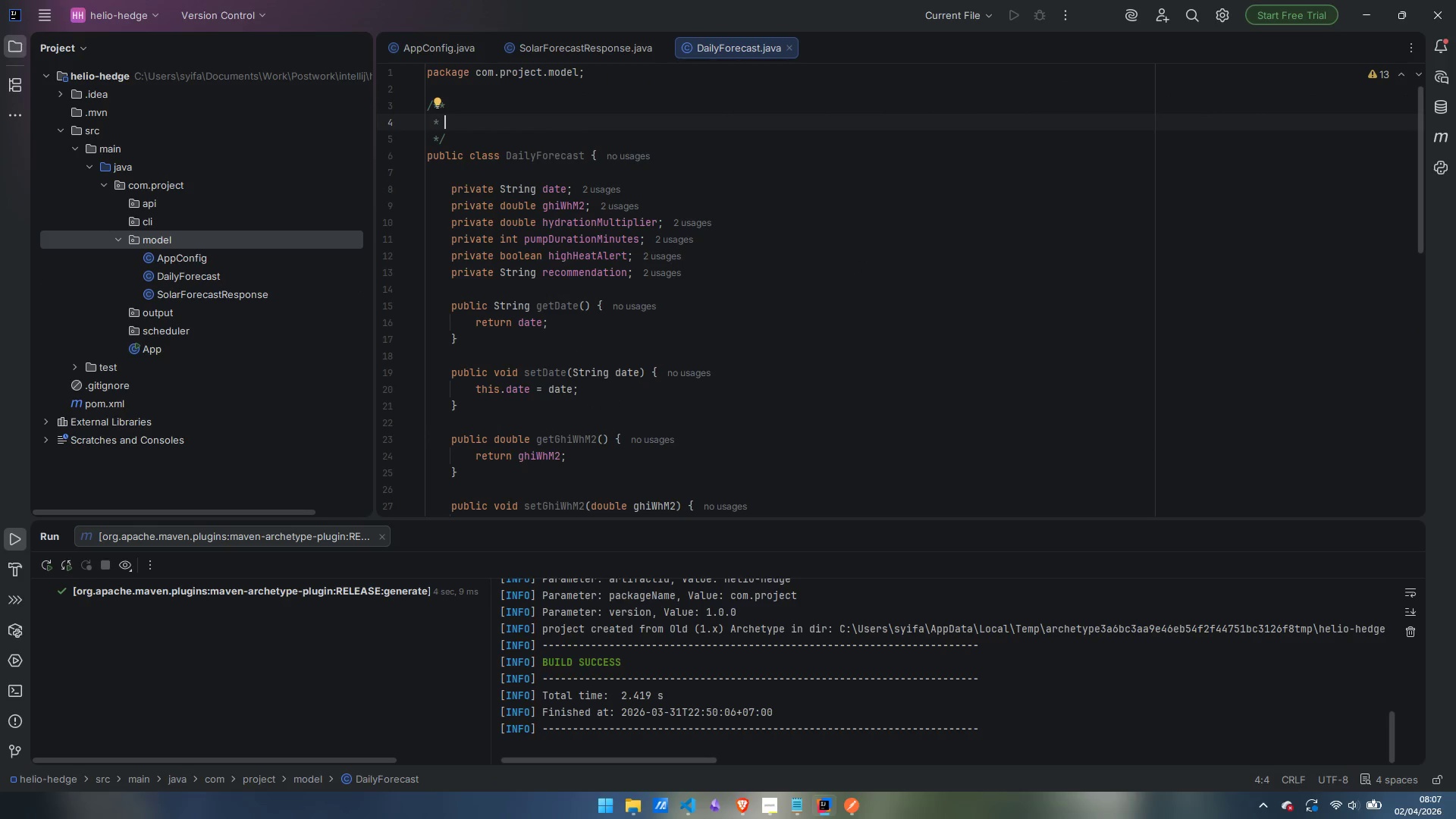 
type(Proced)
key(Backspace)
type(ssed result for a single dat)
key(Backspace)
type(y: holds the raw GHI value, the computed)
 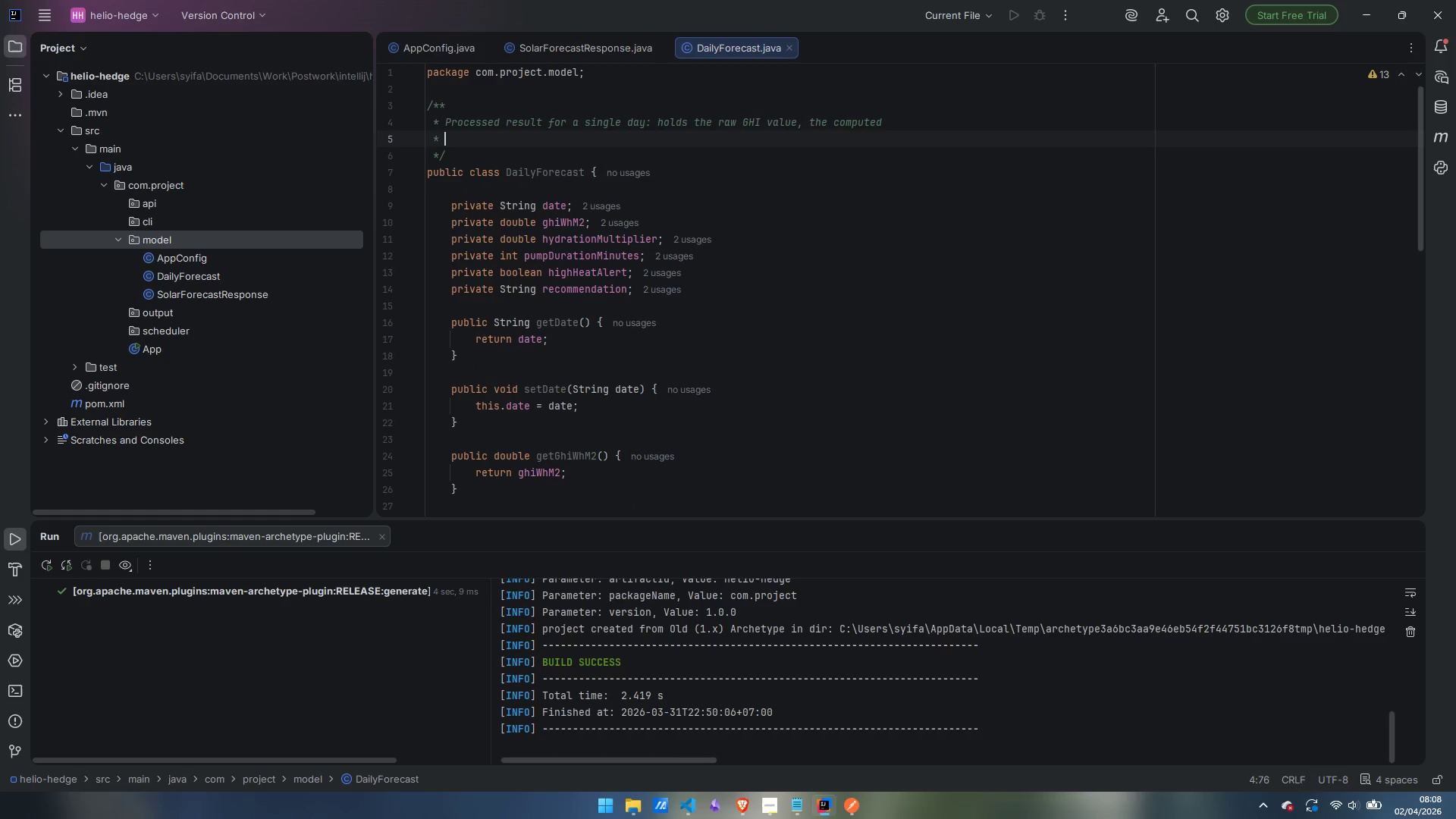 
 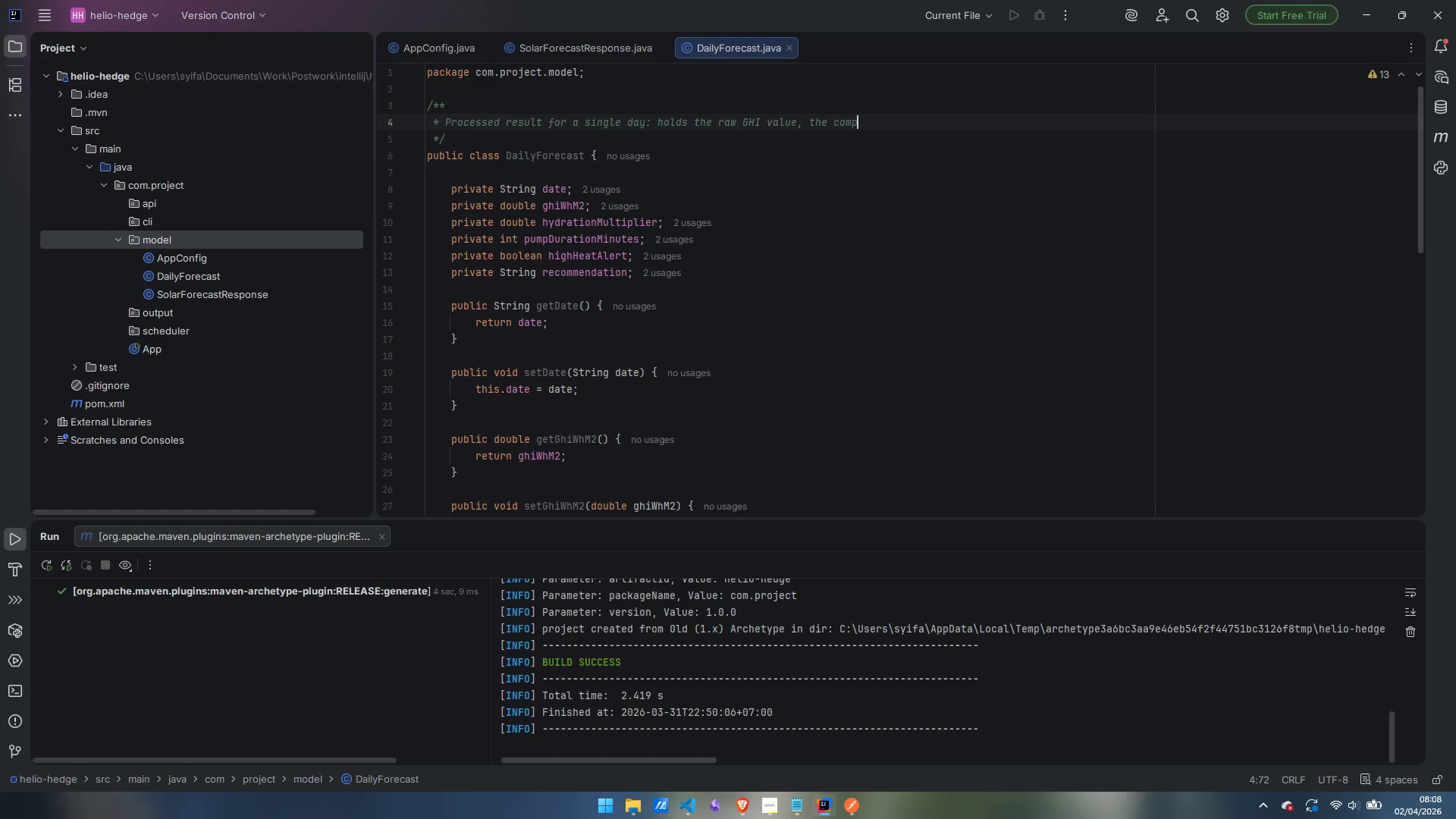 
key(Enter)
 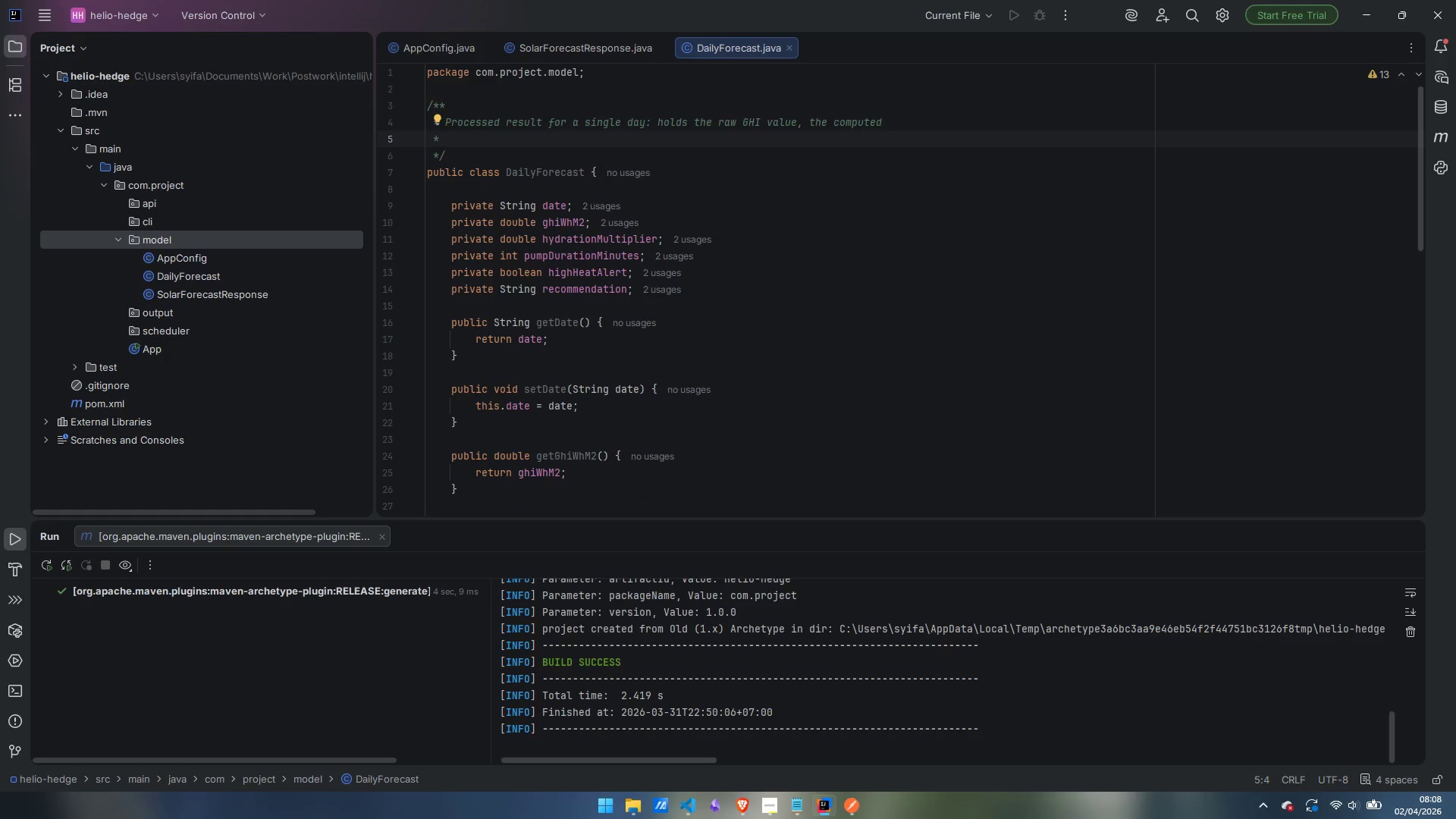 
type(hydration multiplier, and the final pui)
key(Backspace)
type(mp-run duration)
 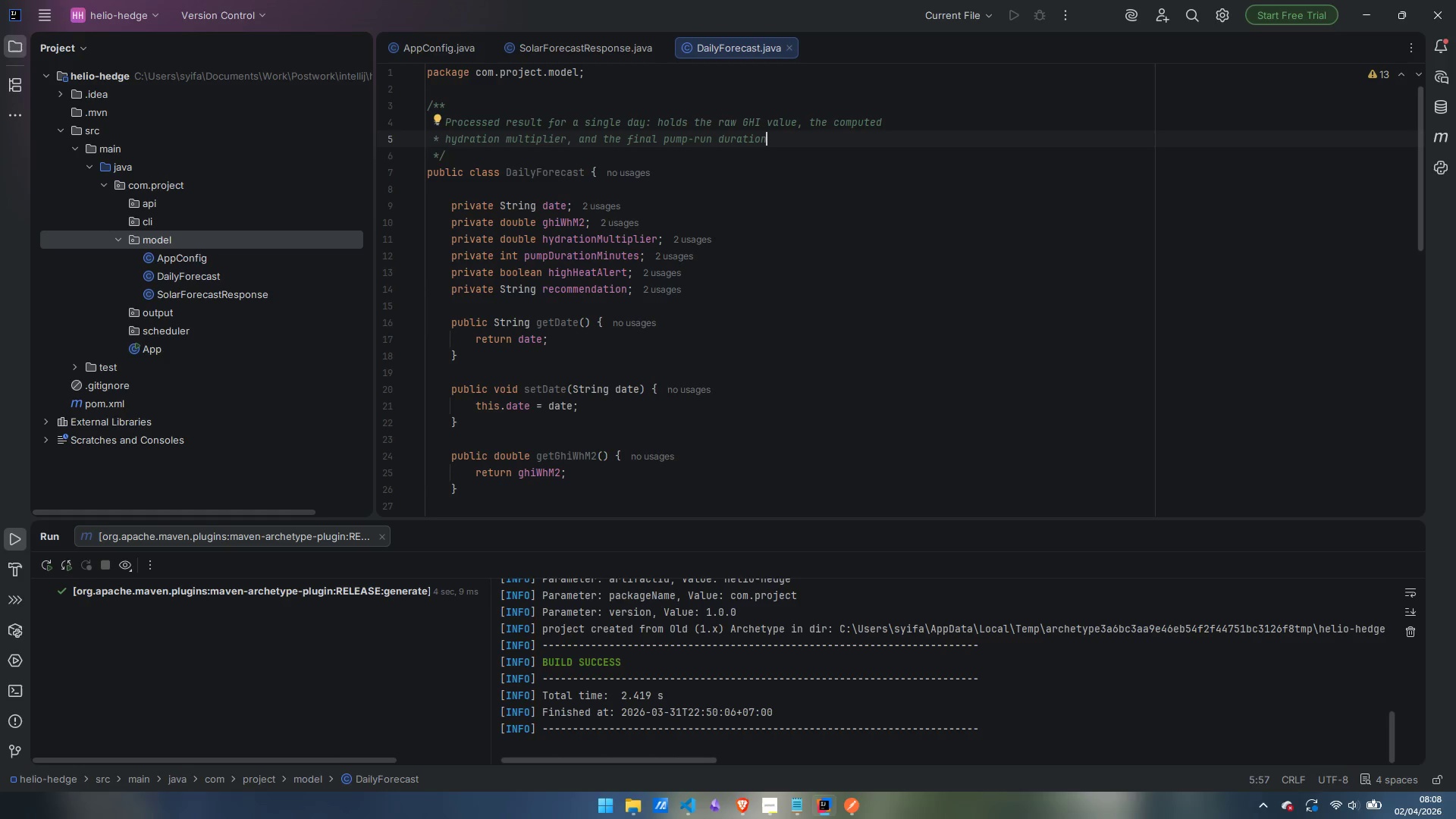 
key(Period)
 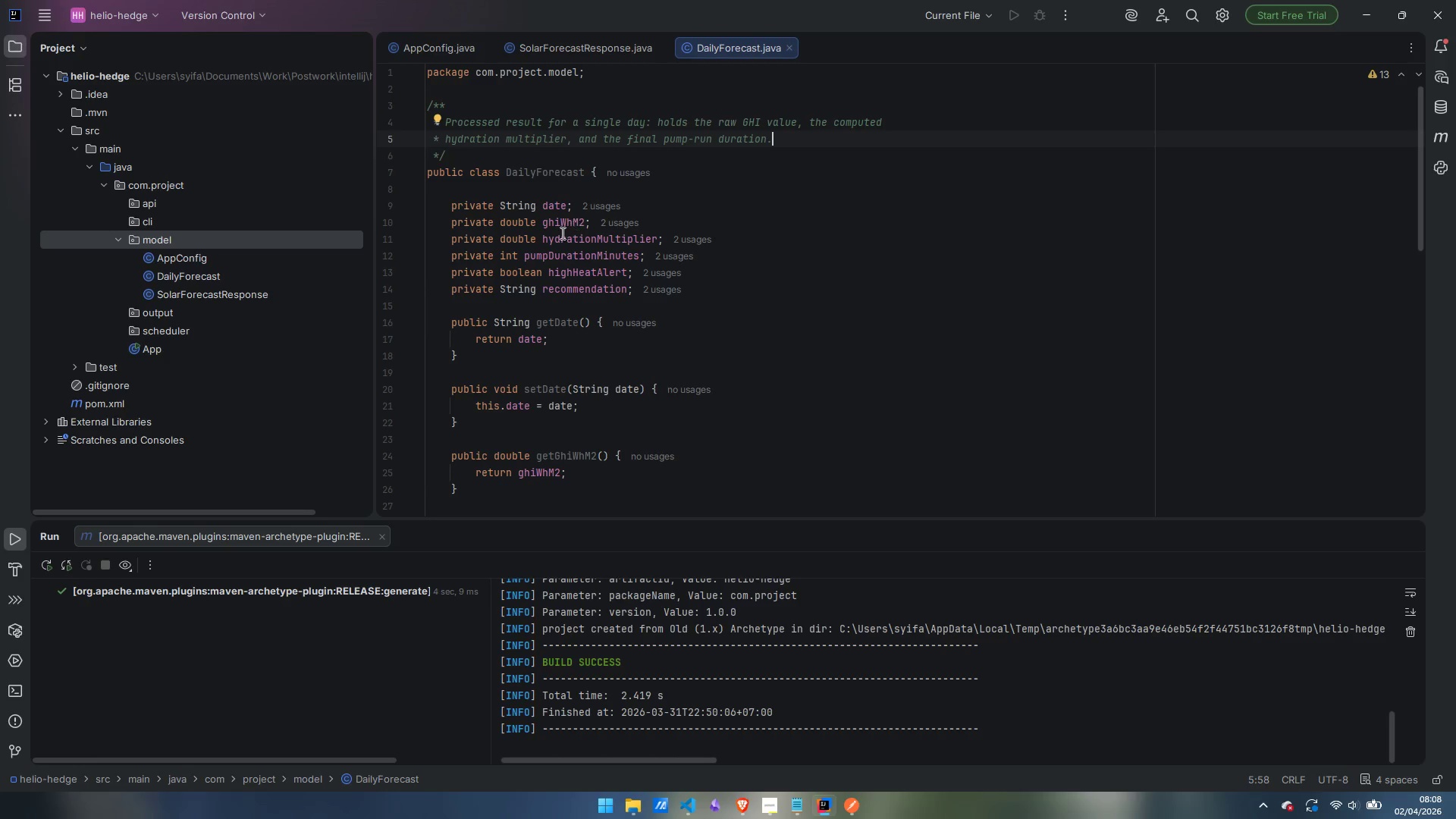 
wait(6.0)
 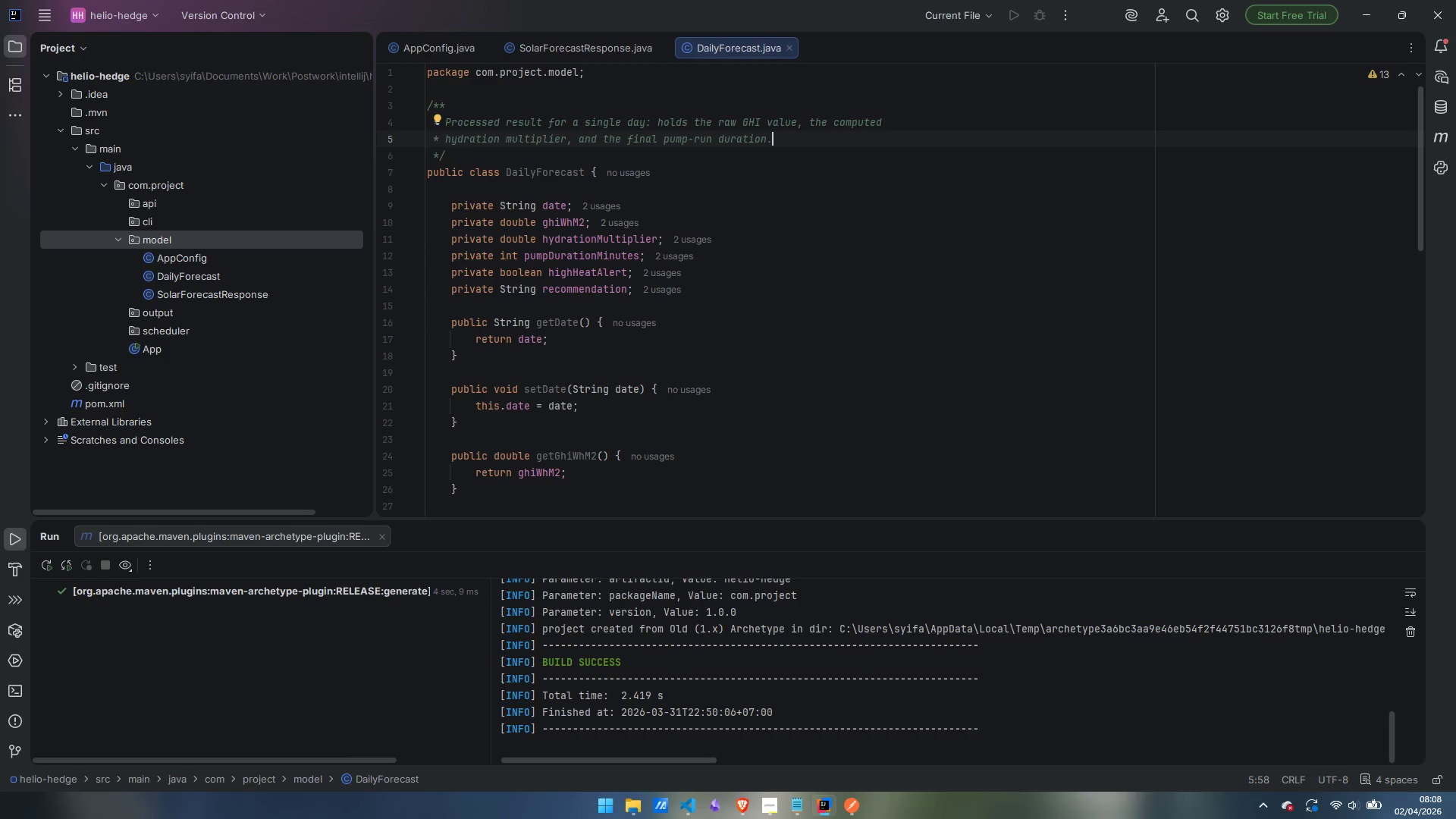 
right_click([154, 237])
 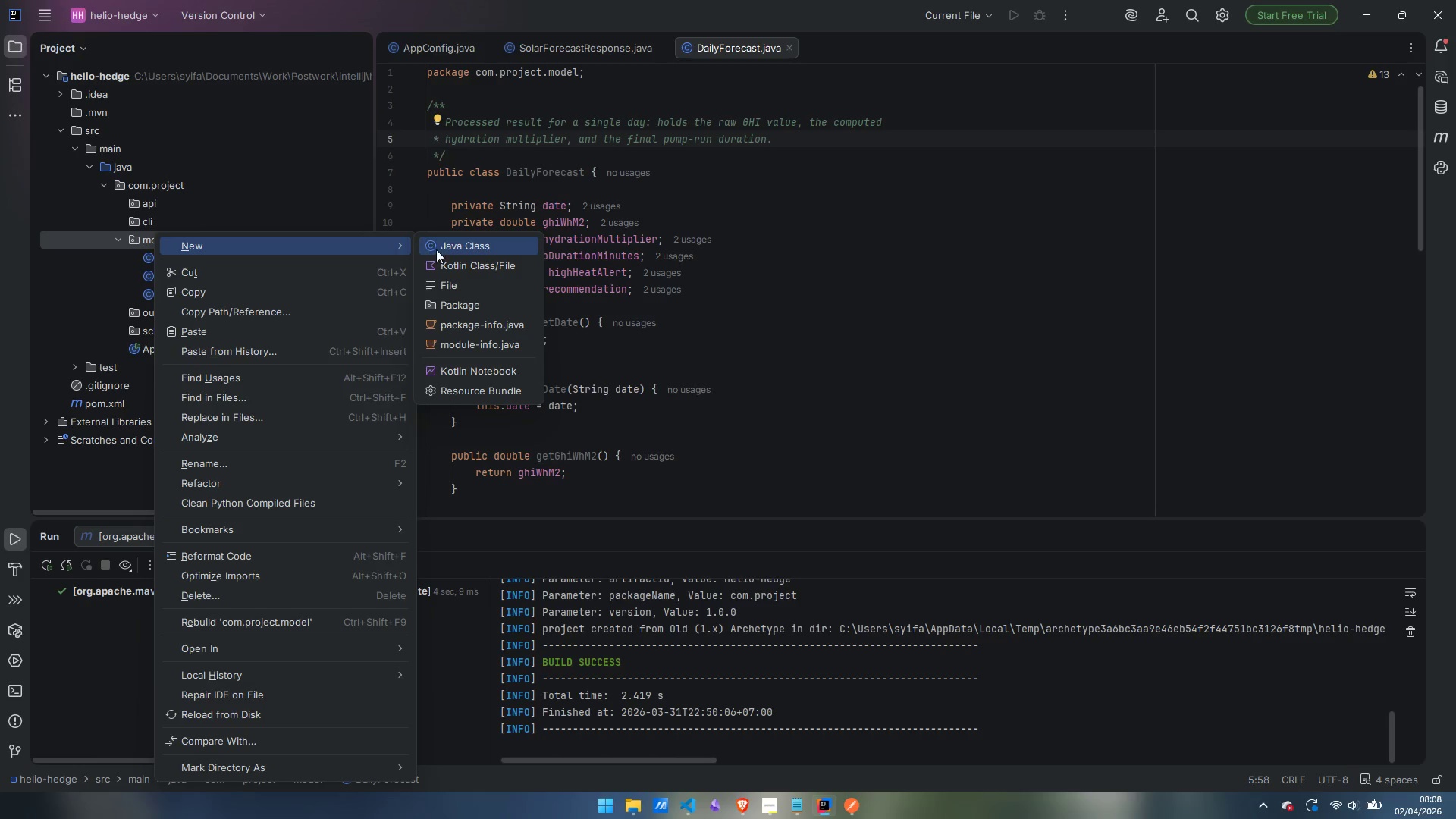 
left_click([450, 248])
 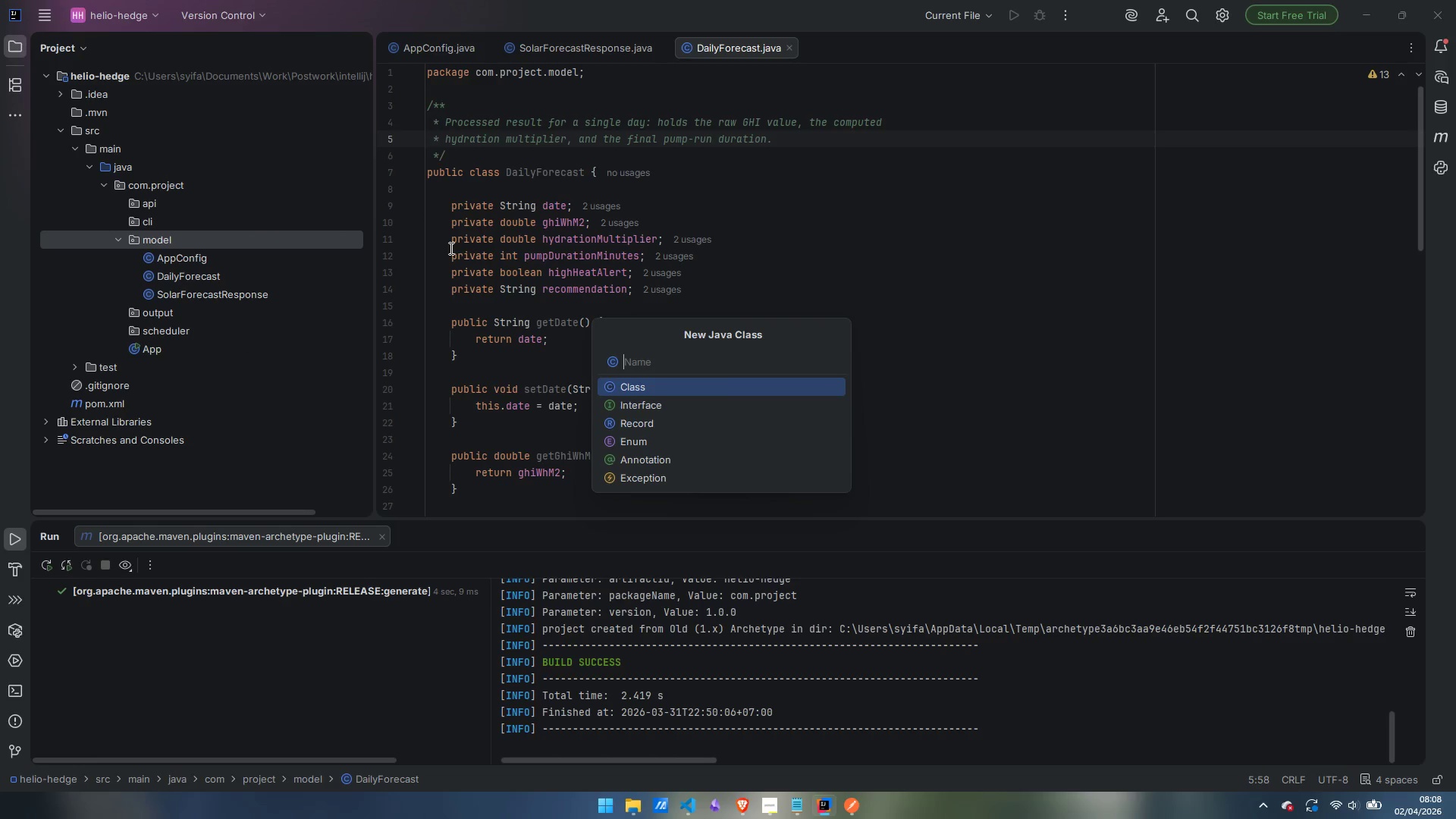 
type(PumpSchedule)
 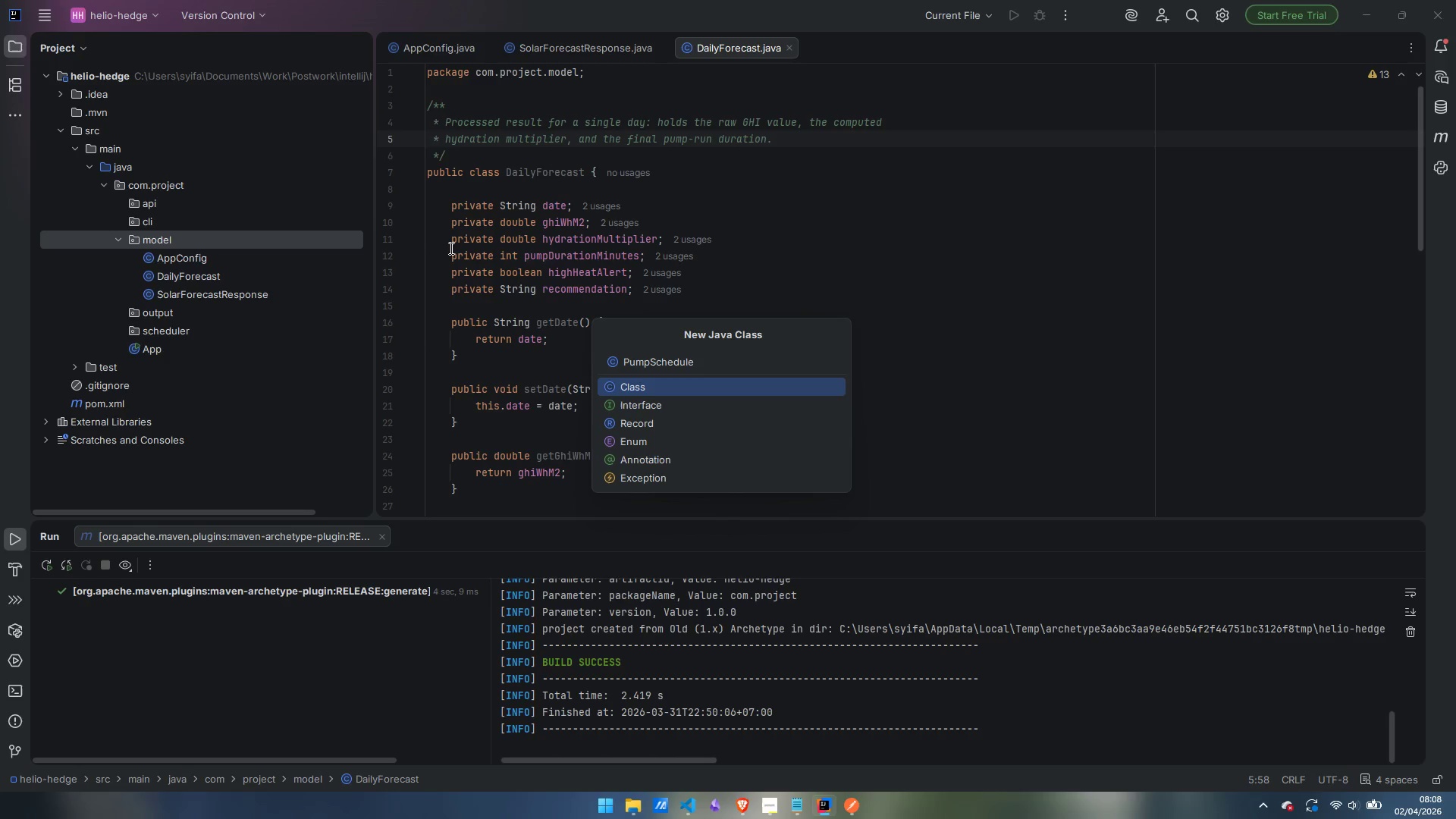 
key(Enter)
 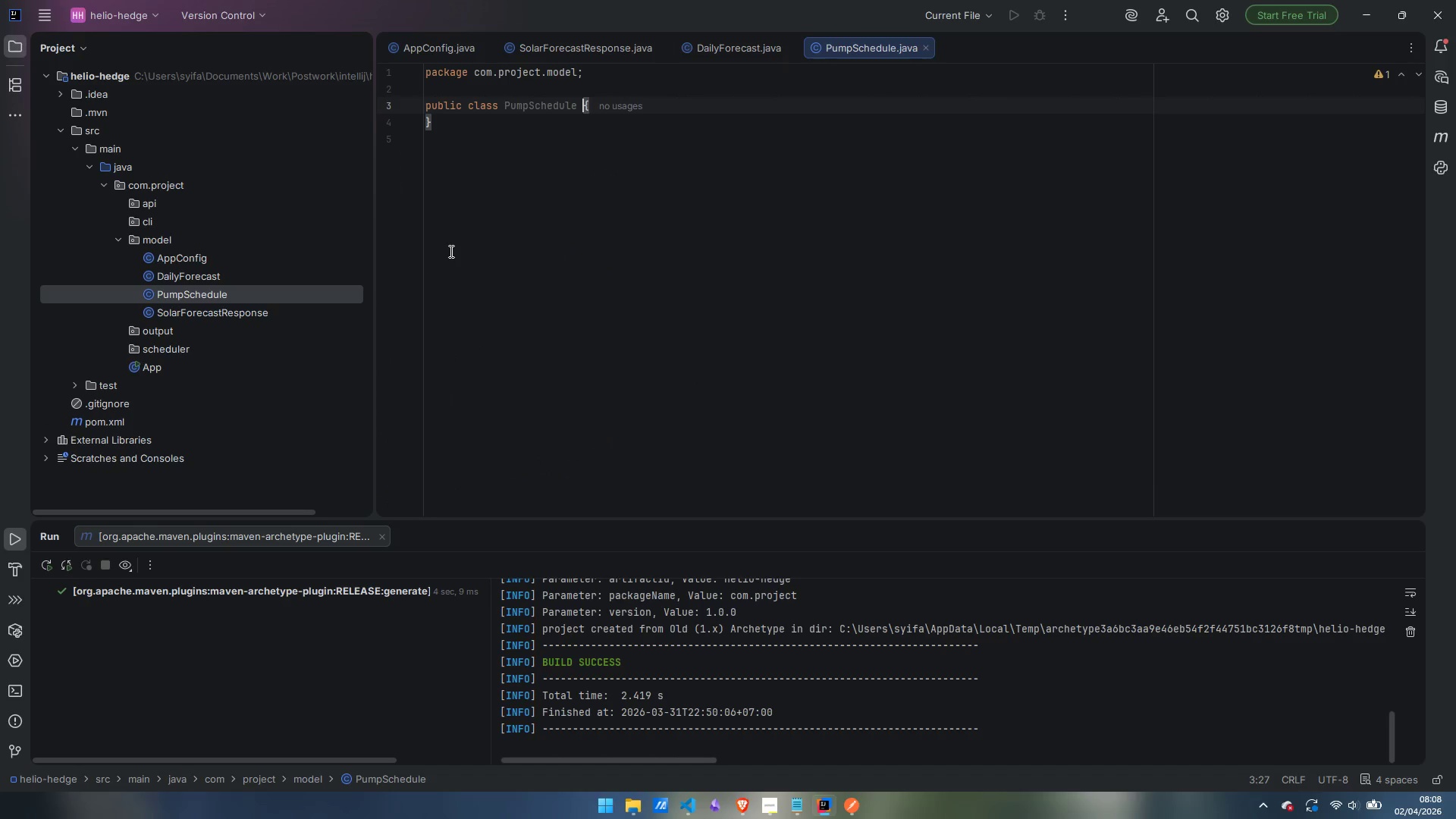 
key(ArrowRight)
 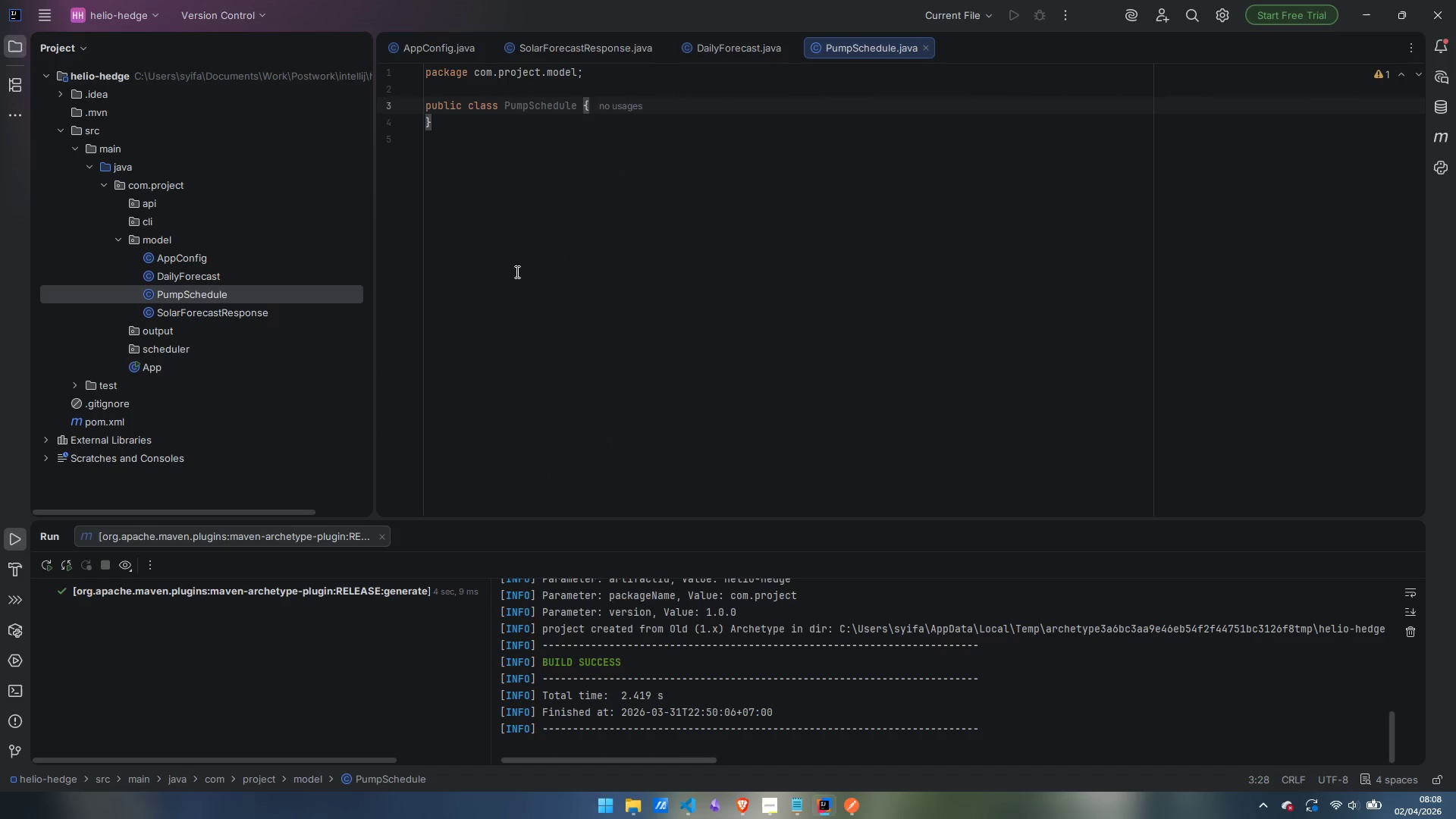 
key(Enter)
 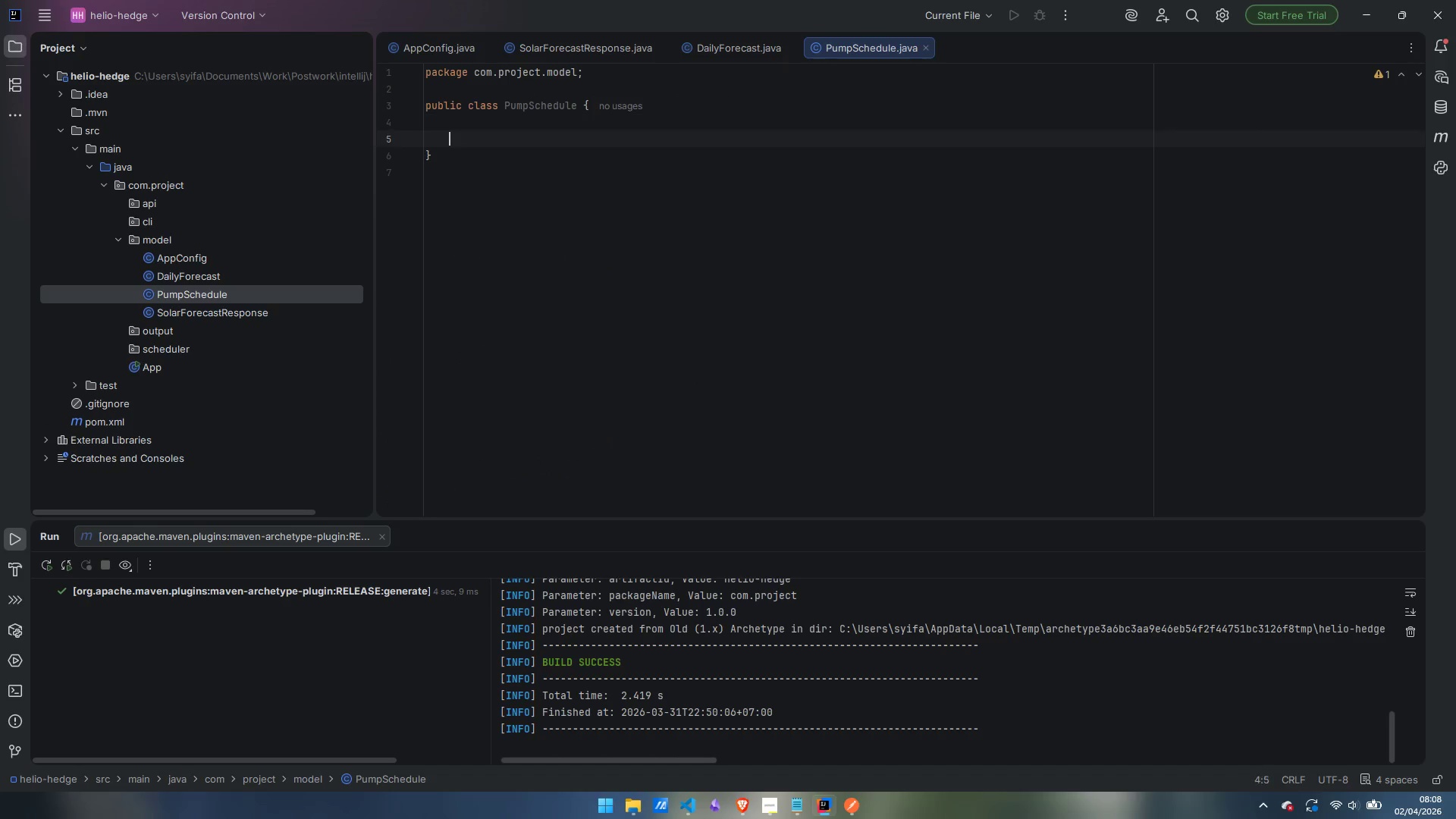 
key(Enter)
 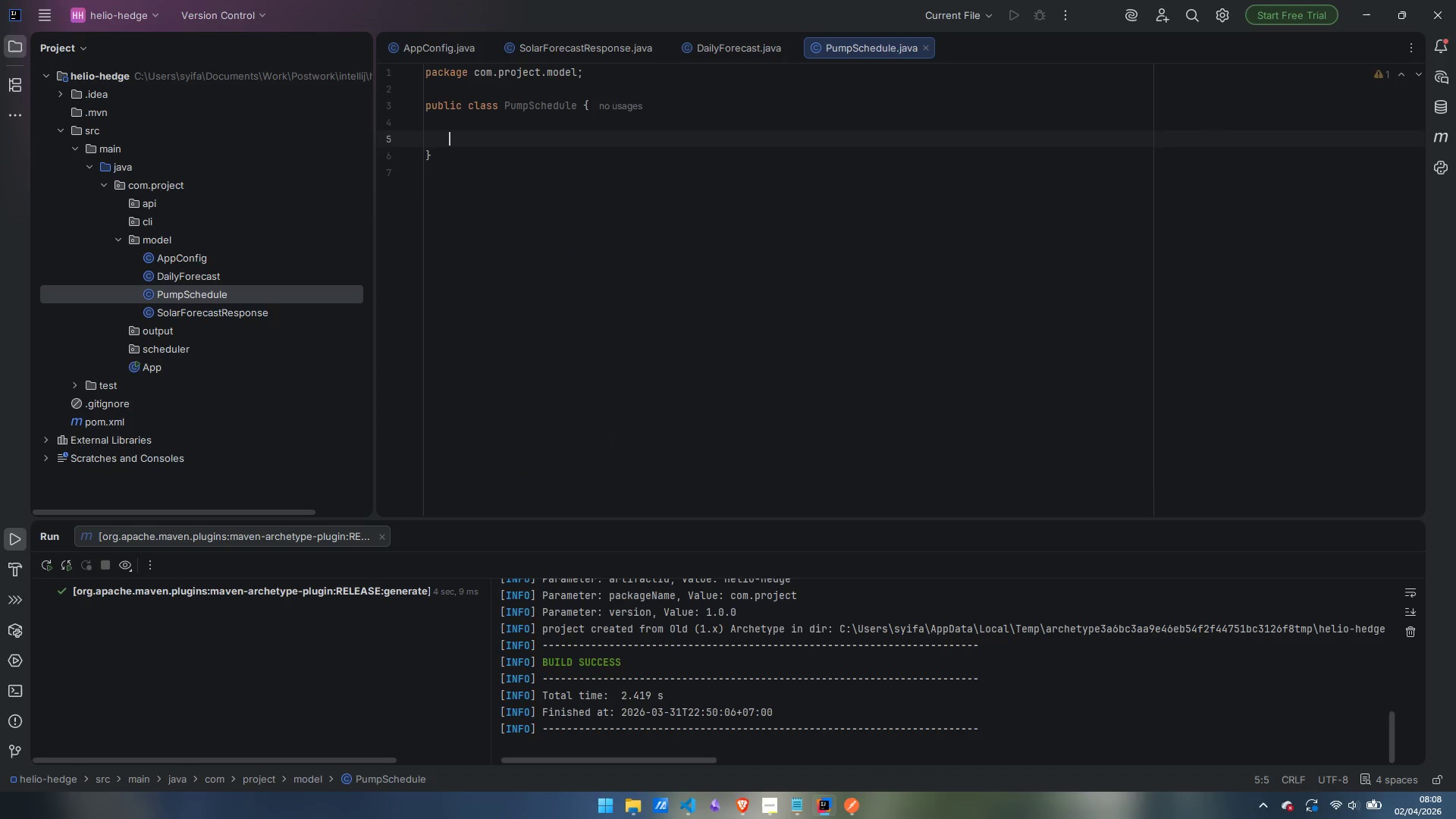 
key(Enter)
 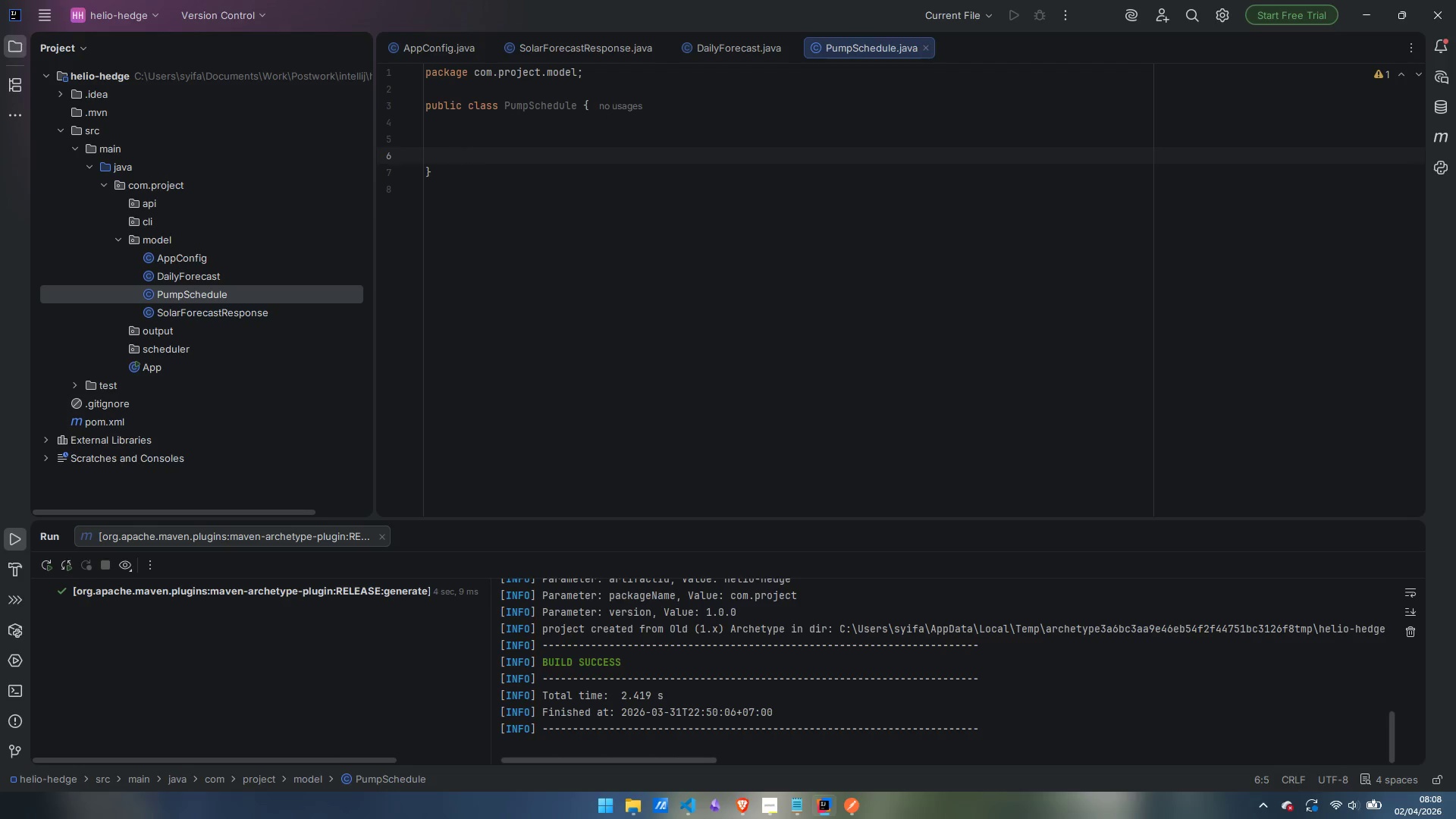 
key(ArrowUp)
 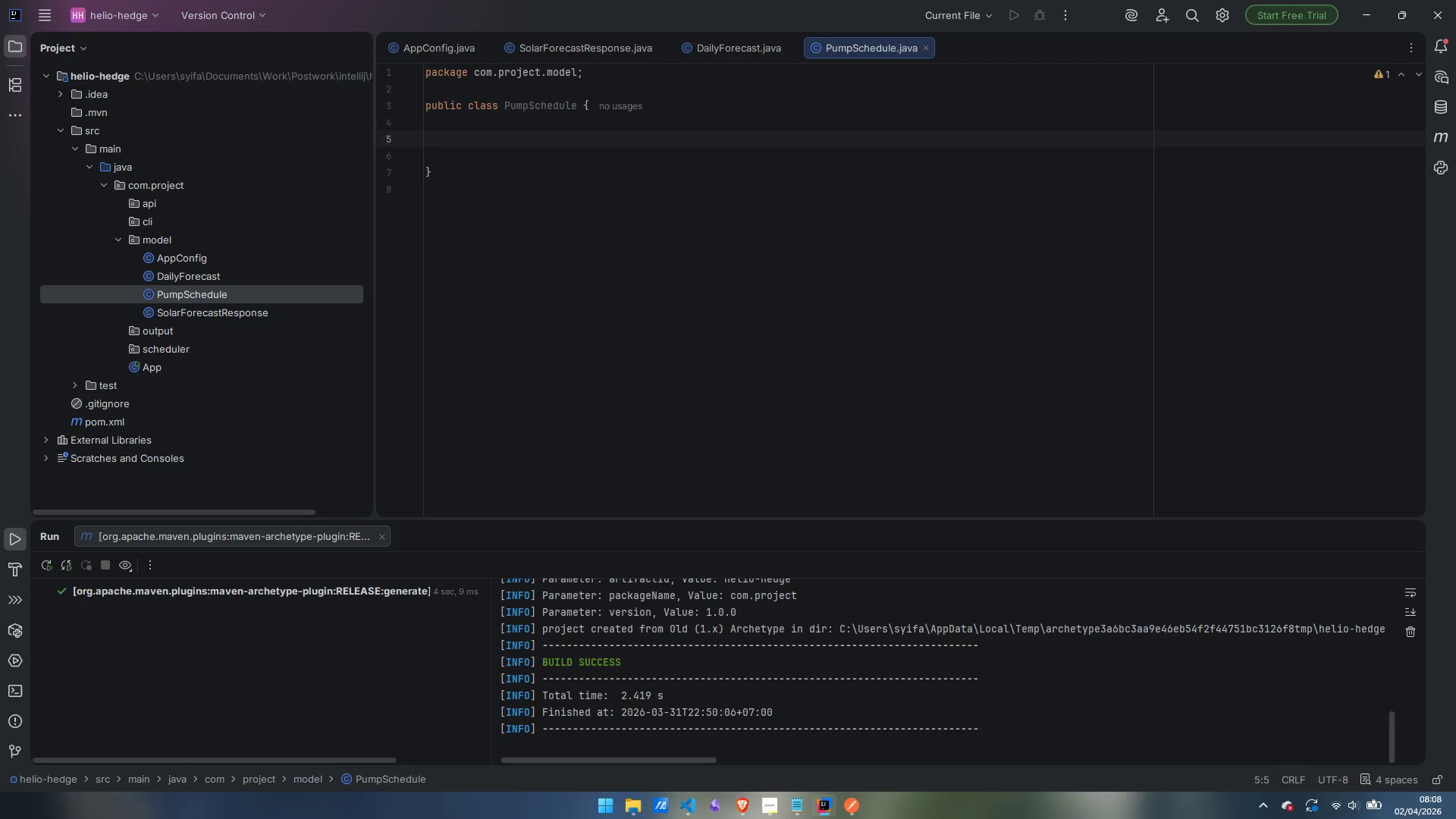 
type(private String generatedAt;)
 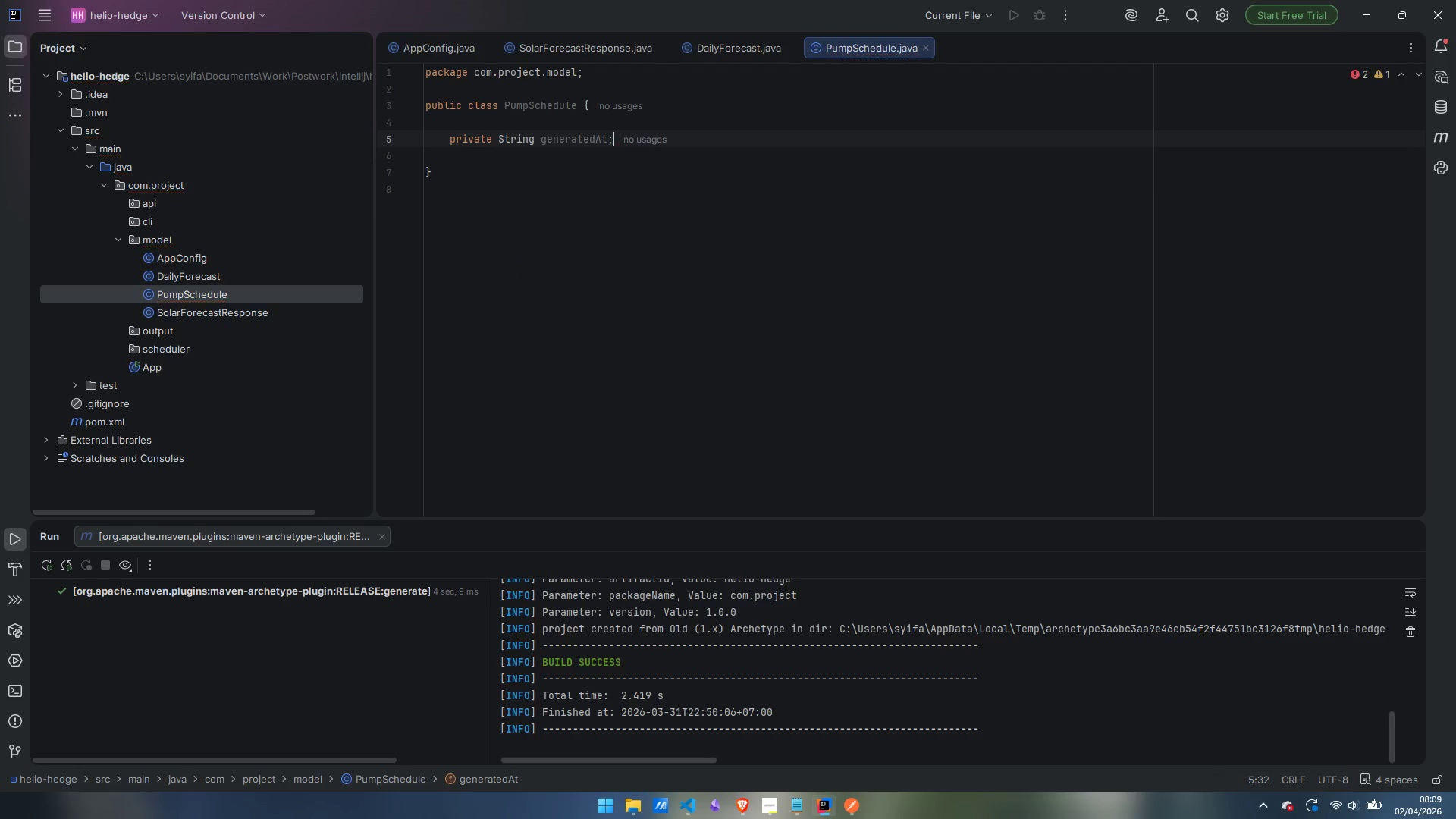 
key(Enter)
 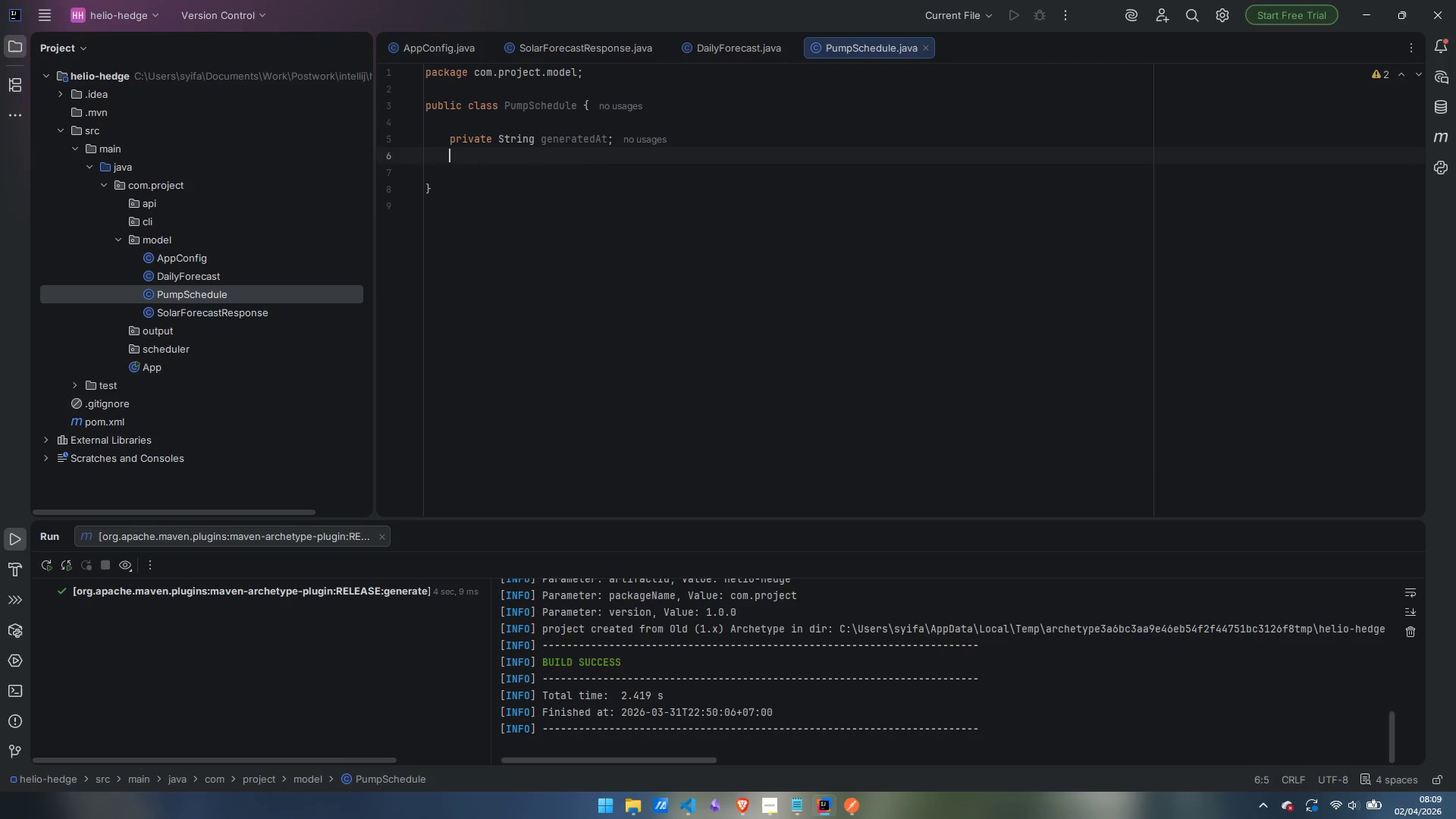 
type(private String timezone;)
 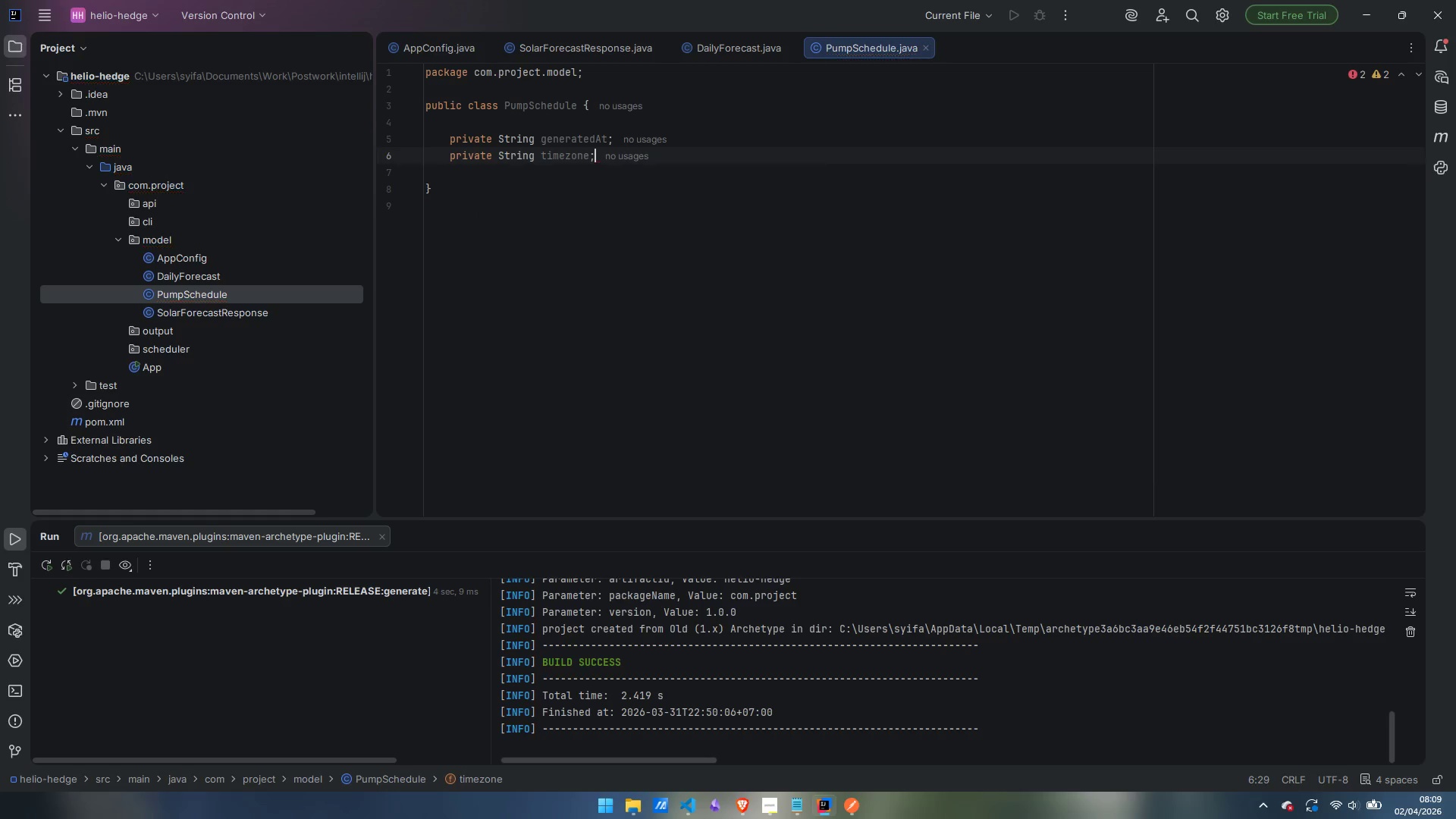 
key(Enter)
 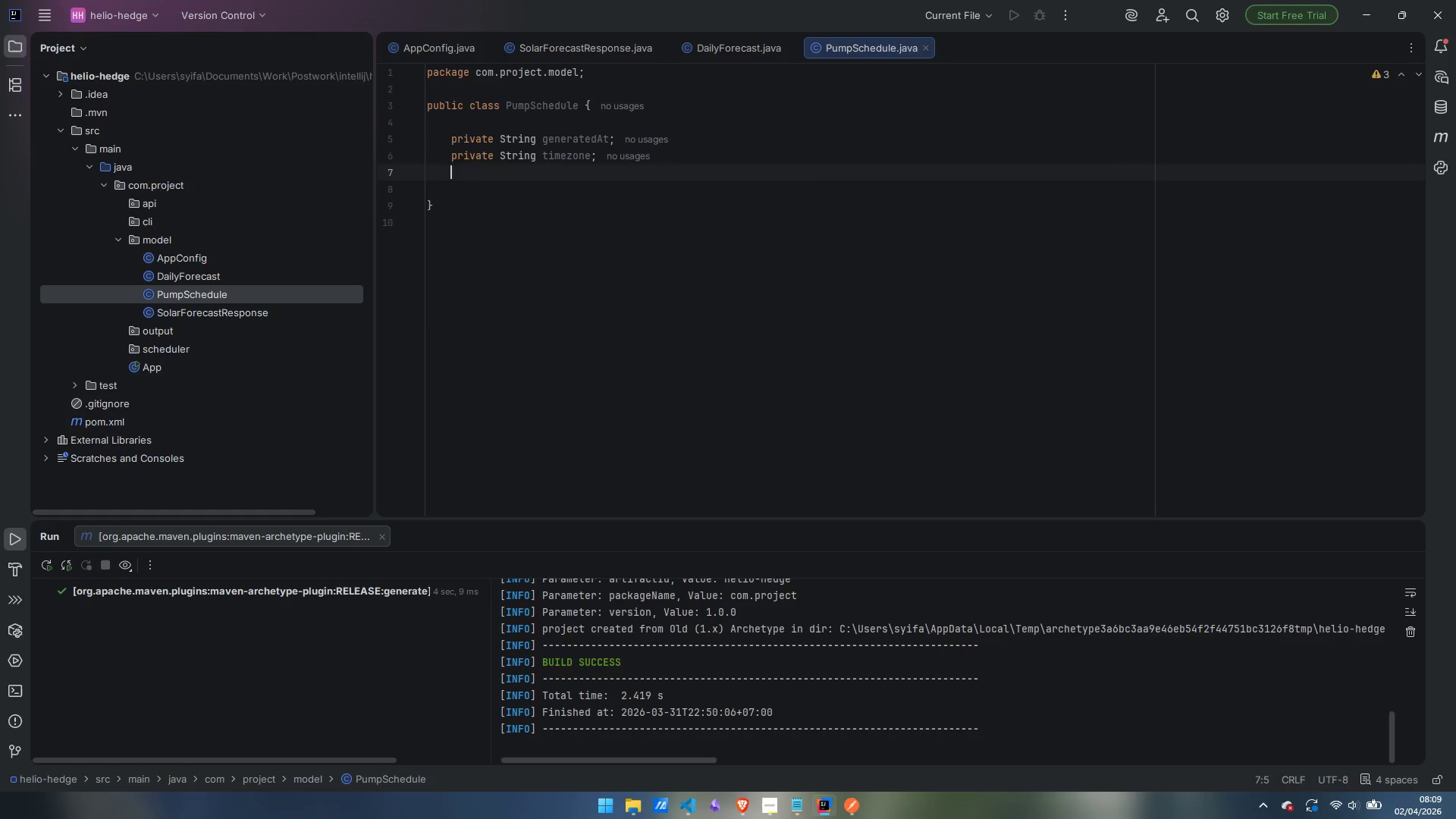 
type(private Locatop)
key(Backspace)
key(Backspace)
type(ion location;)
 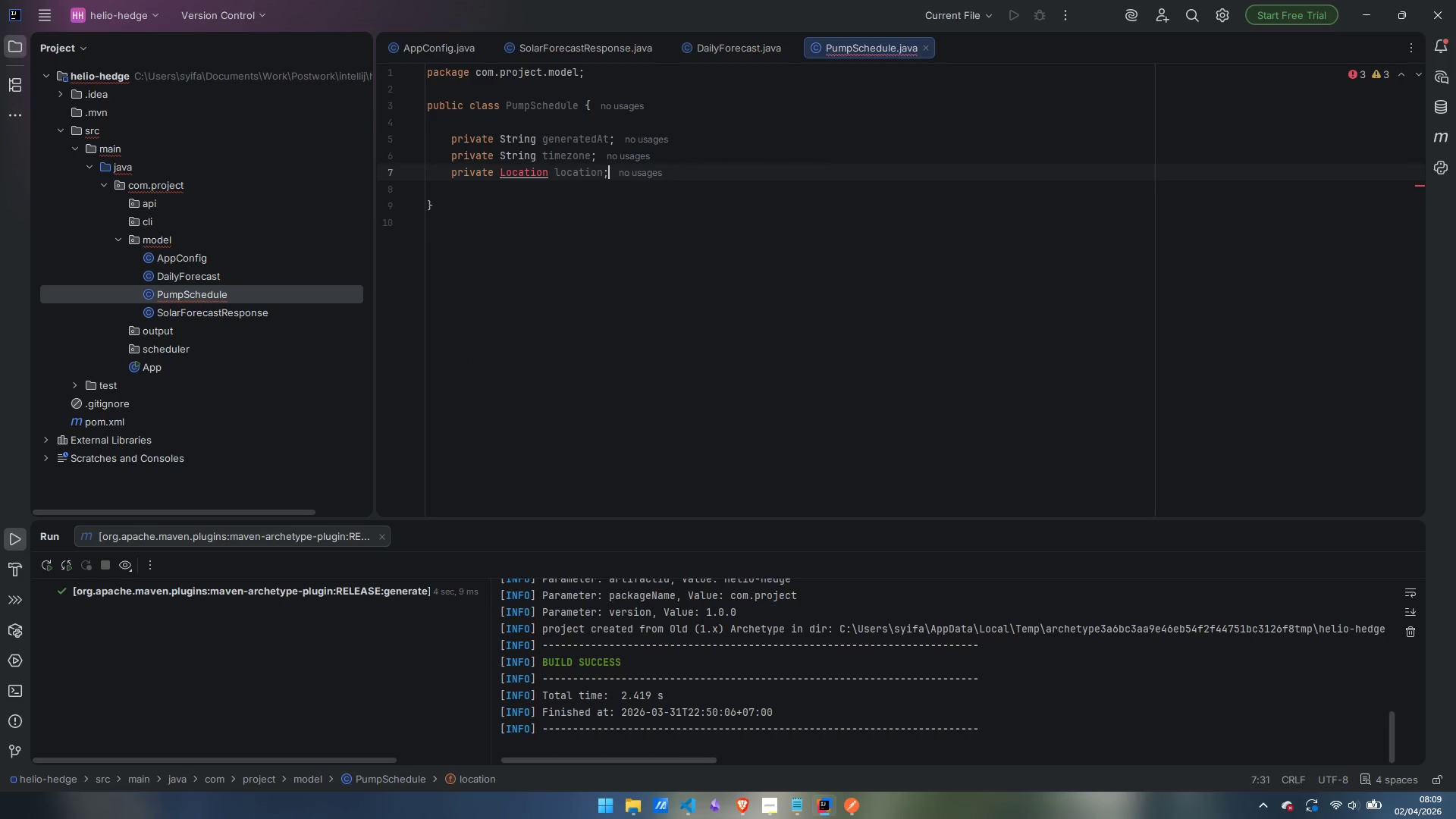 
key(Enter)
 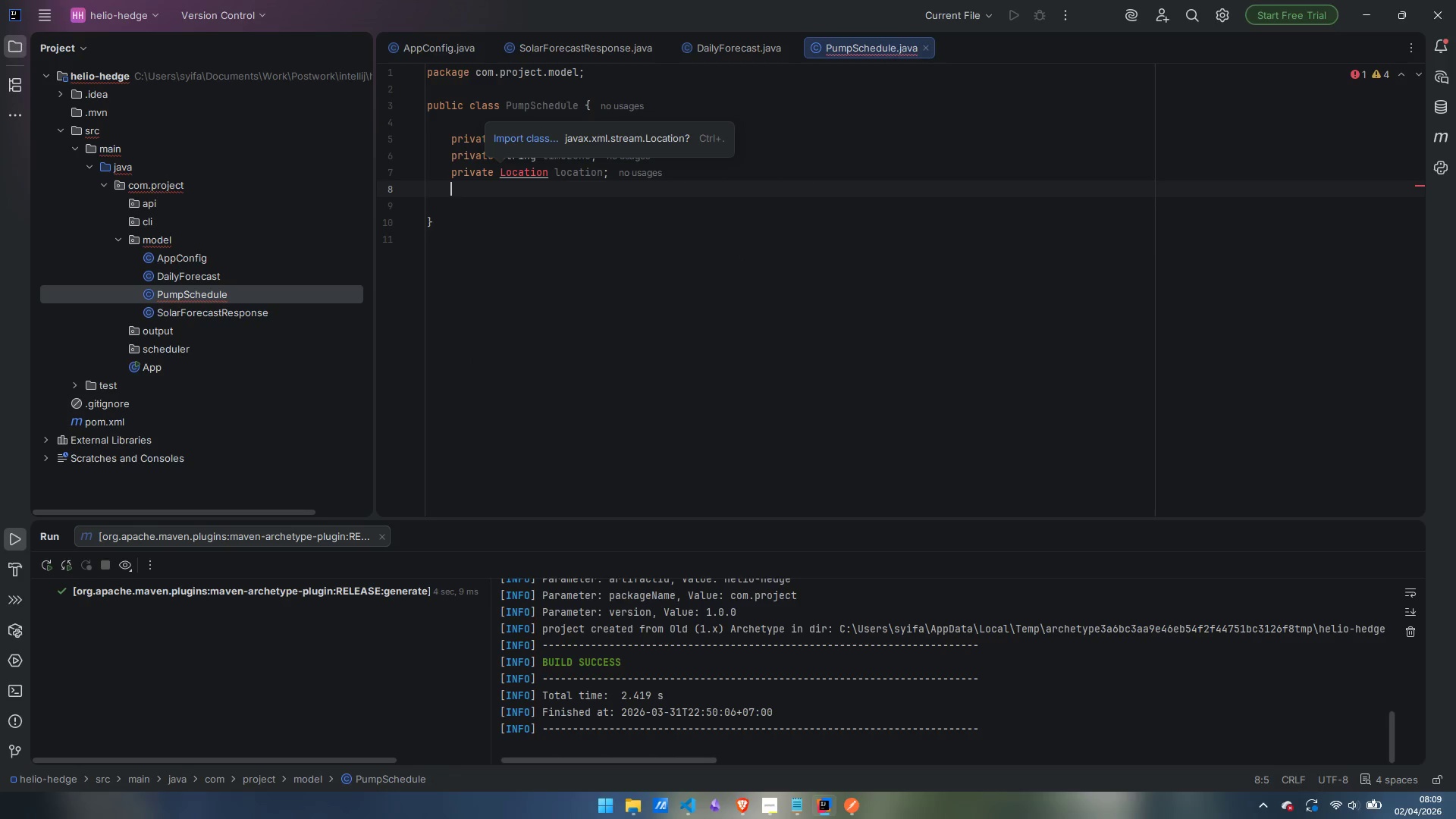 
type(private Schedule)
 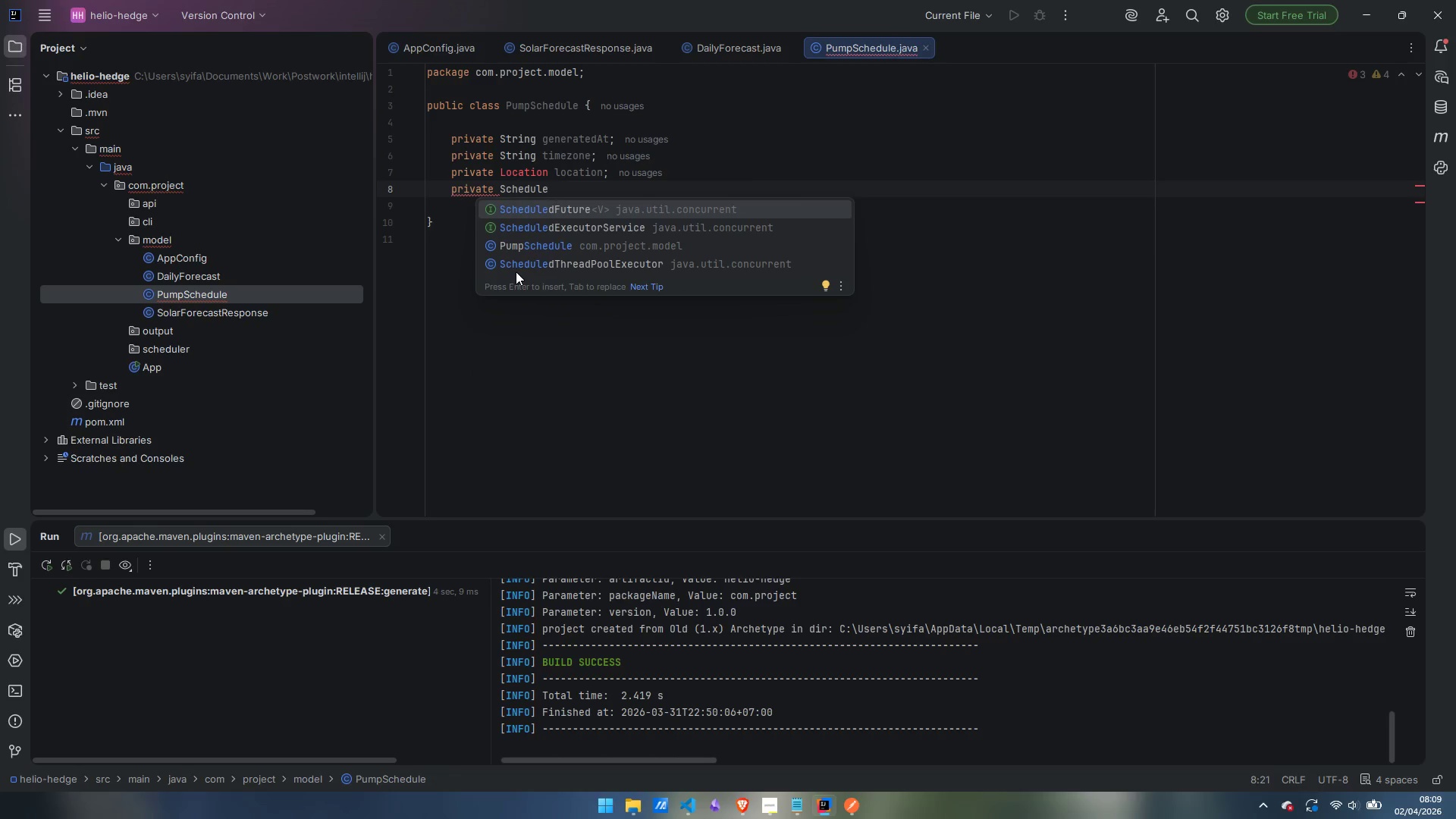 
type(Config config;)
 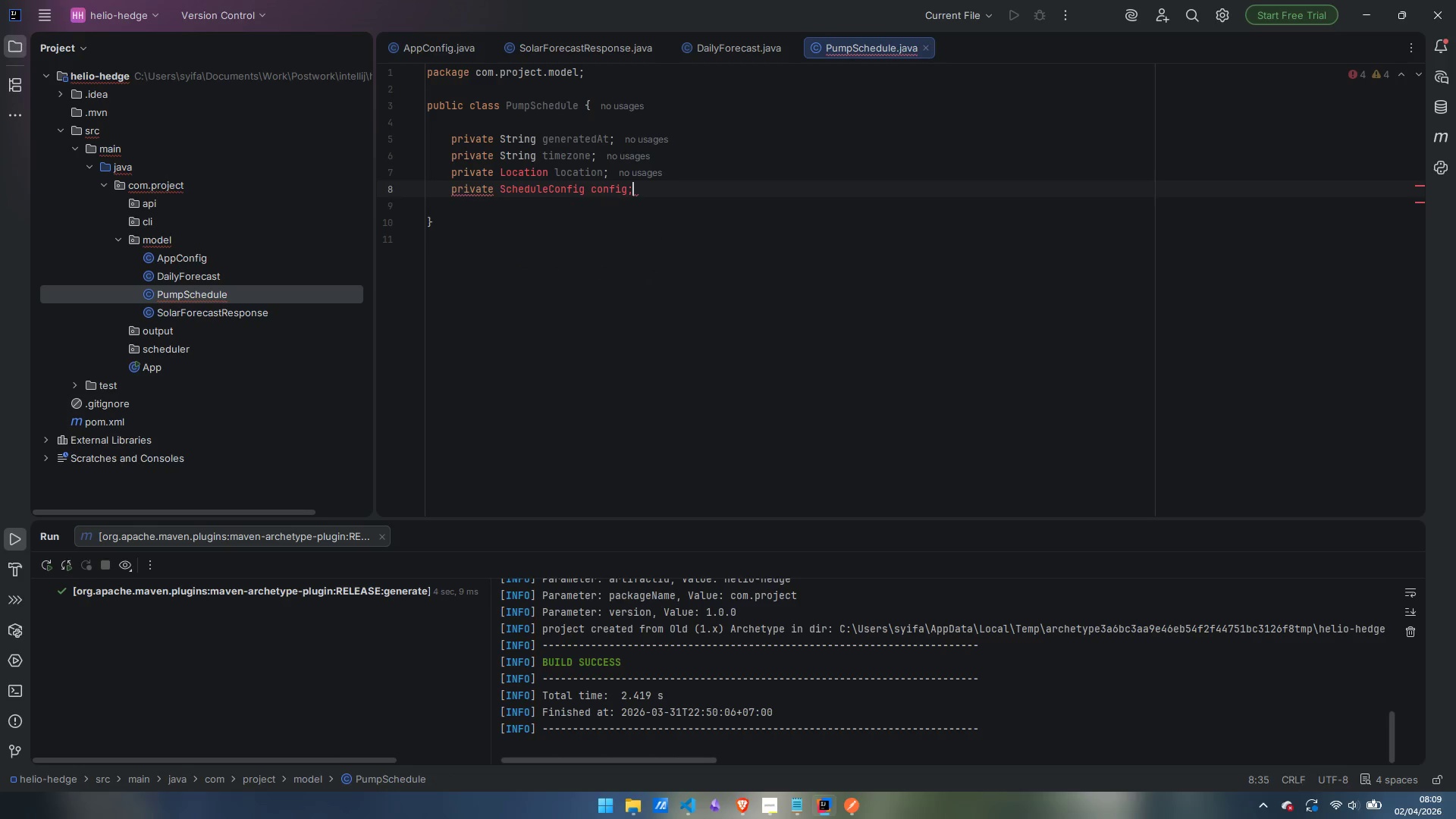 
key(Enter)
 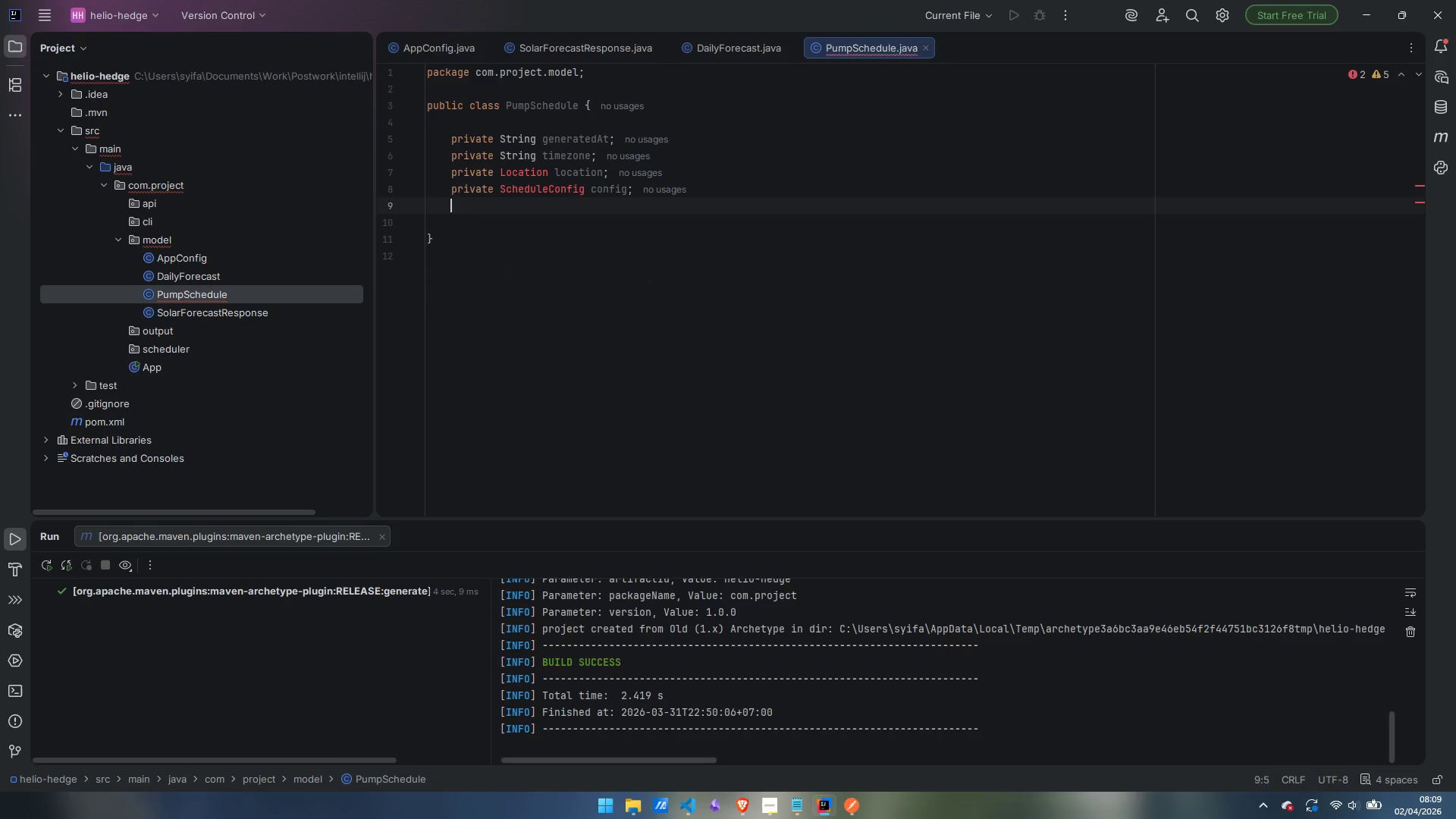 
type(private List)
 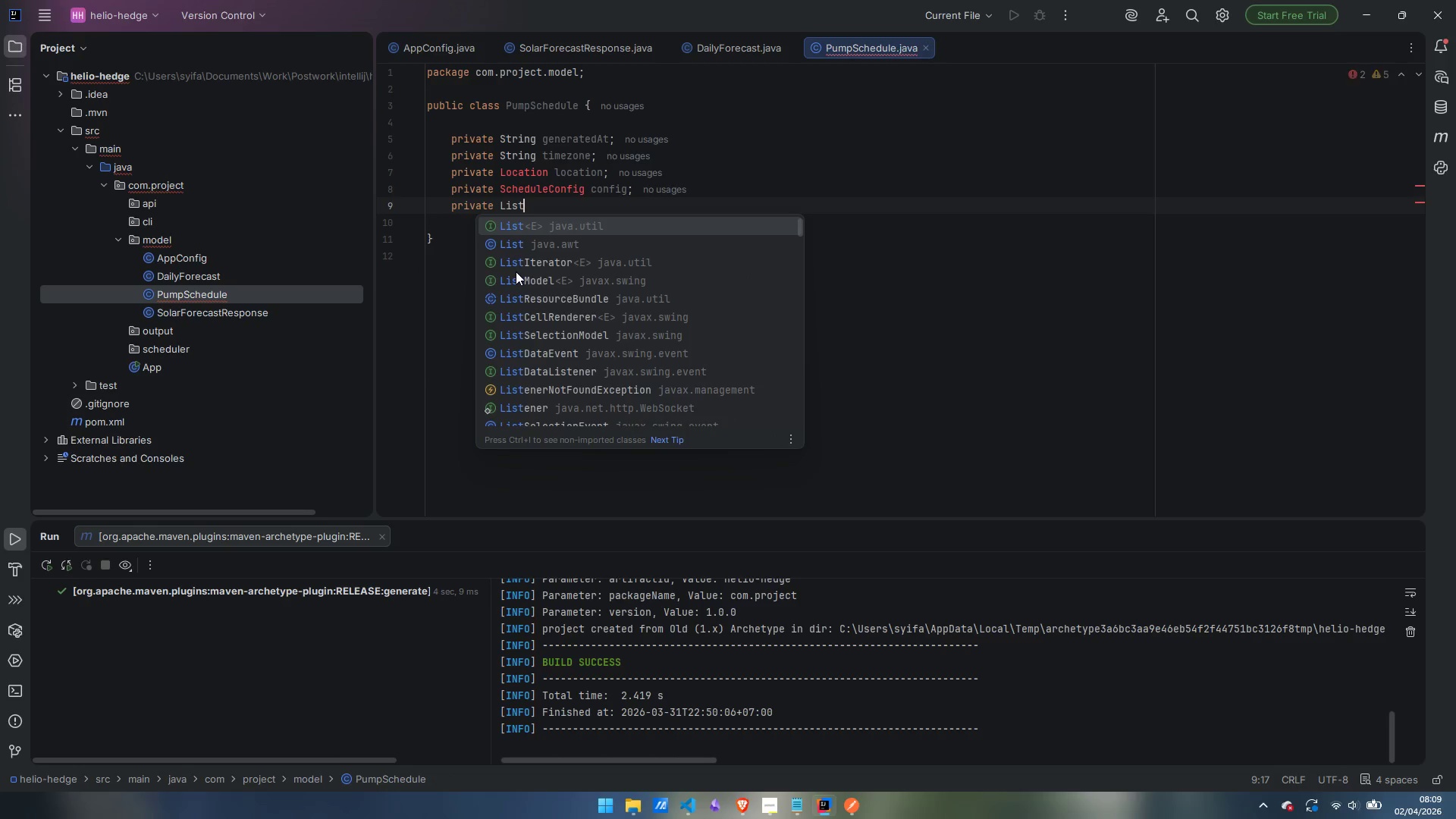 
key(Enter)
 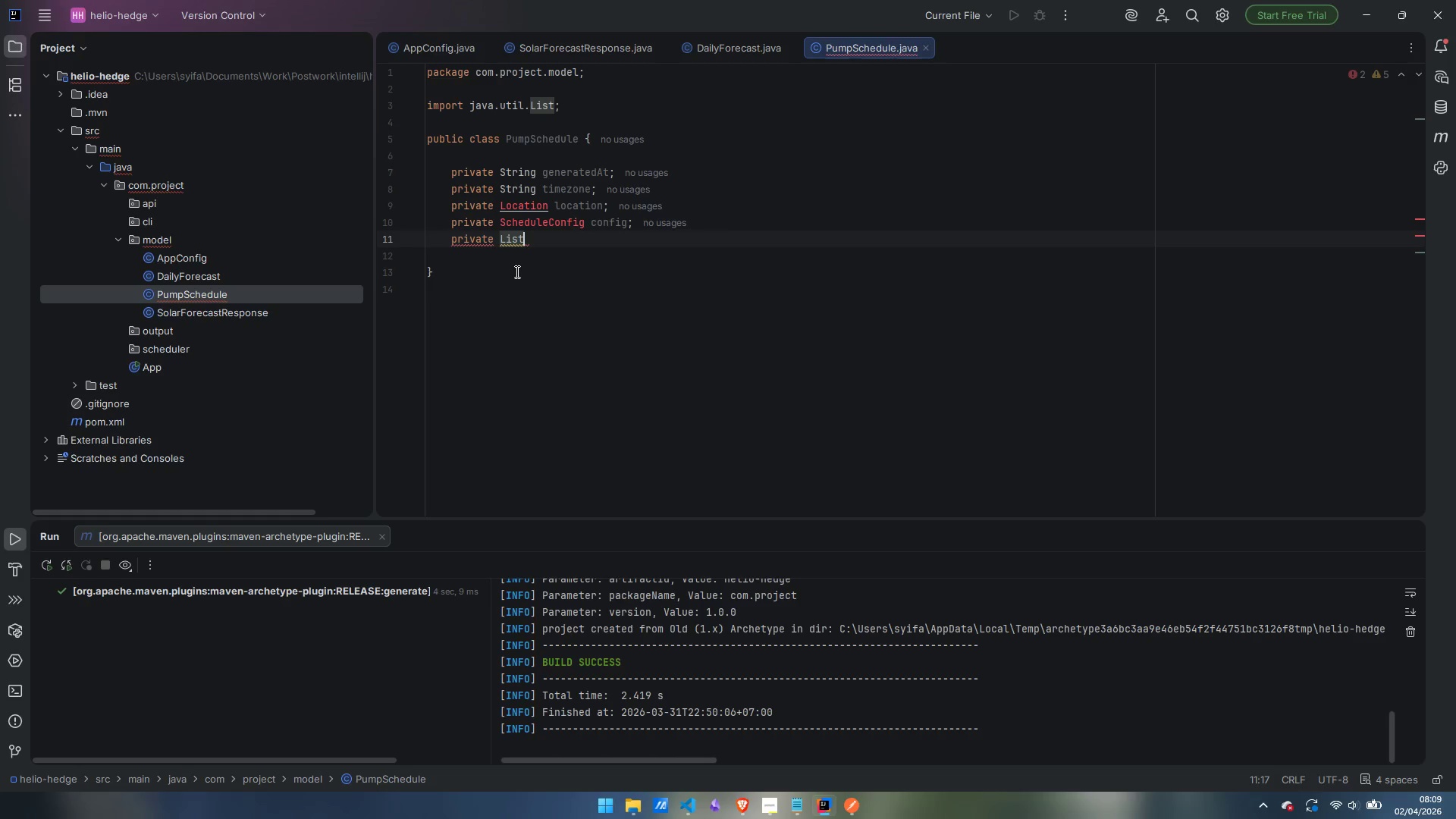 
type(<DailyForecast)
 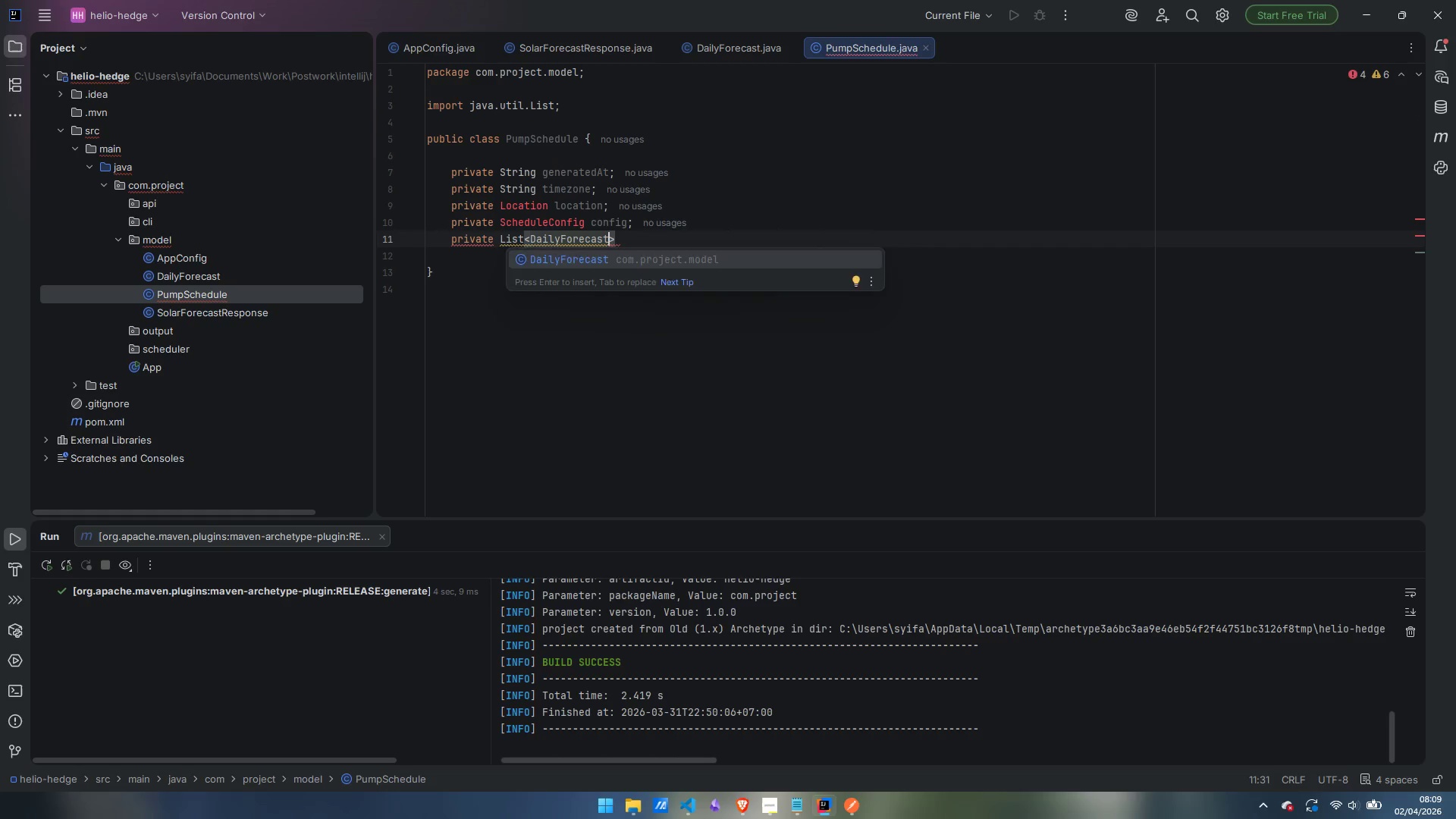 
key(Enter)
 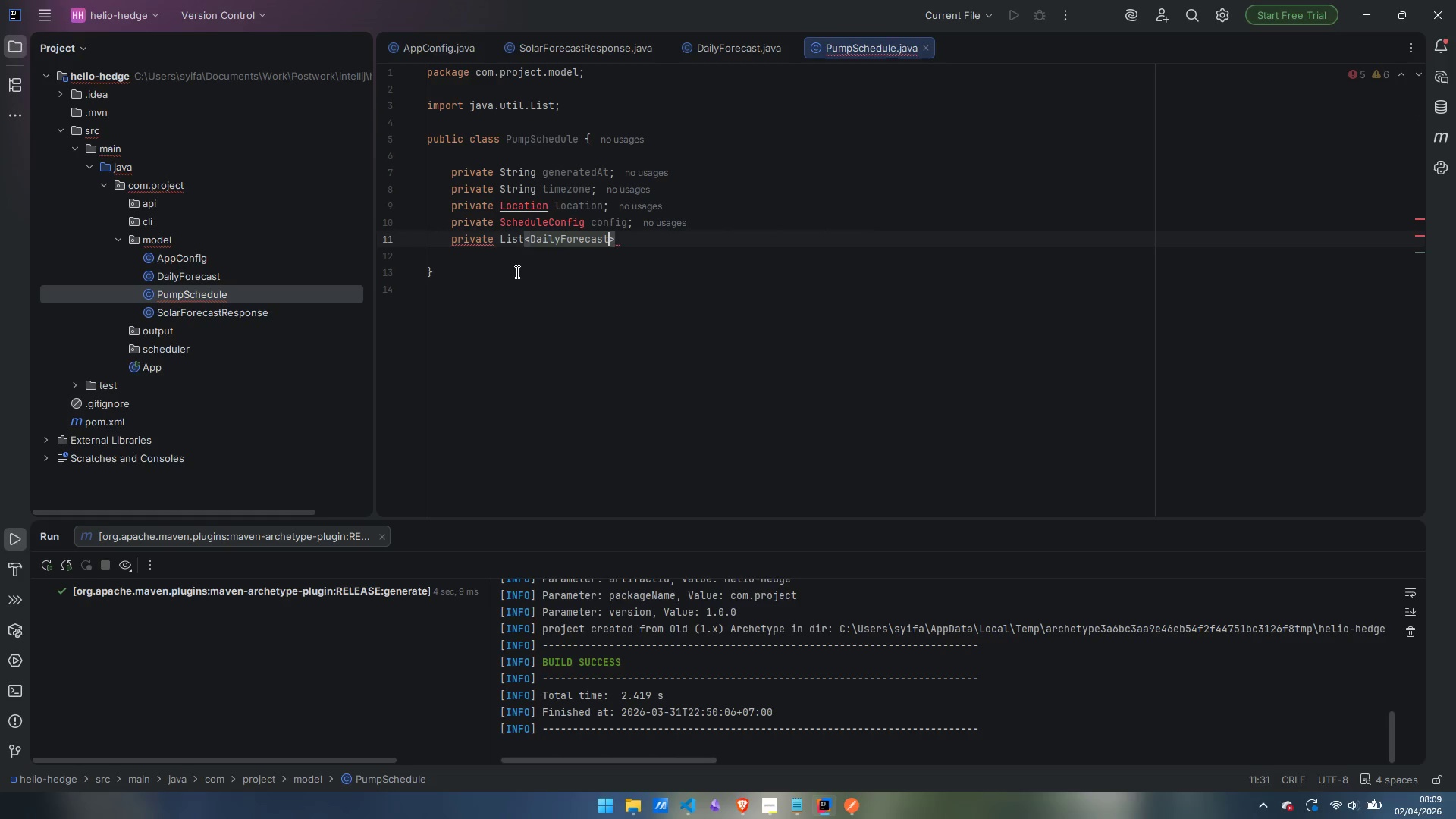 
key(ArrowRight)
 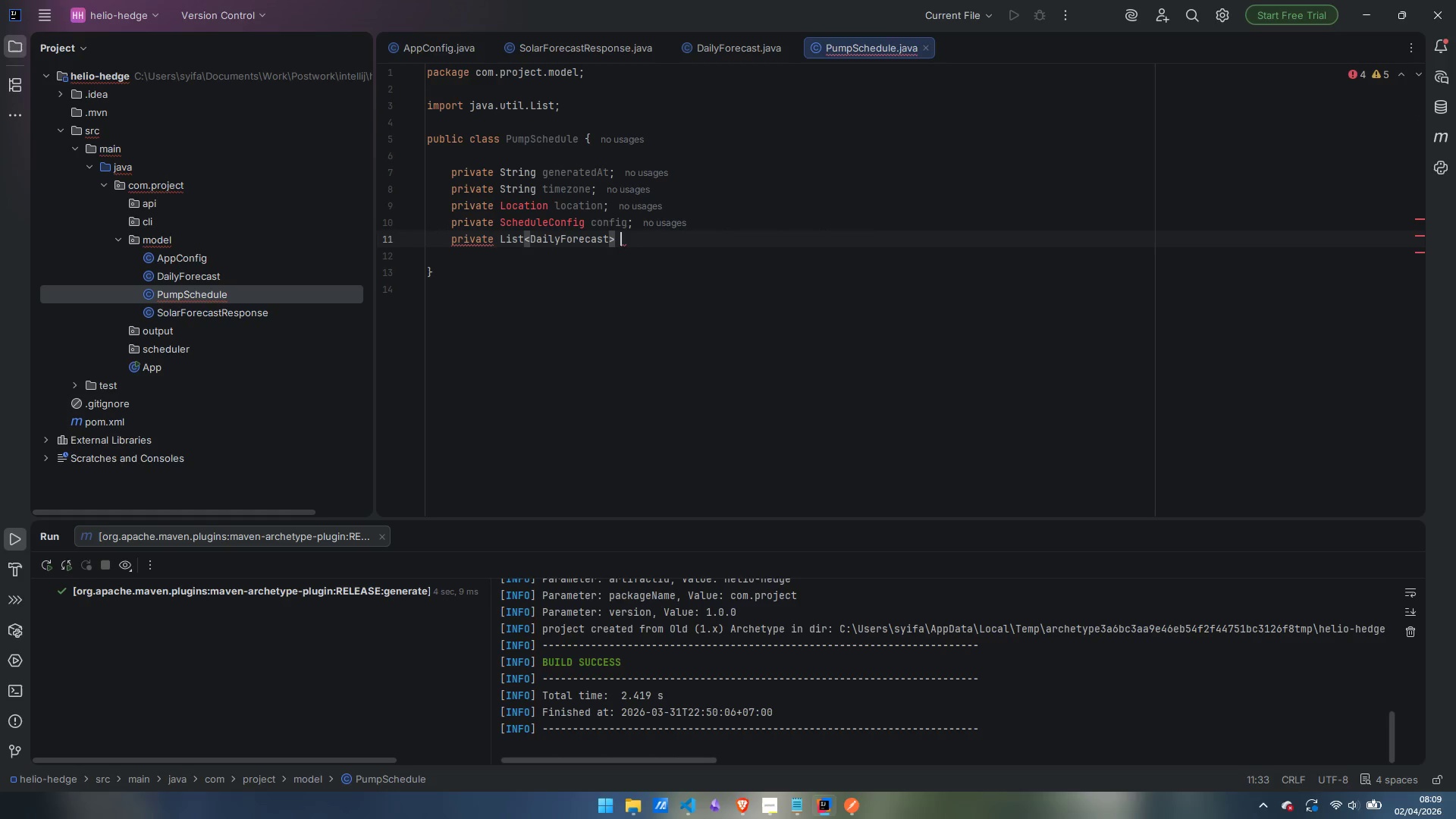 
type( schedule;)
 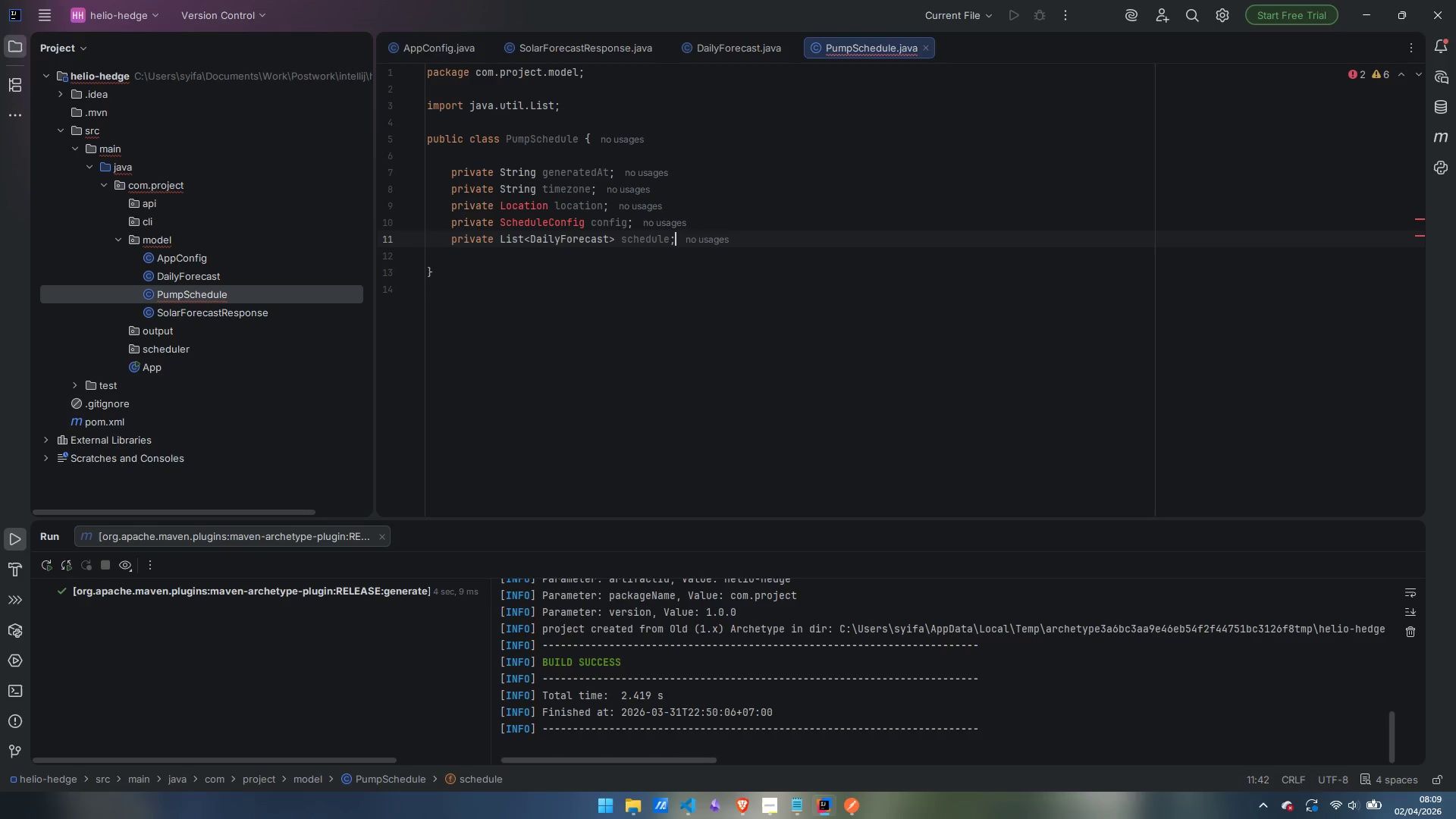 
key(Enter)
 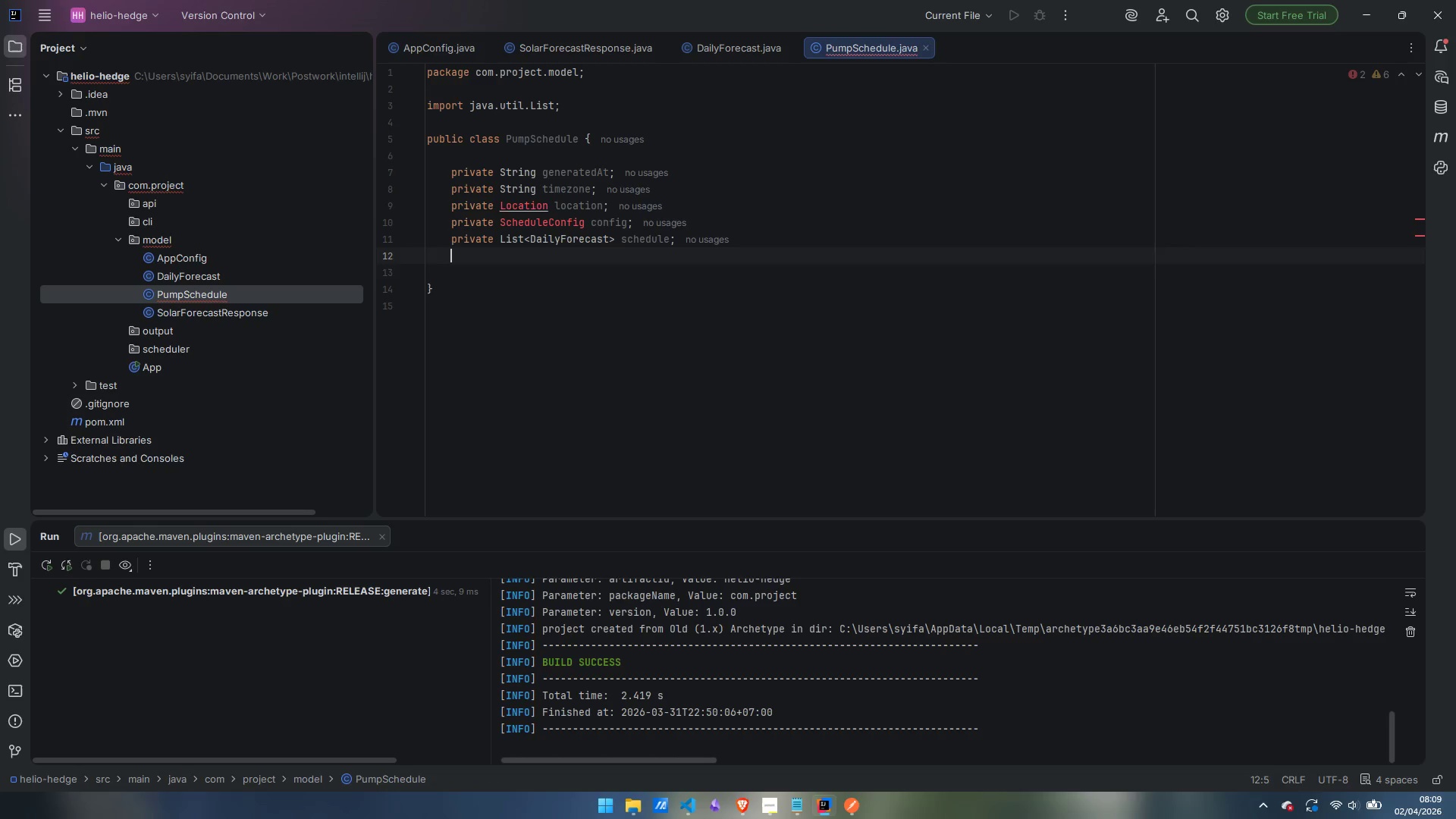 
key(Enter)
 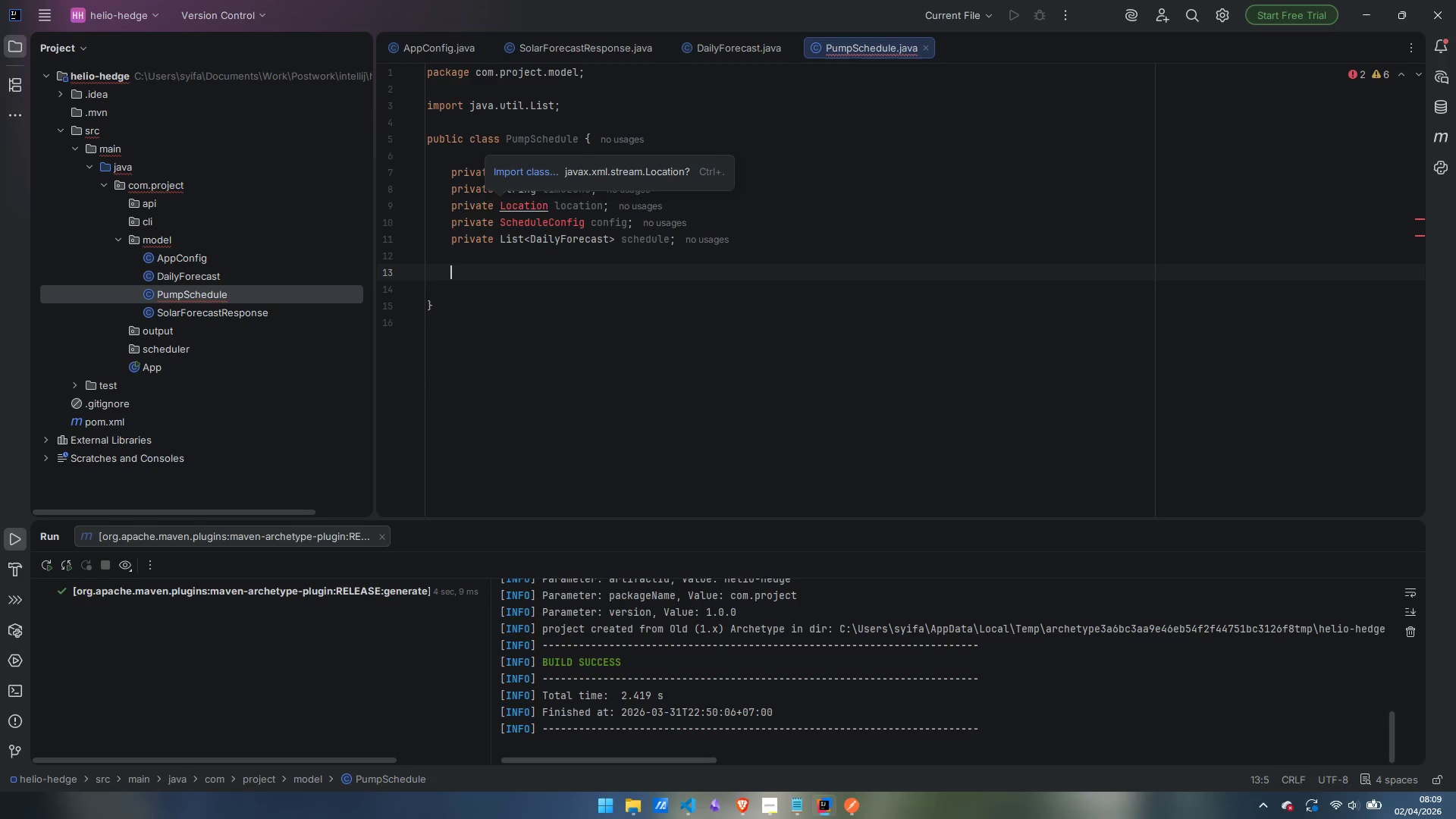 
type(public static class Location {)
 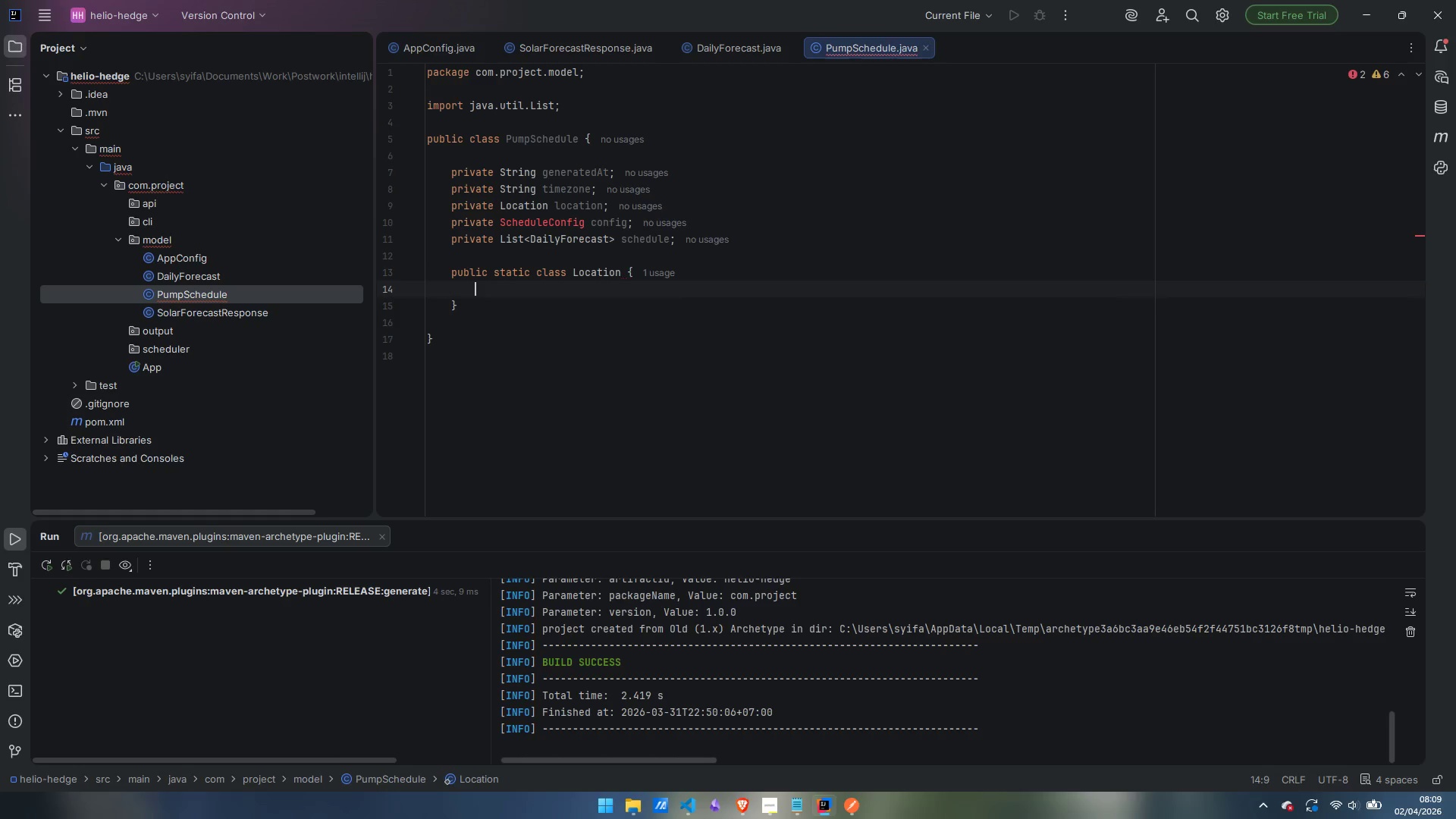 
 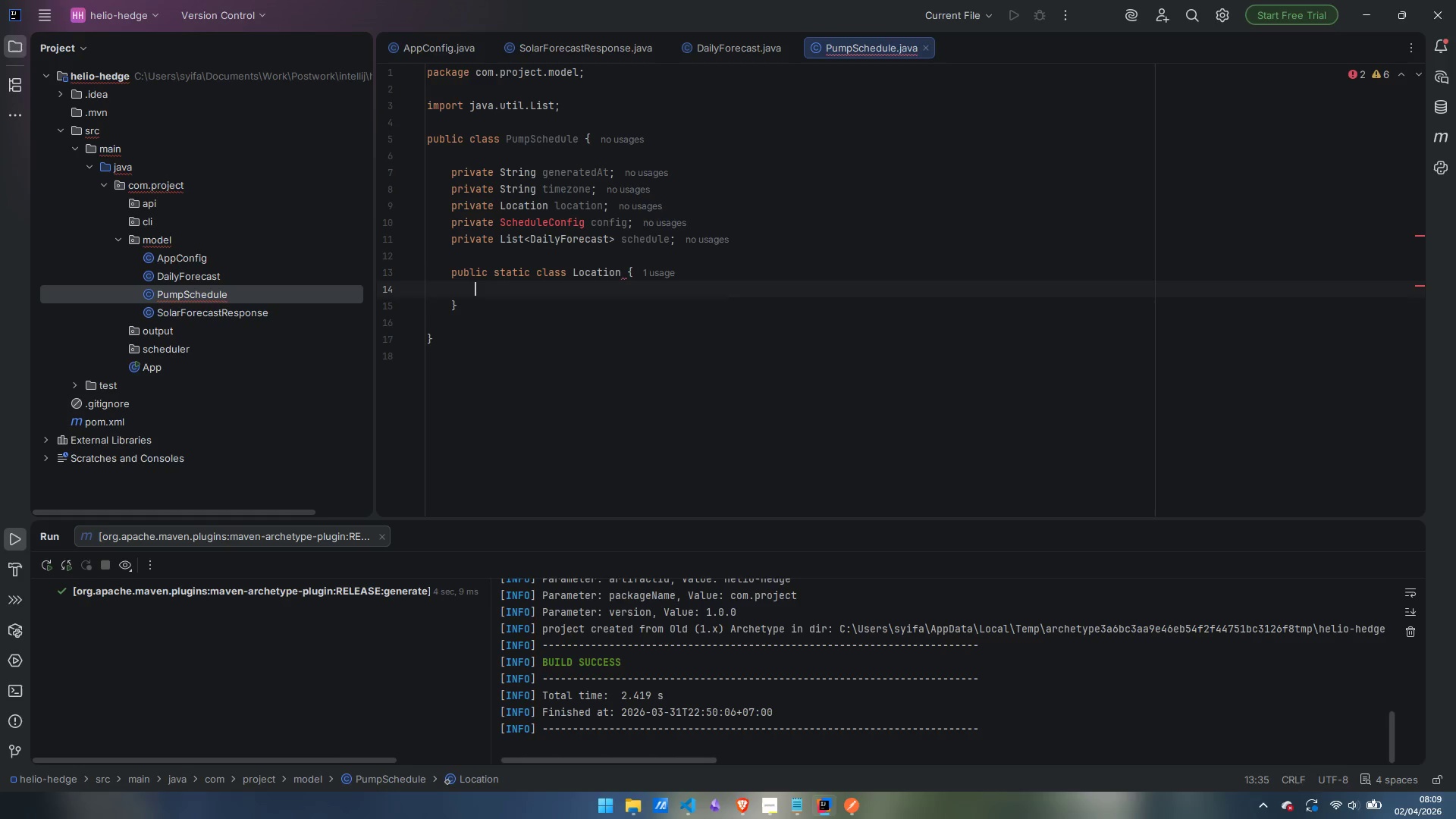 
key(Enter)
 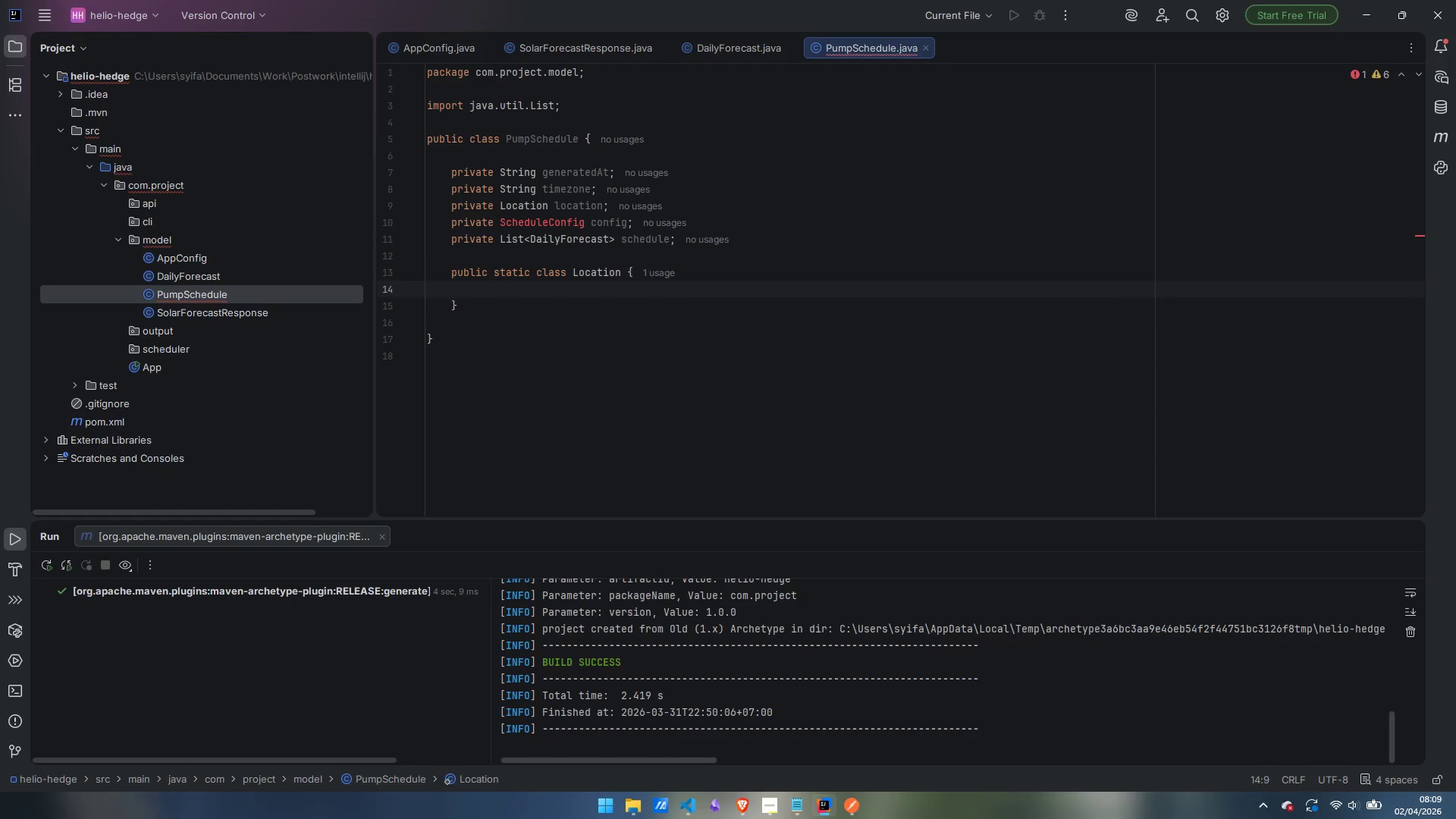 
key(ArrowDown)
 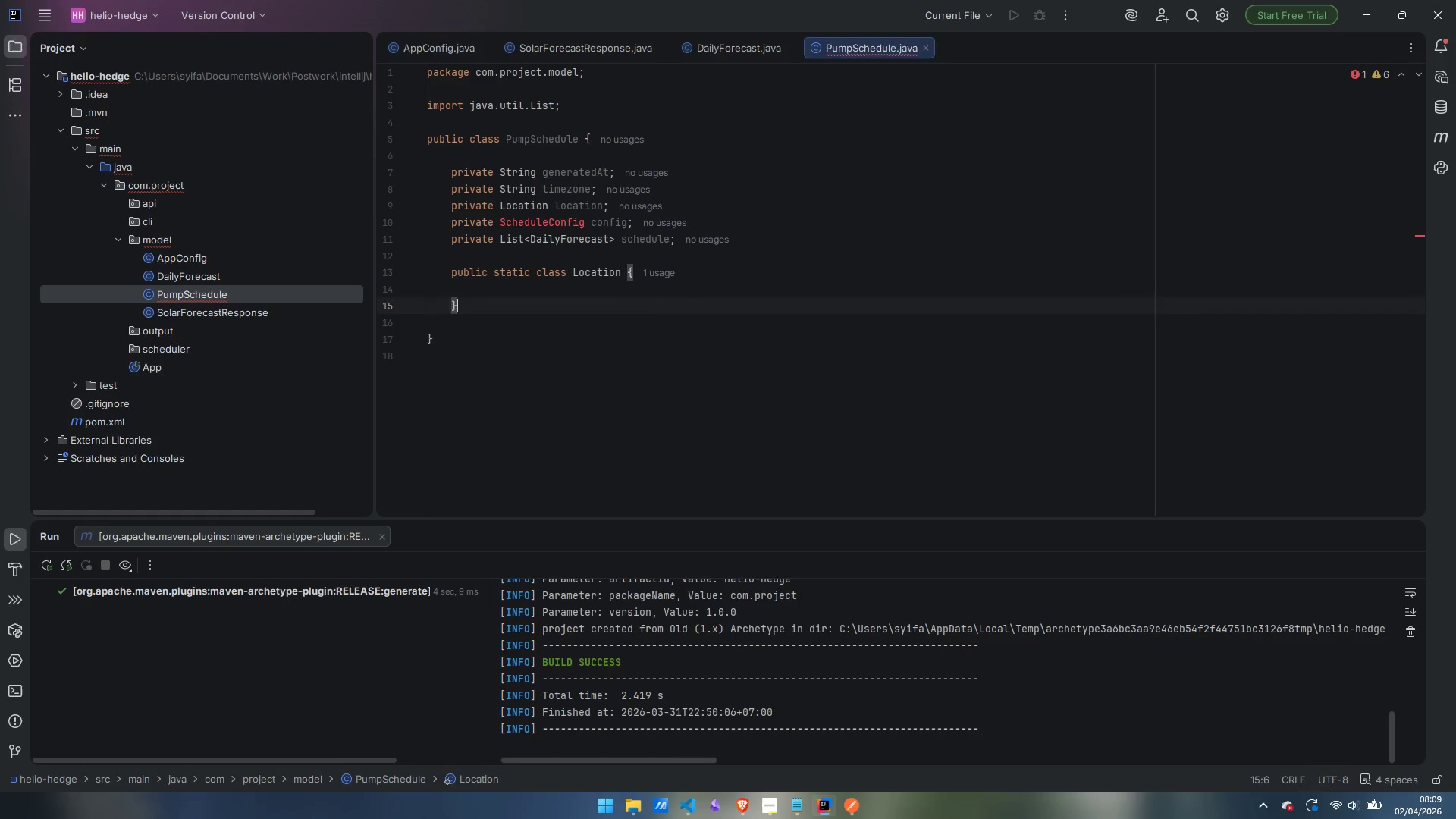 
key(Enter)
 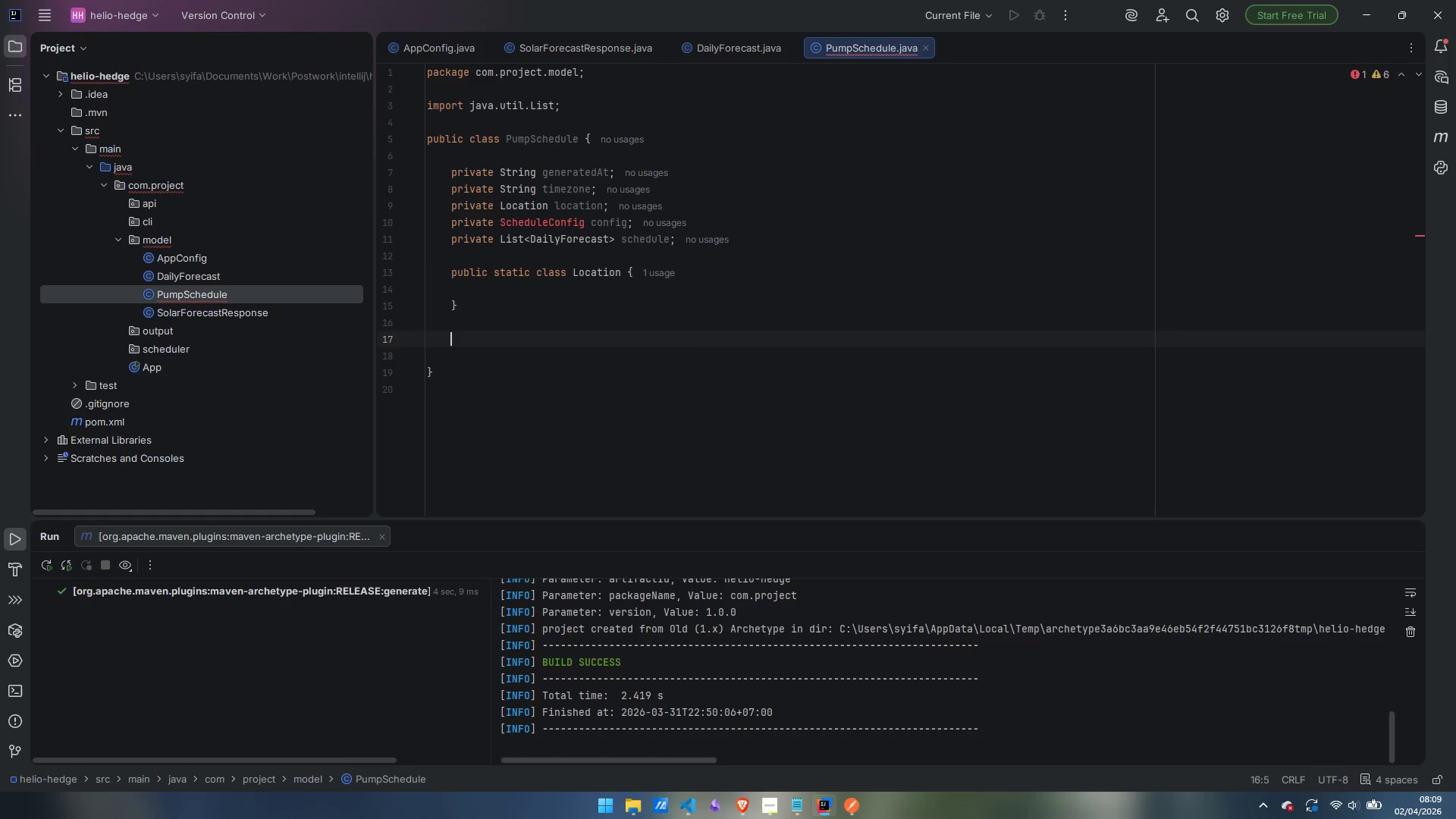 
key(Enter)
 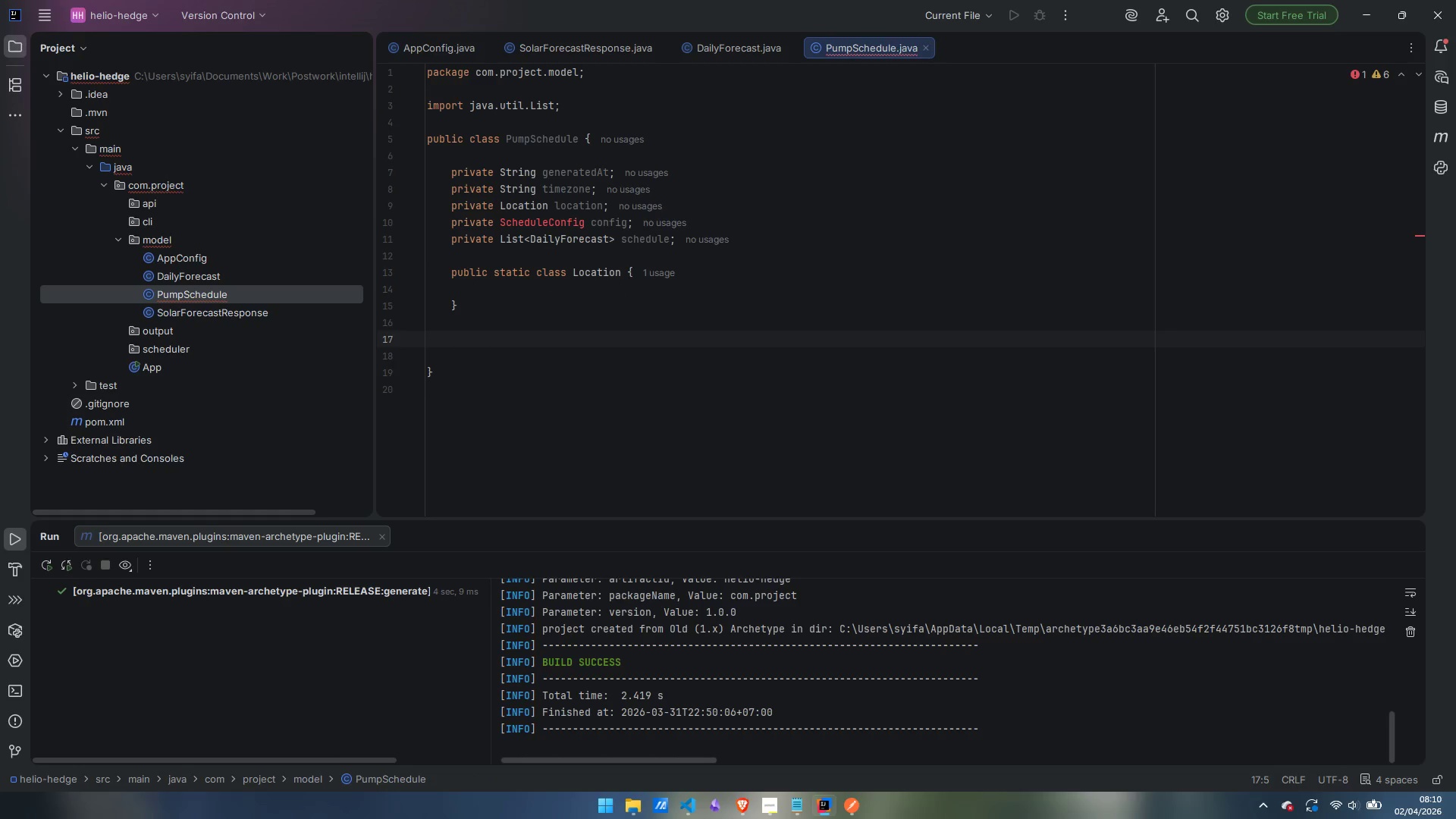 
type(public static cva)
key(Backspace)
key(Backspace)
type(lass ScheduleConfig {)
 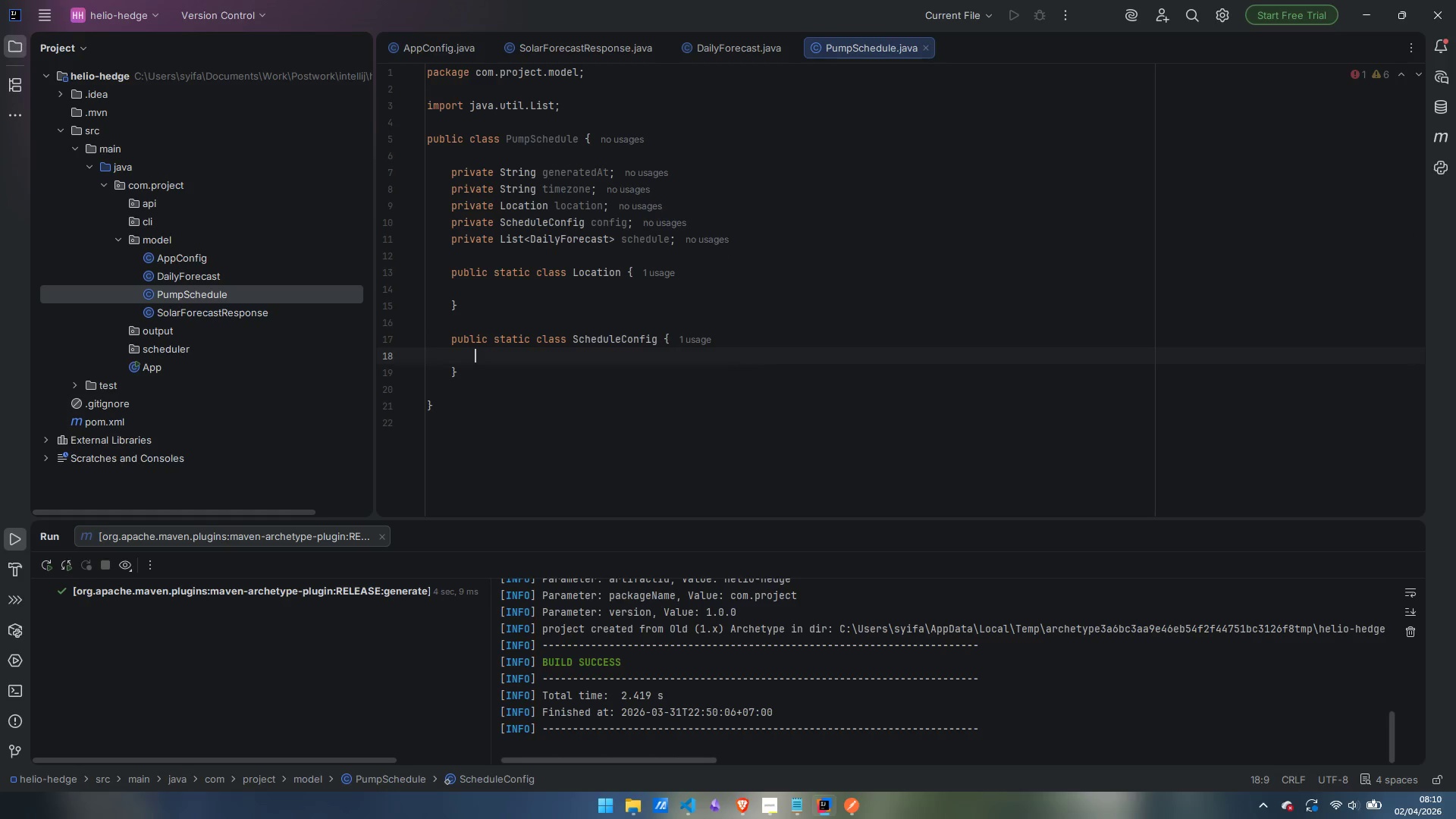 
 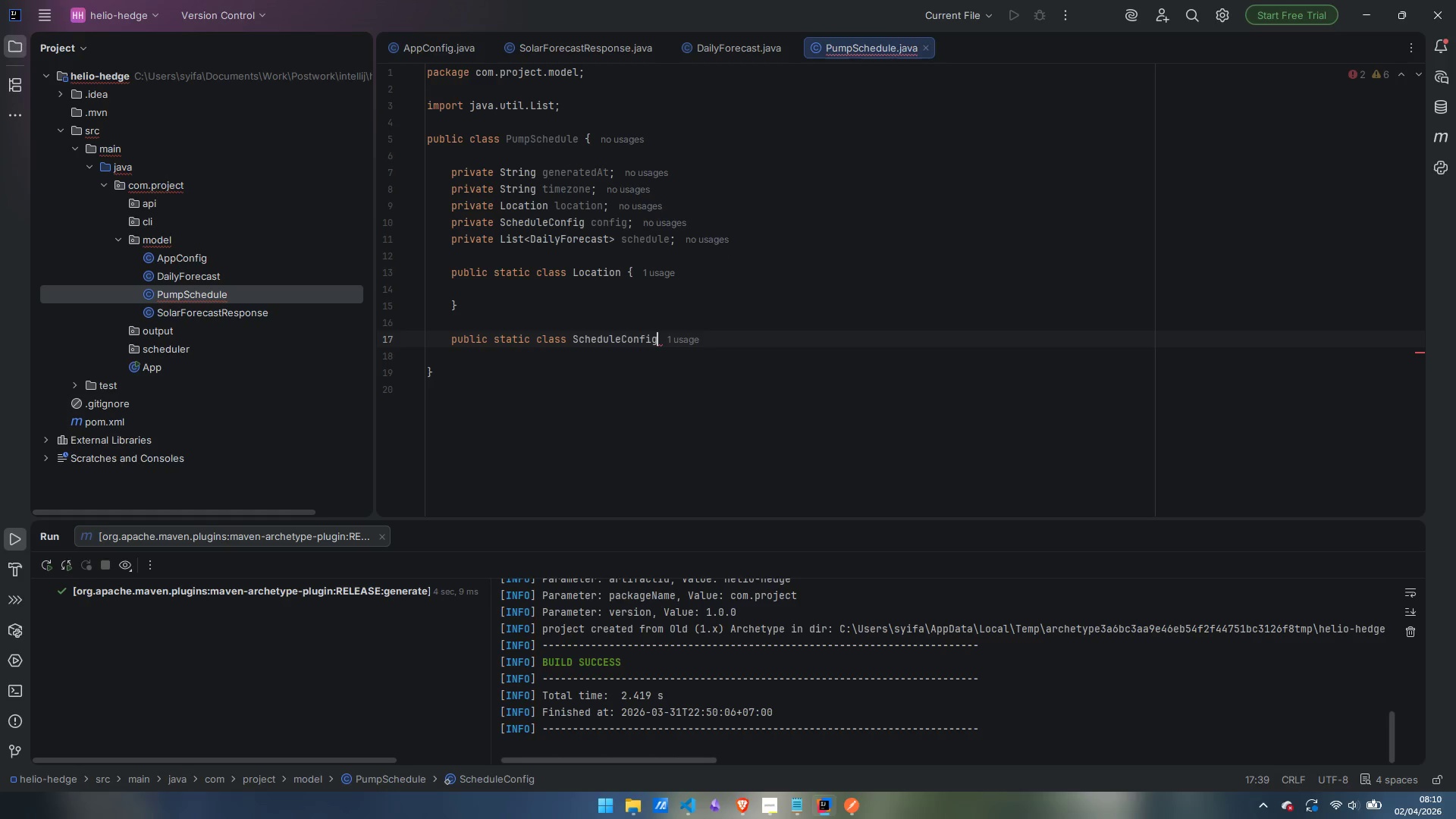 
key(Enter)
 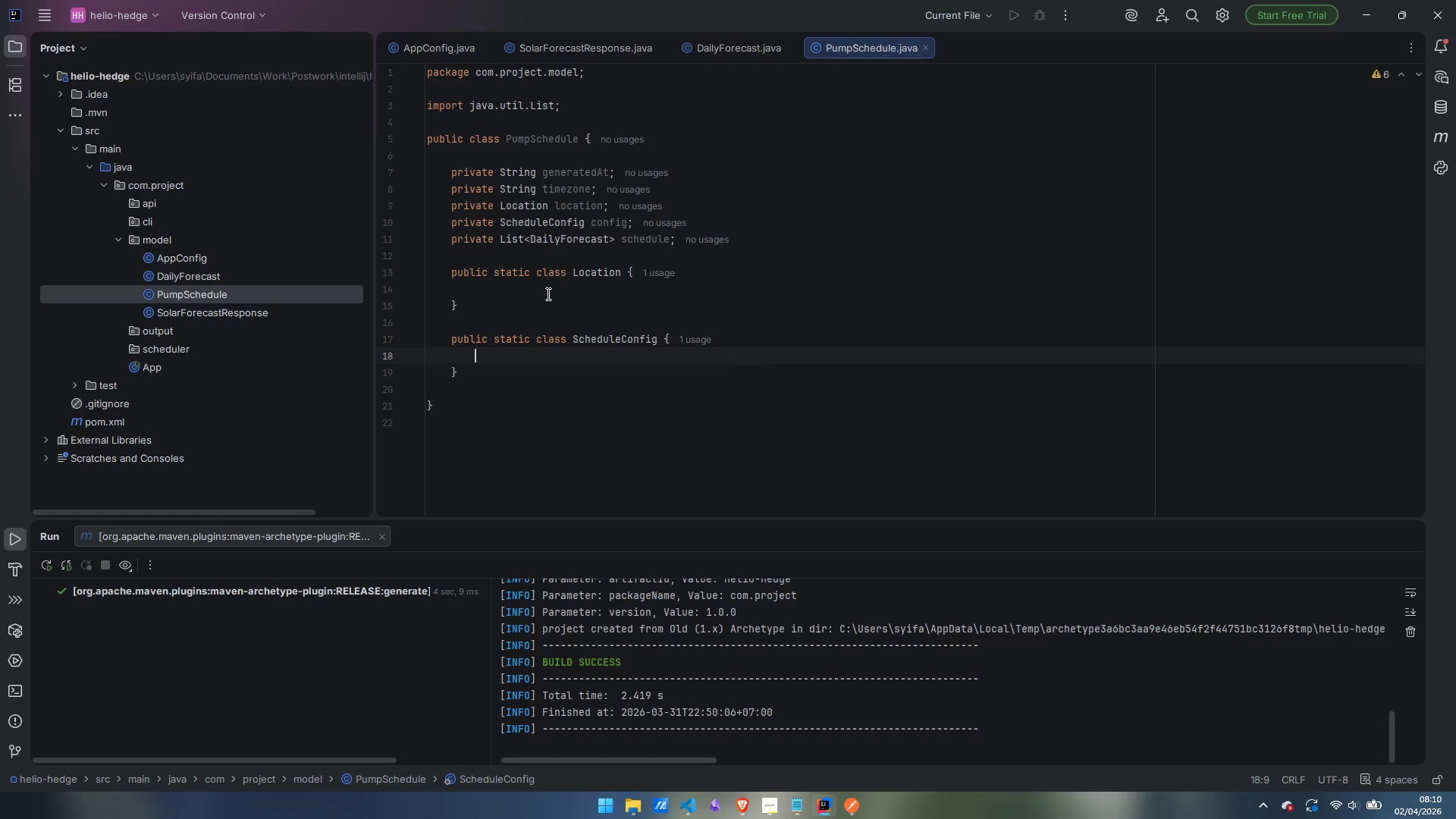 
left_click([552, 288])
 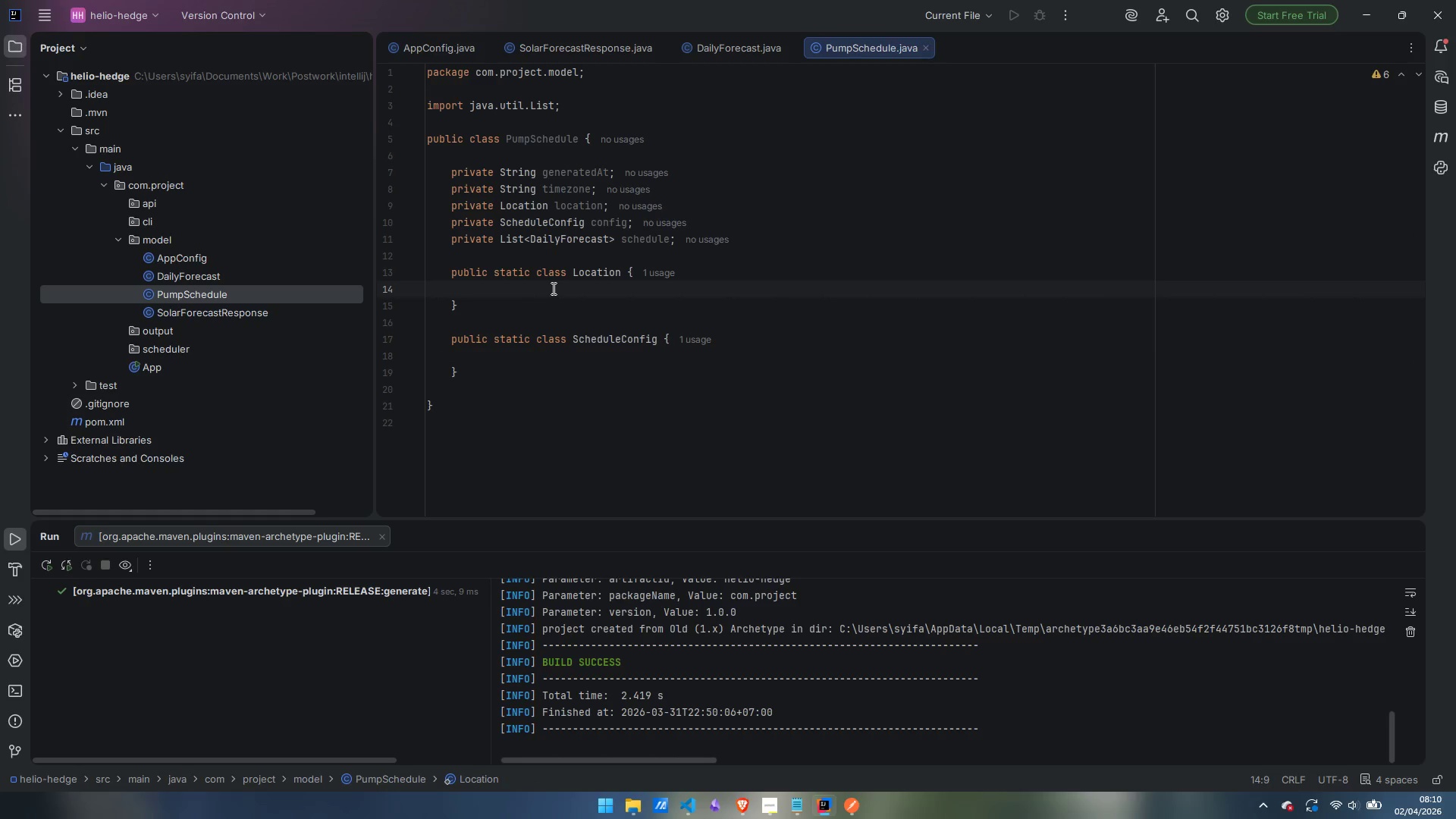 
type(private double )
 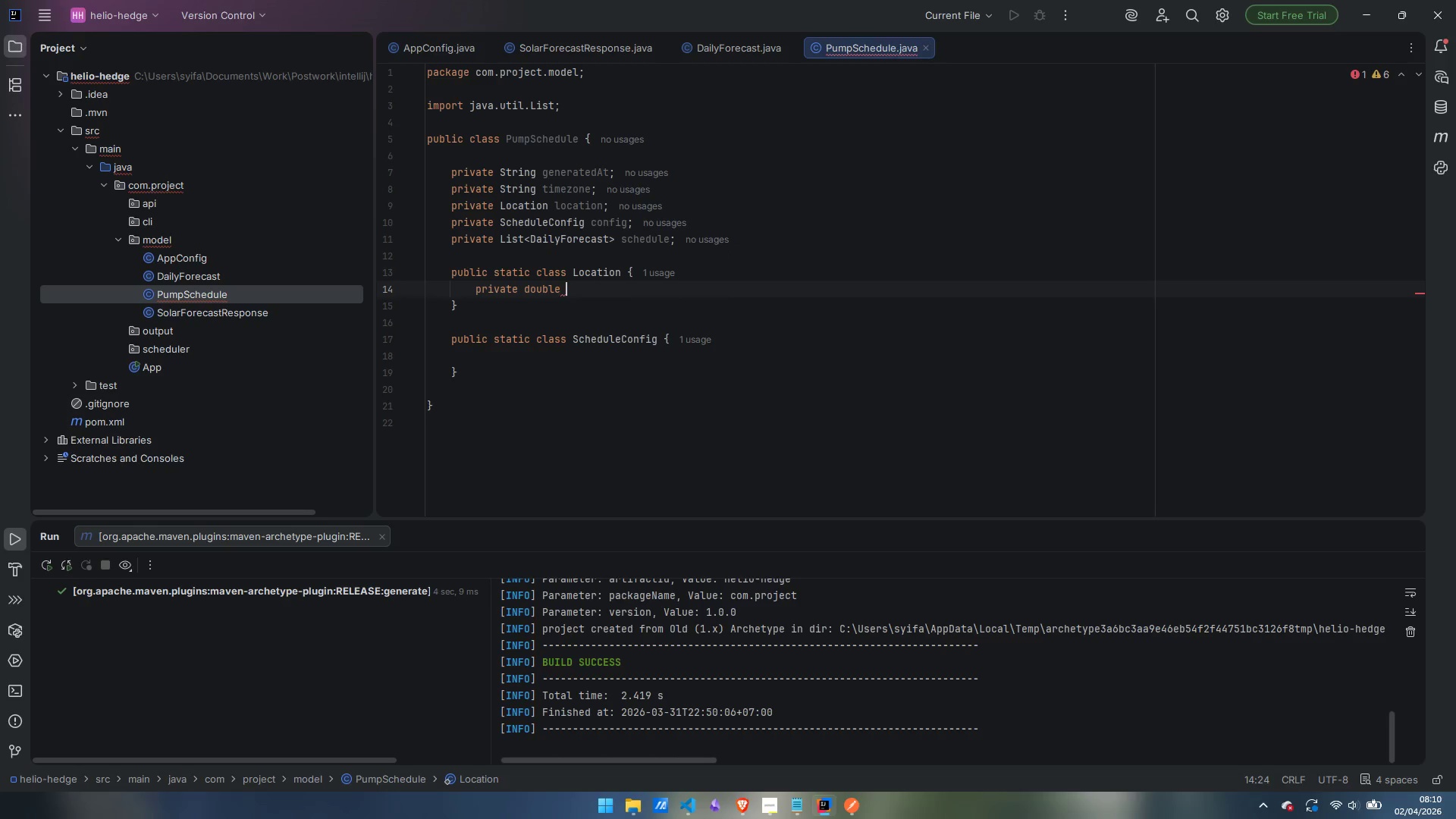 
type(latitude;)
 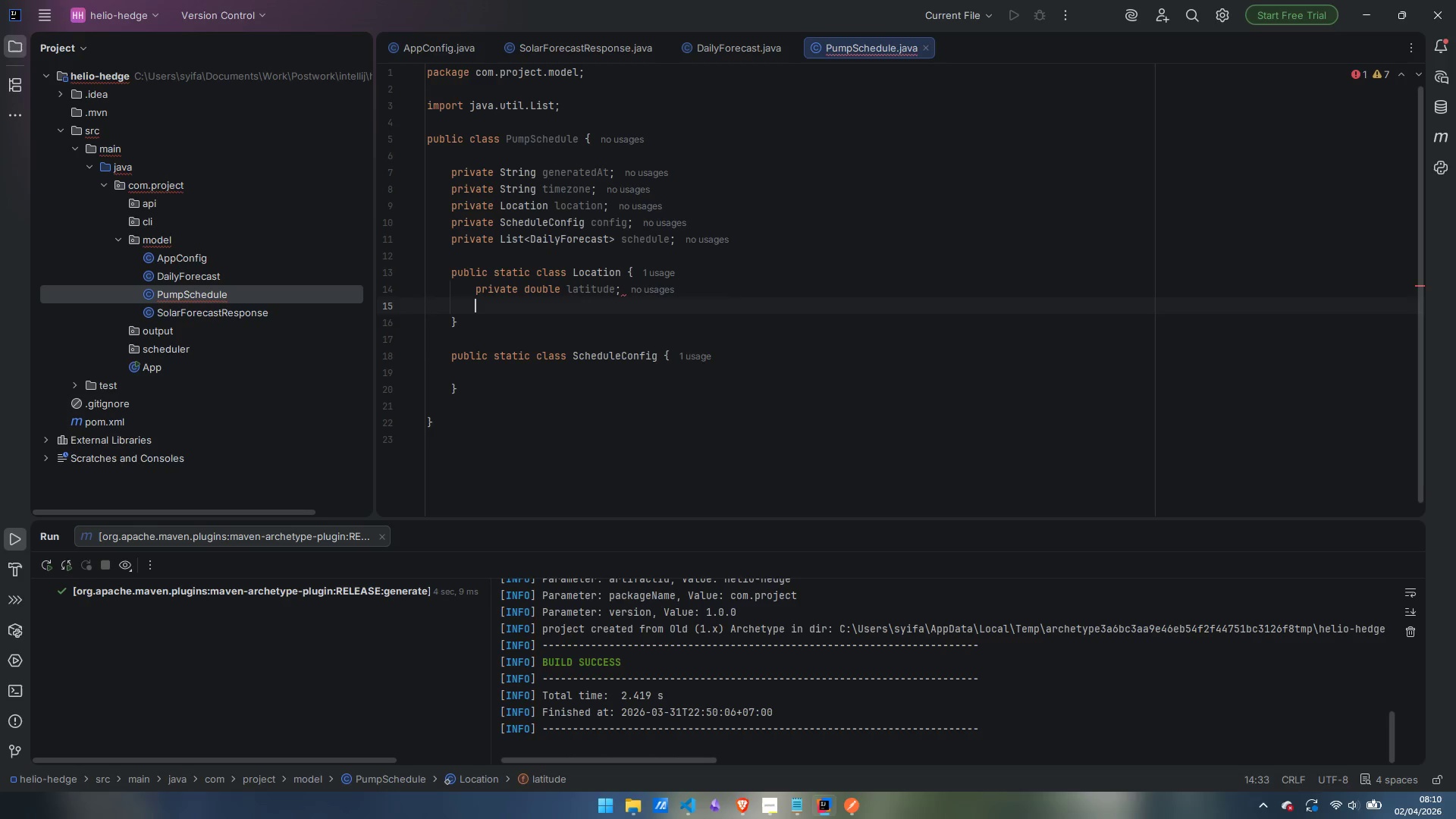 
key(Enter)
 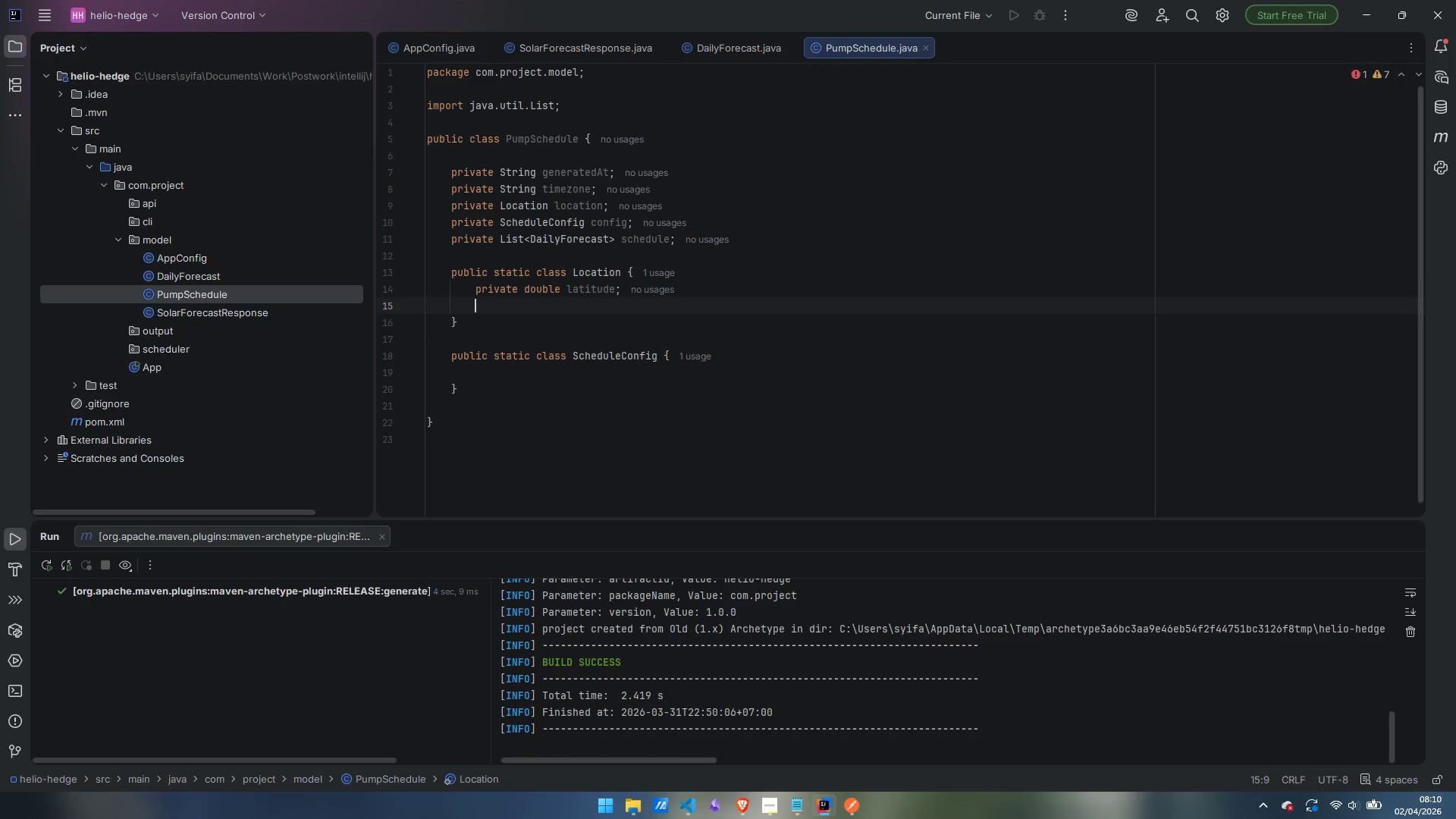 
type(private double longitude;)
 